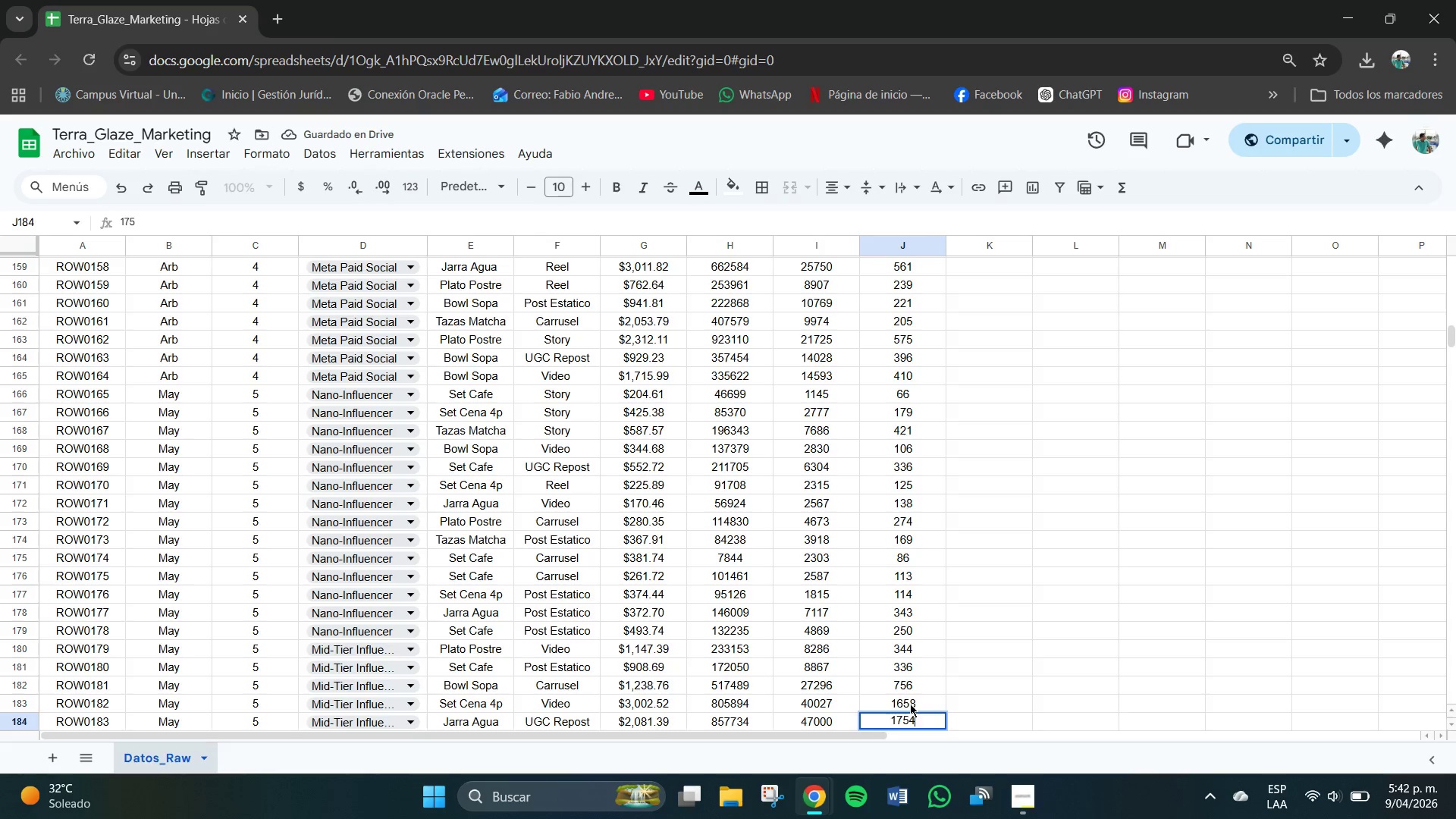 
key(Numpad4)
 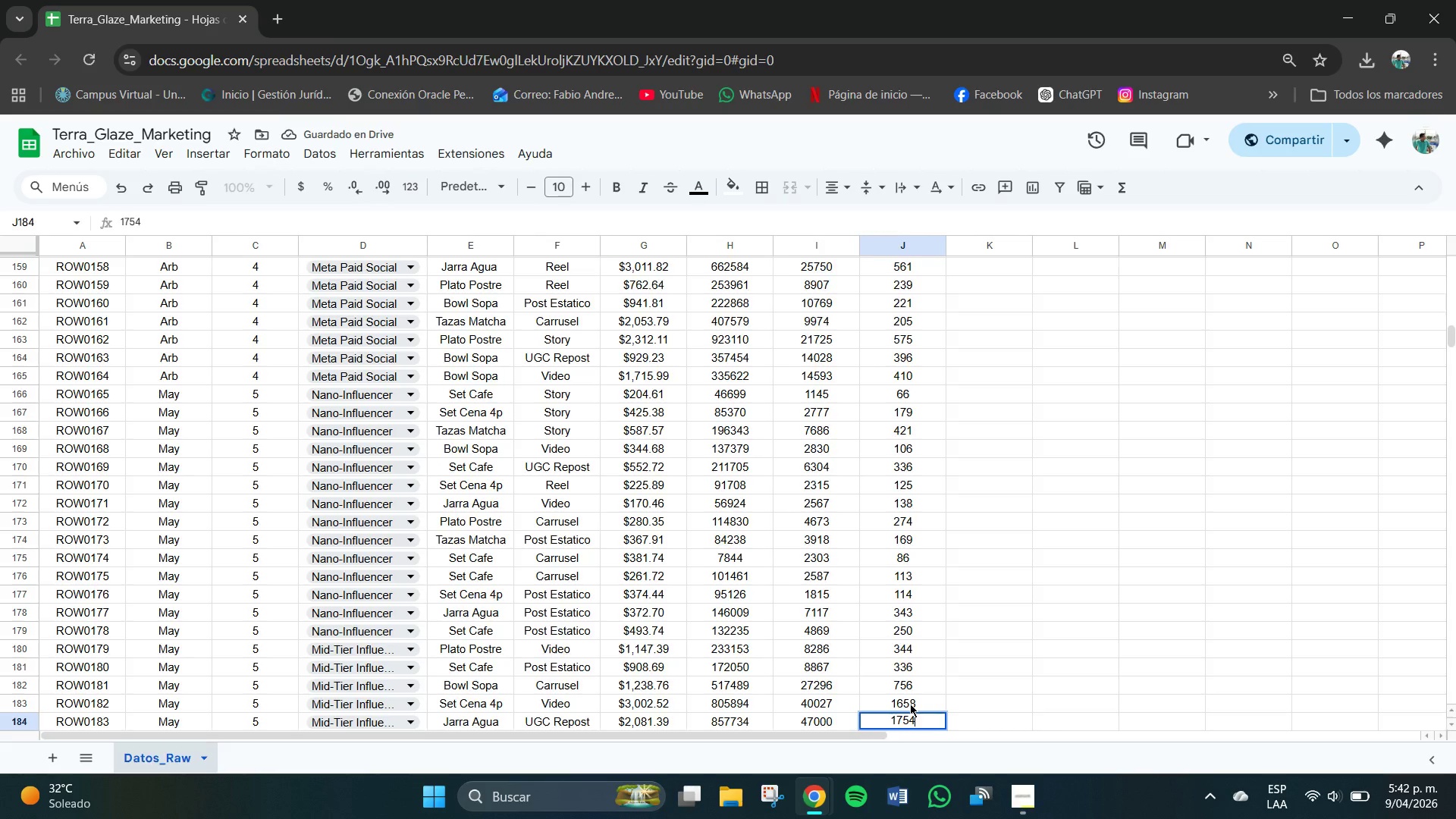 
key(NumpadEnter)
 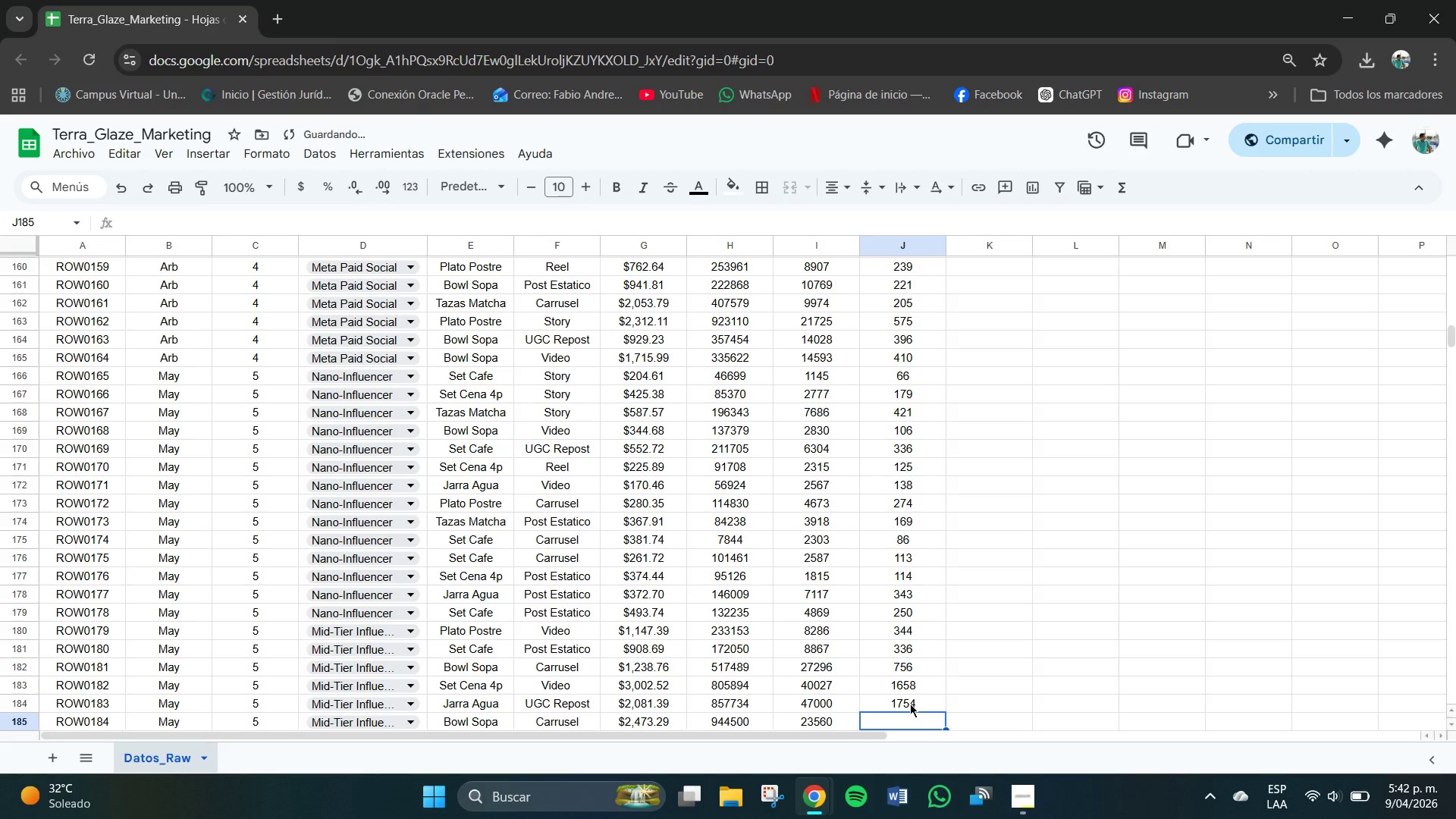 
key(Numpad8)
 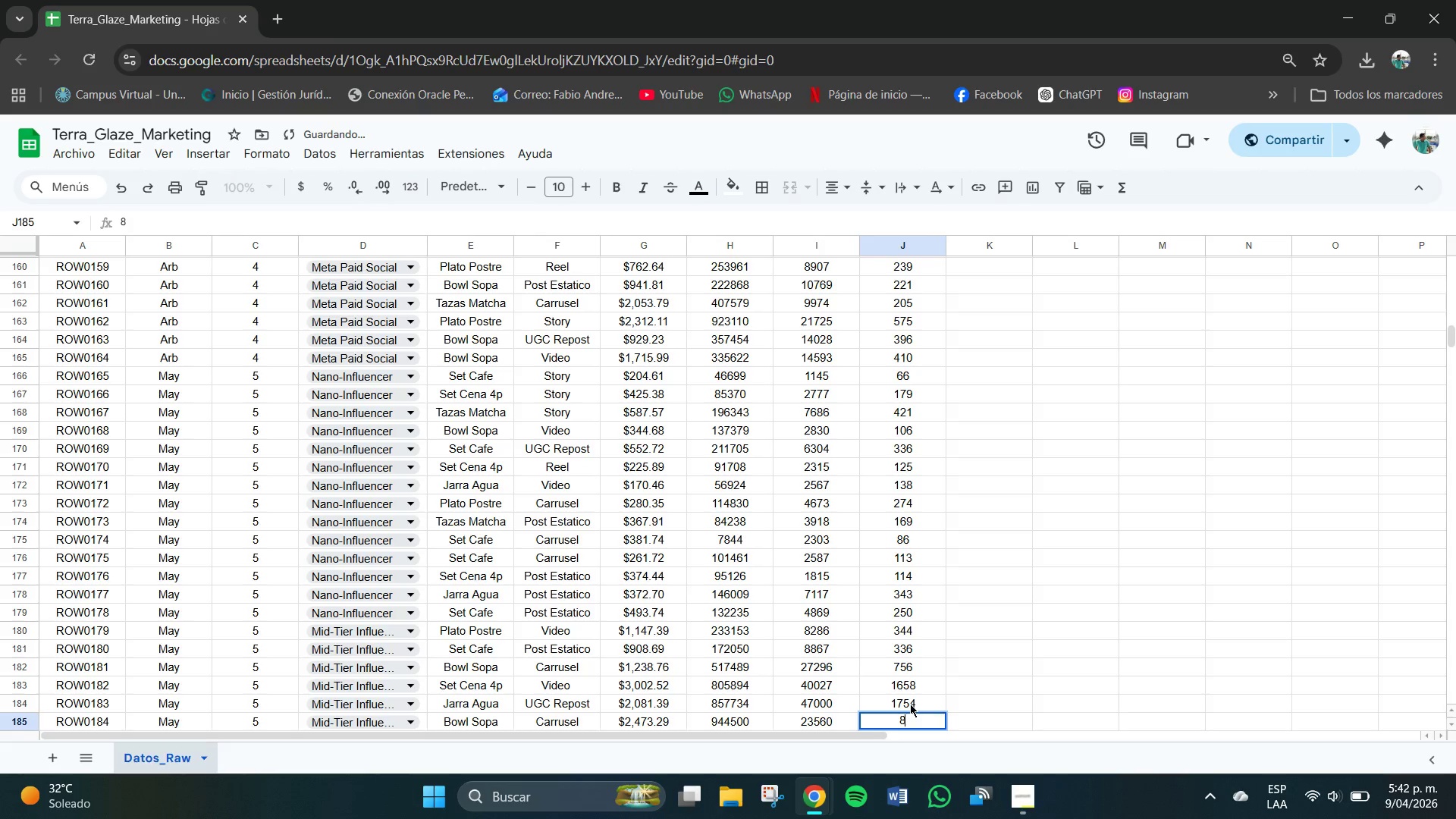 
key(Numpad3)
 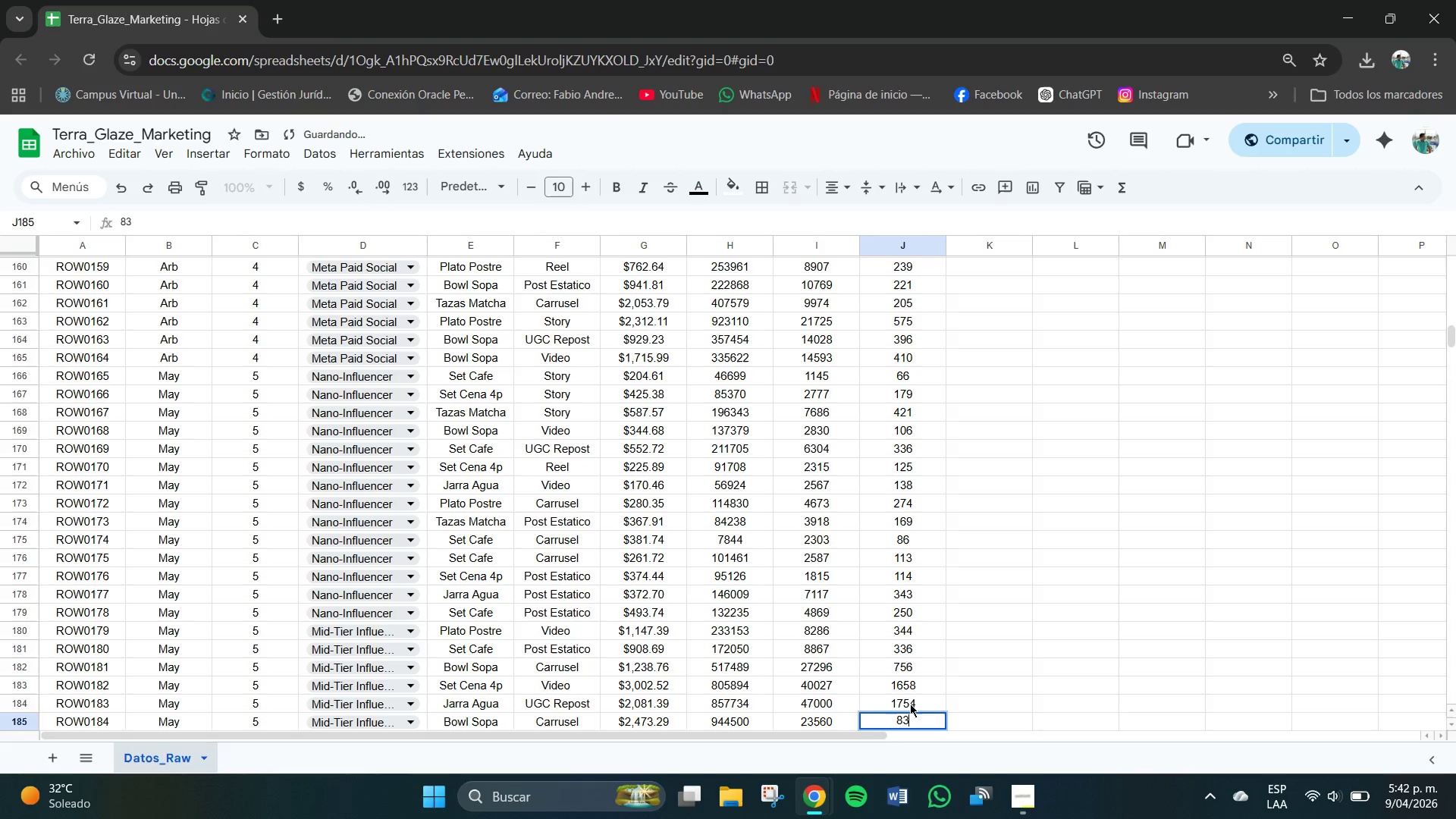 
key(Numpad4)
 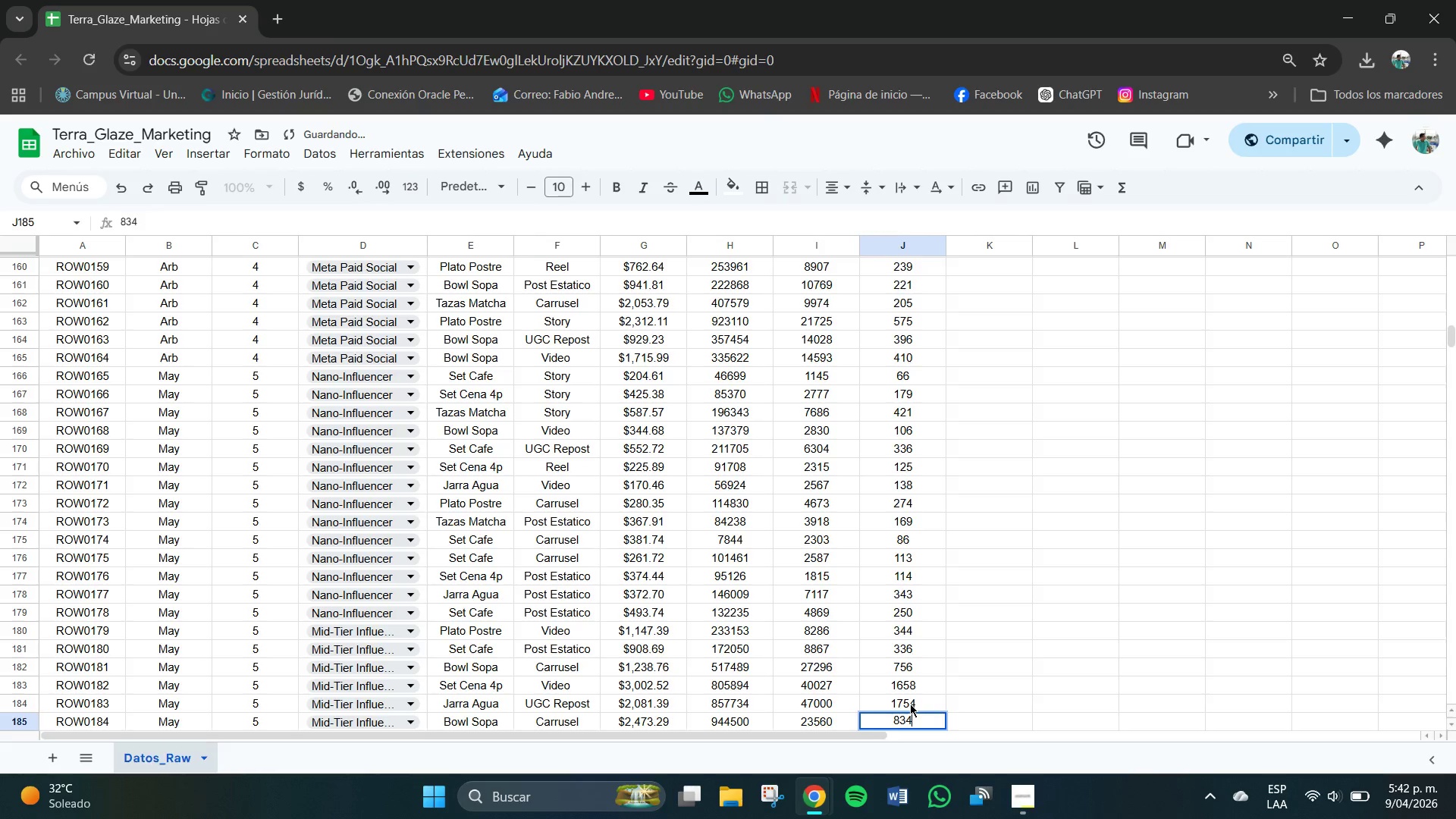 
key(NumpadEnter)
 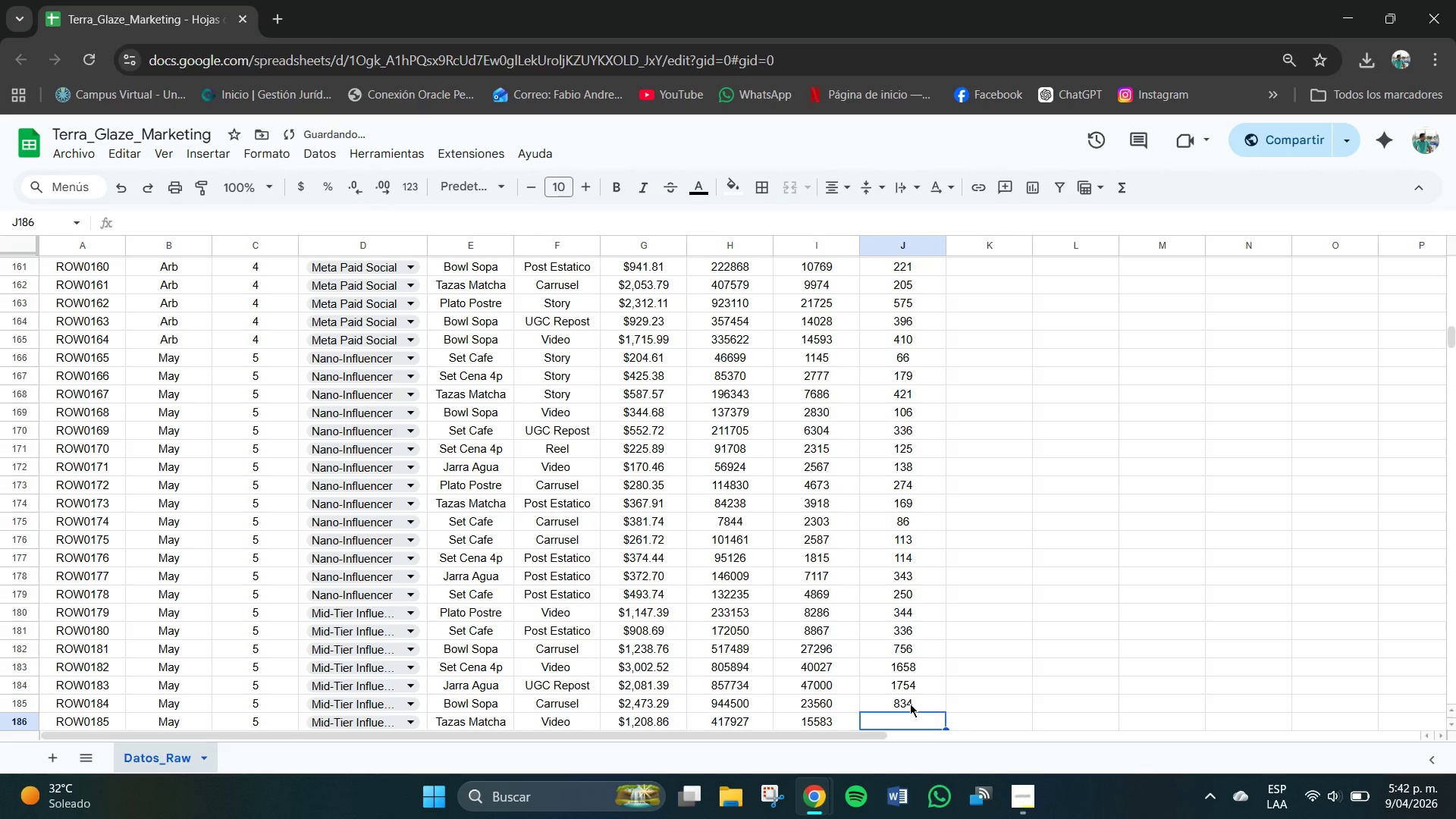 
key(Numpad5)
 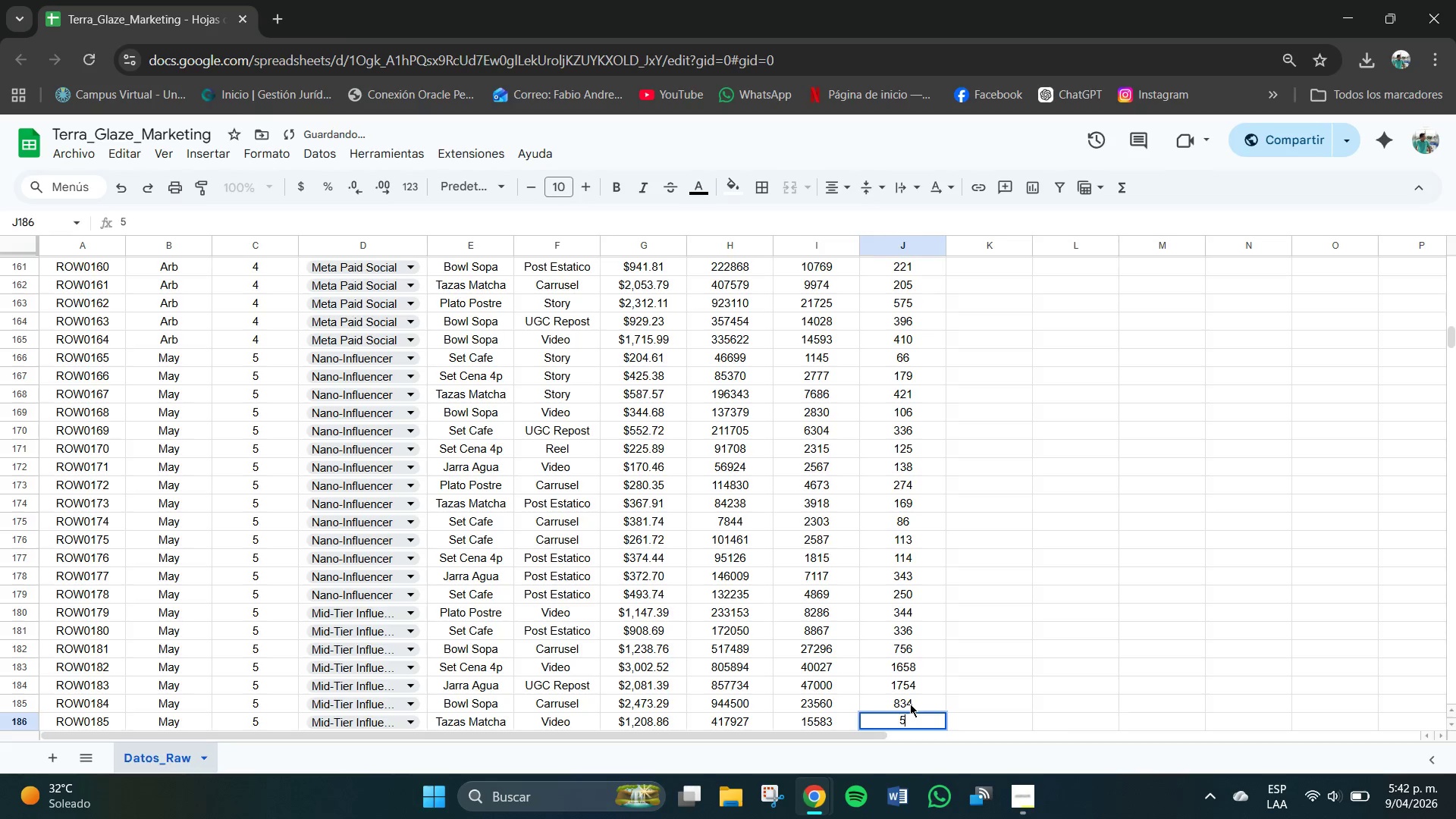 
key(Numpad8)
 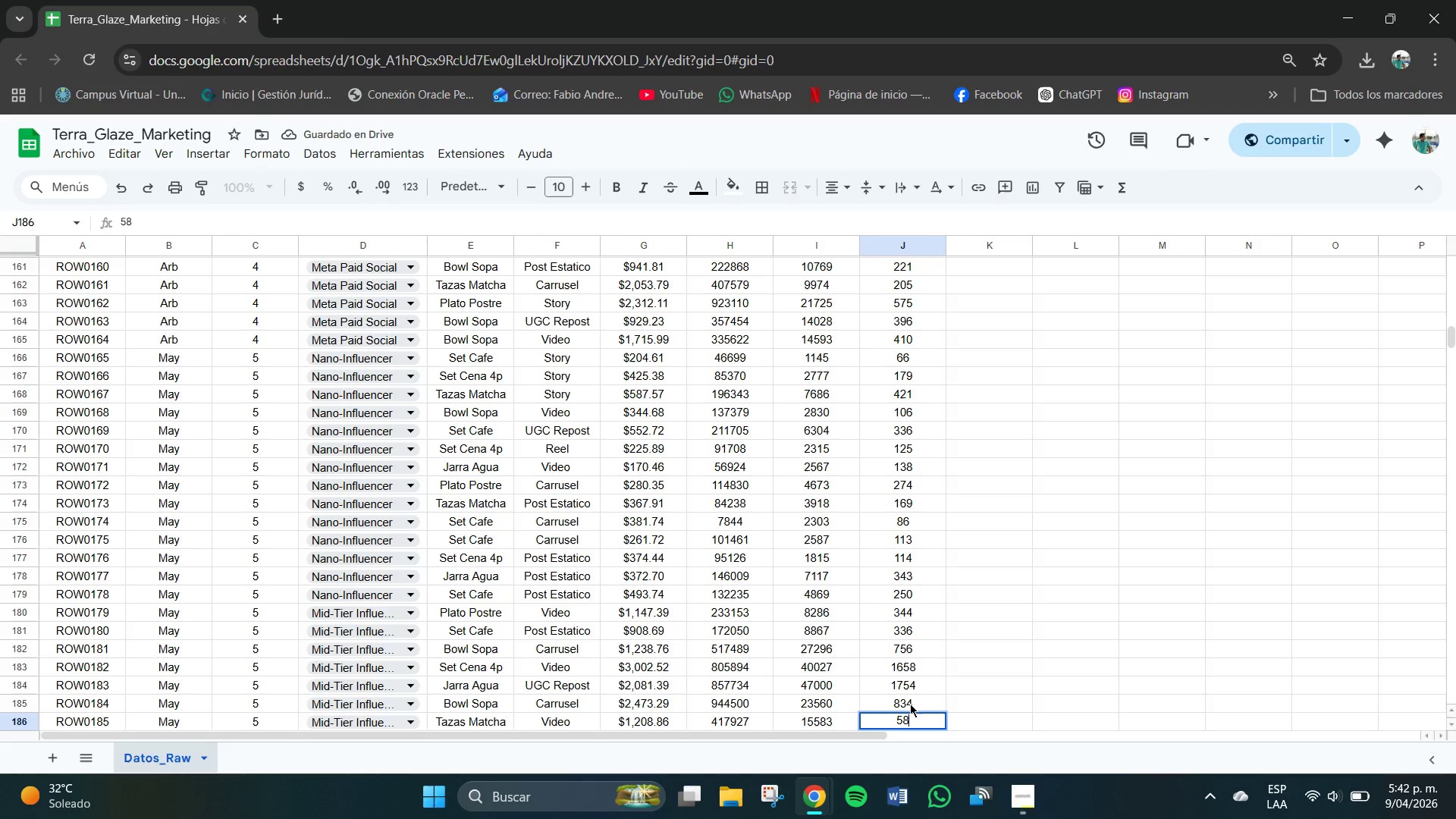 
key(Numpad1)
 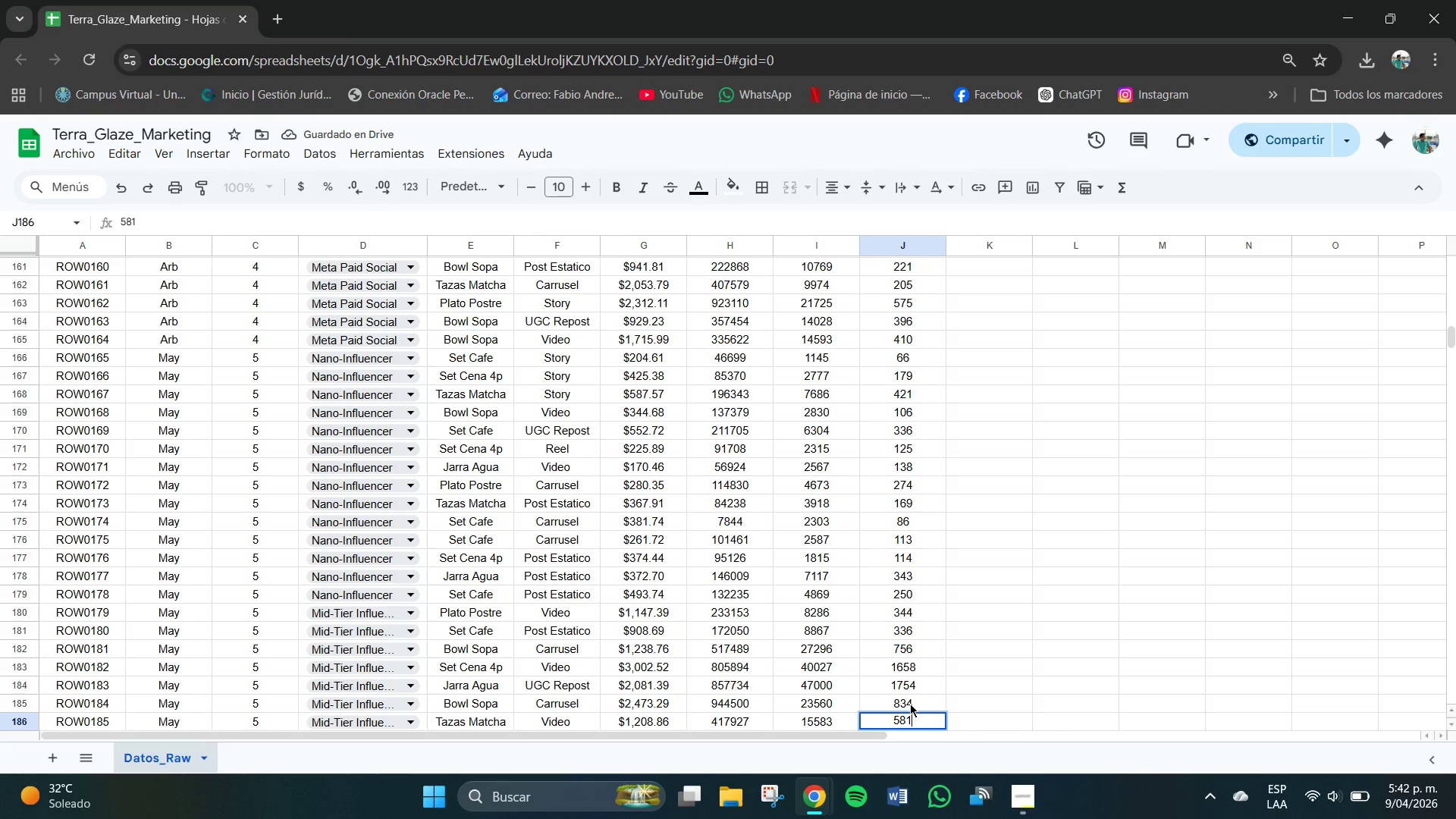 
key(NumpadEnter)
 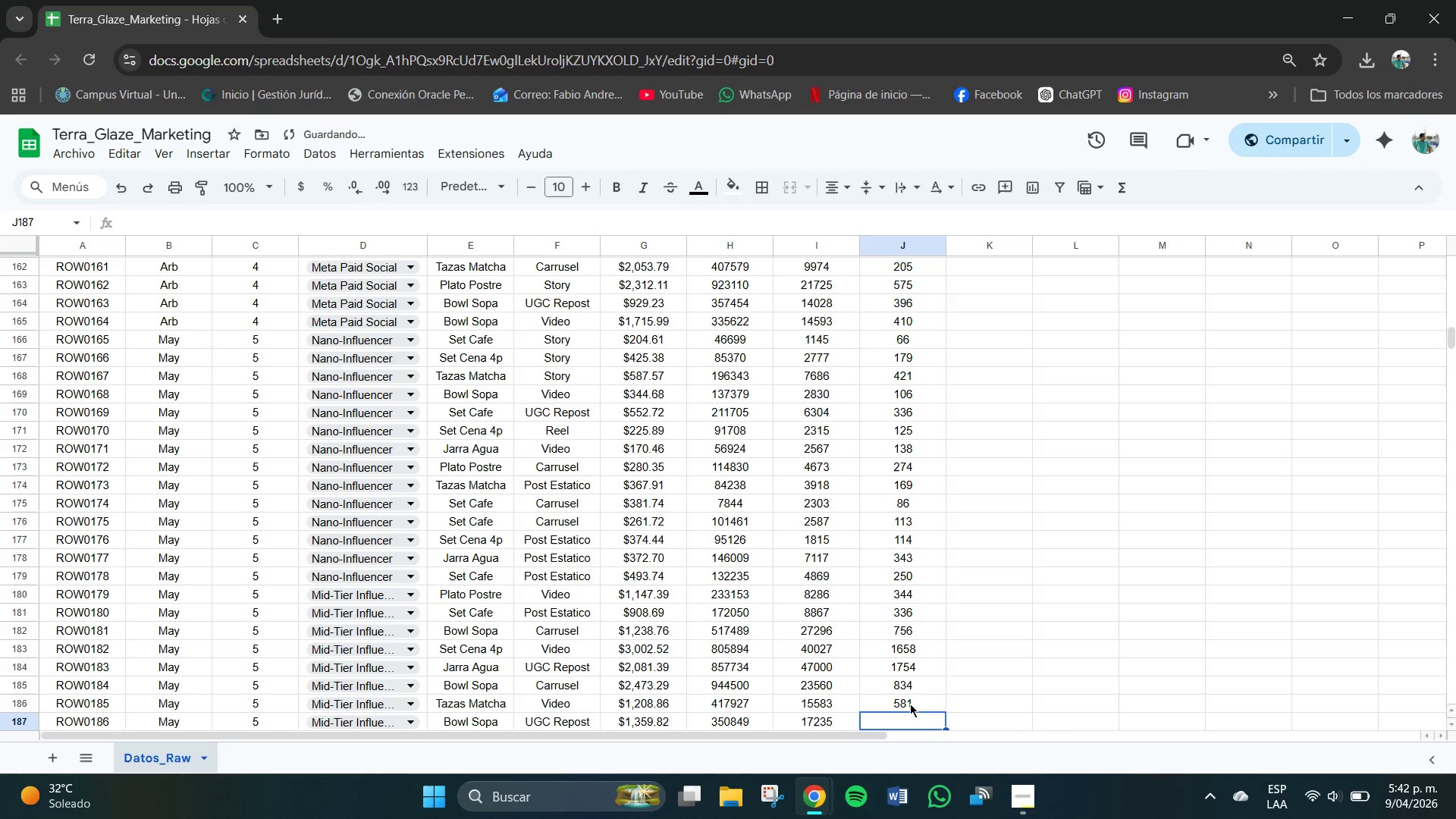 
key(Numpad5)
 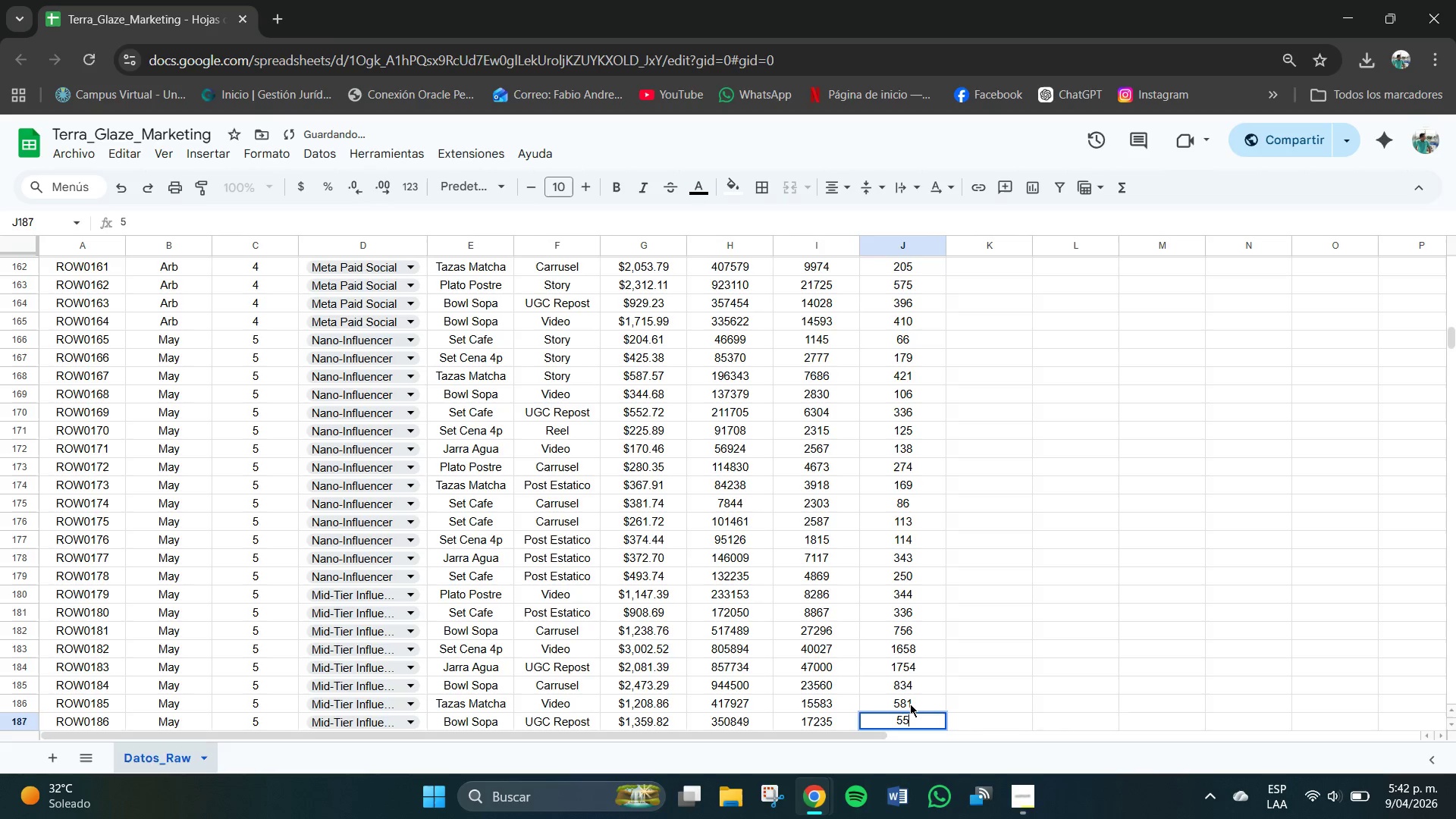 
key(Numpad5)
 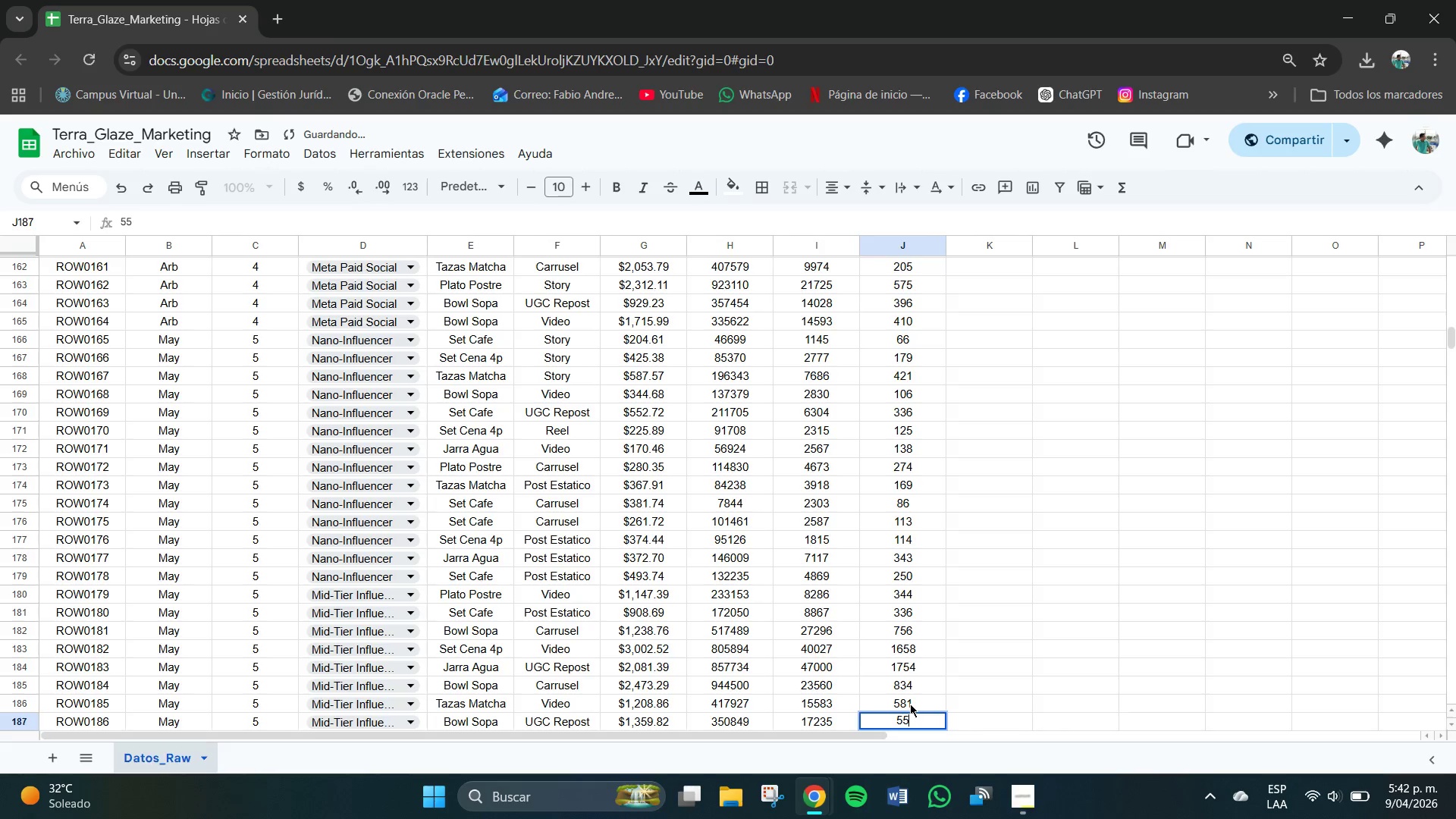 
key(Numpad6)
 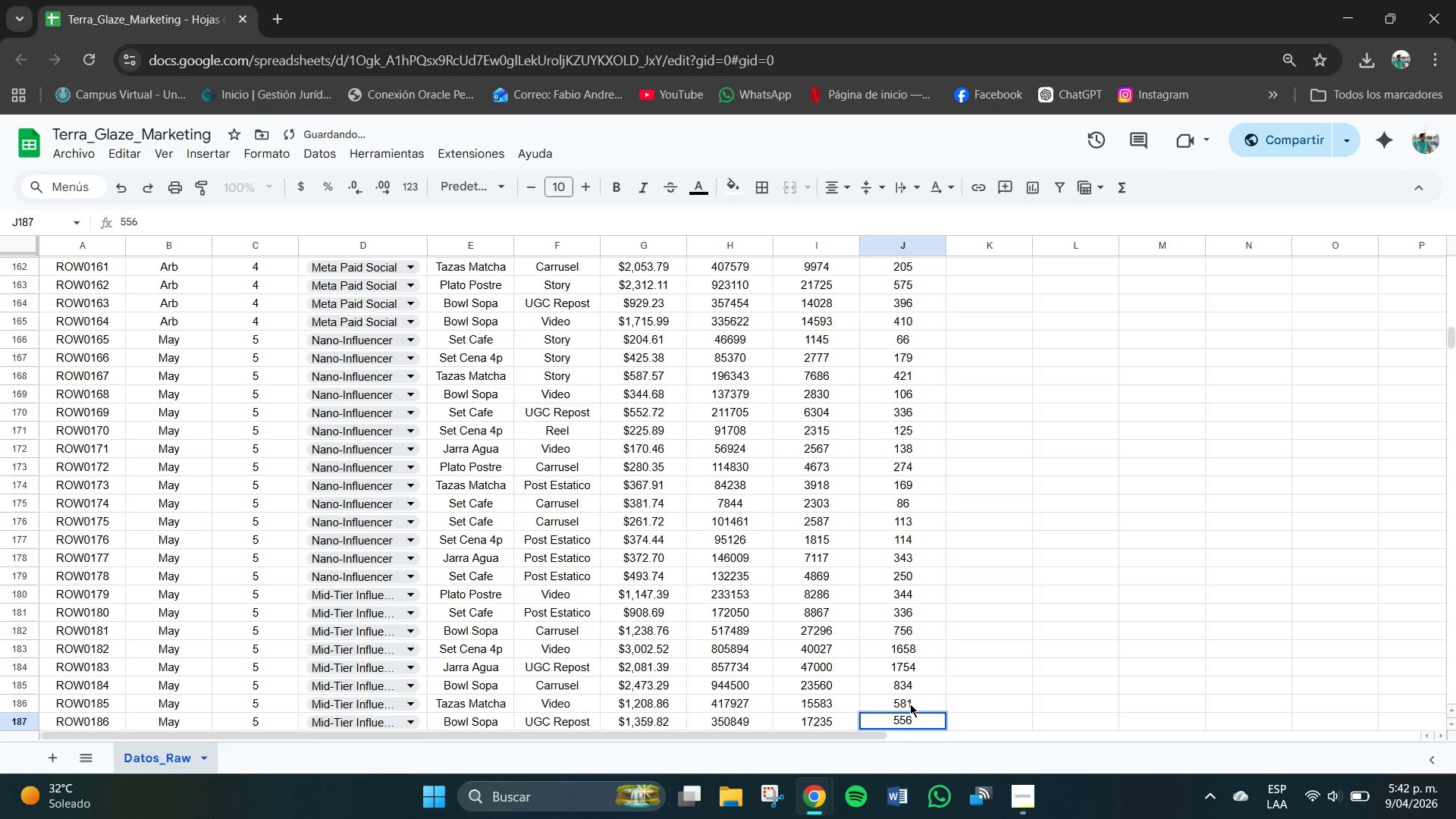 
key(NumpadEnter)
 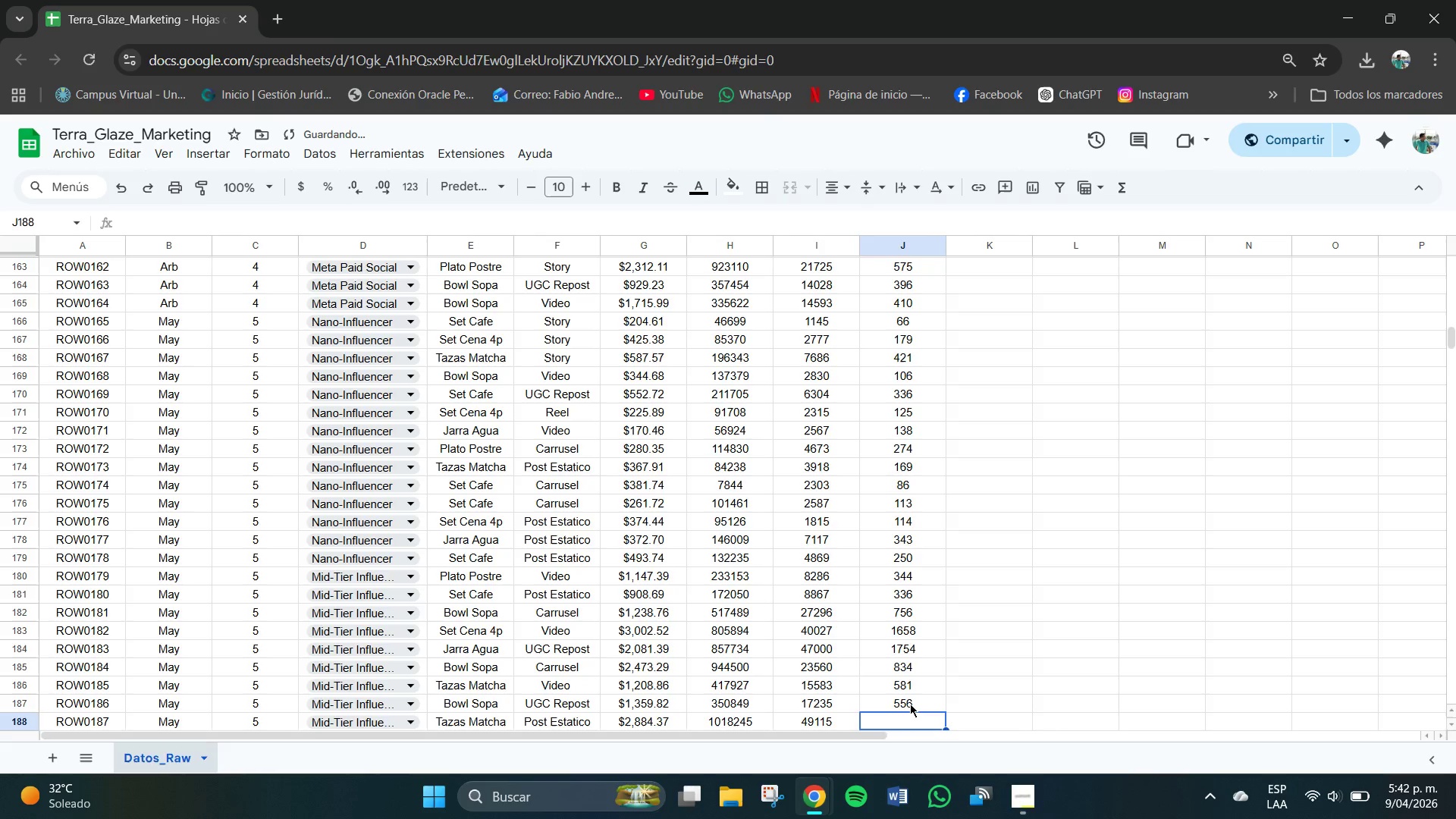 
key(Numpad1)
 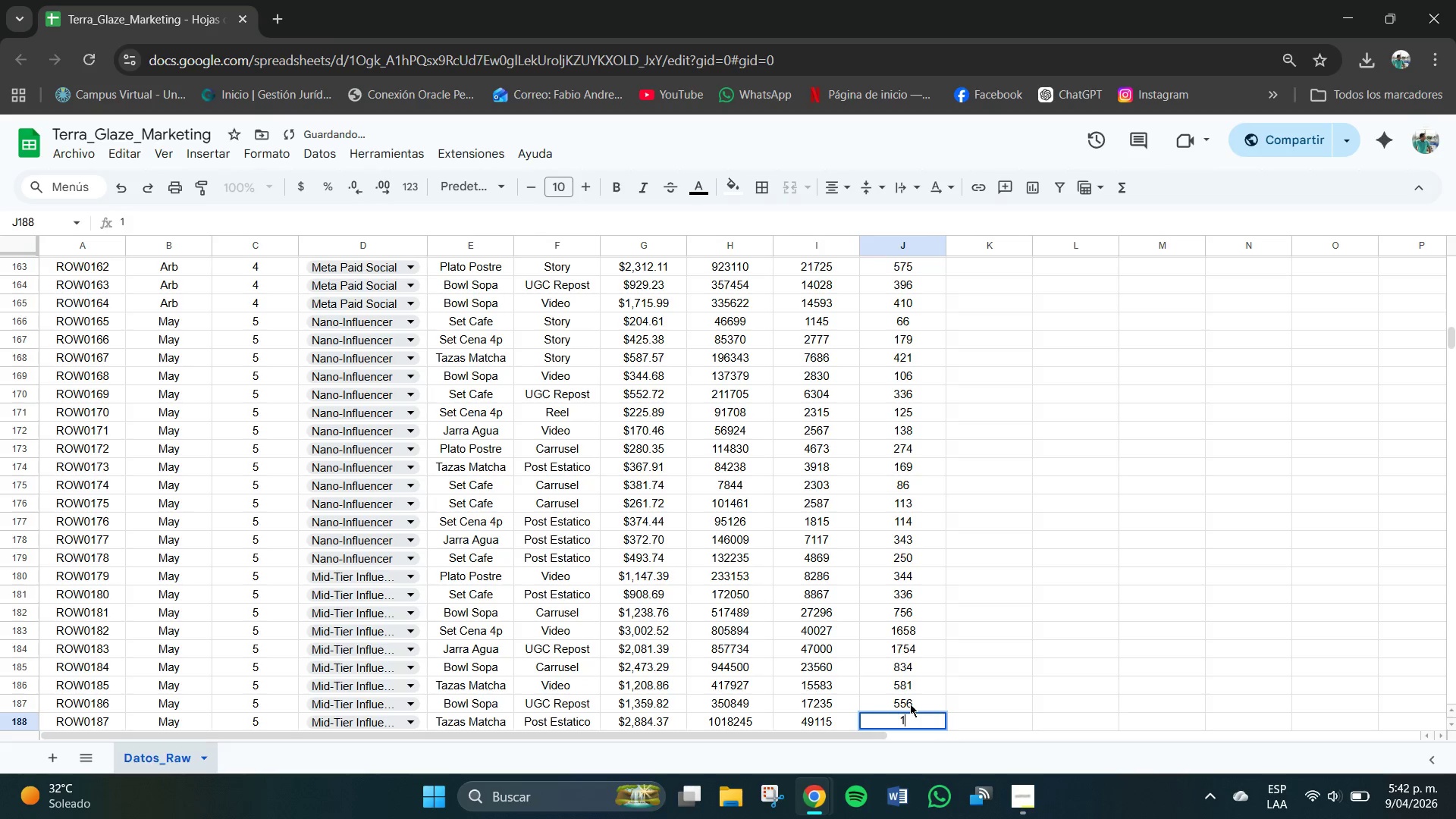 
key(Numpad4)
 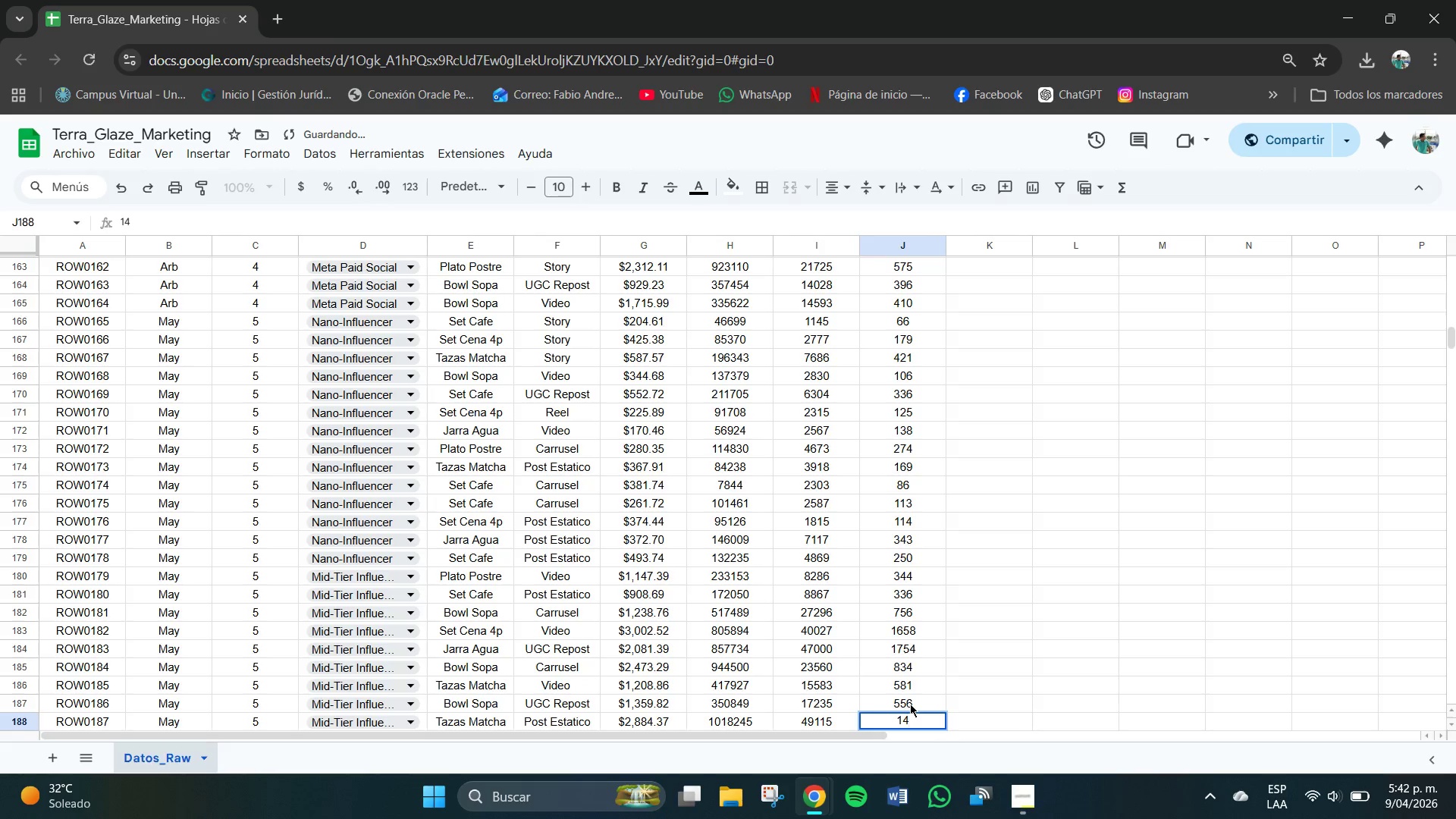 
key(Backspace)
 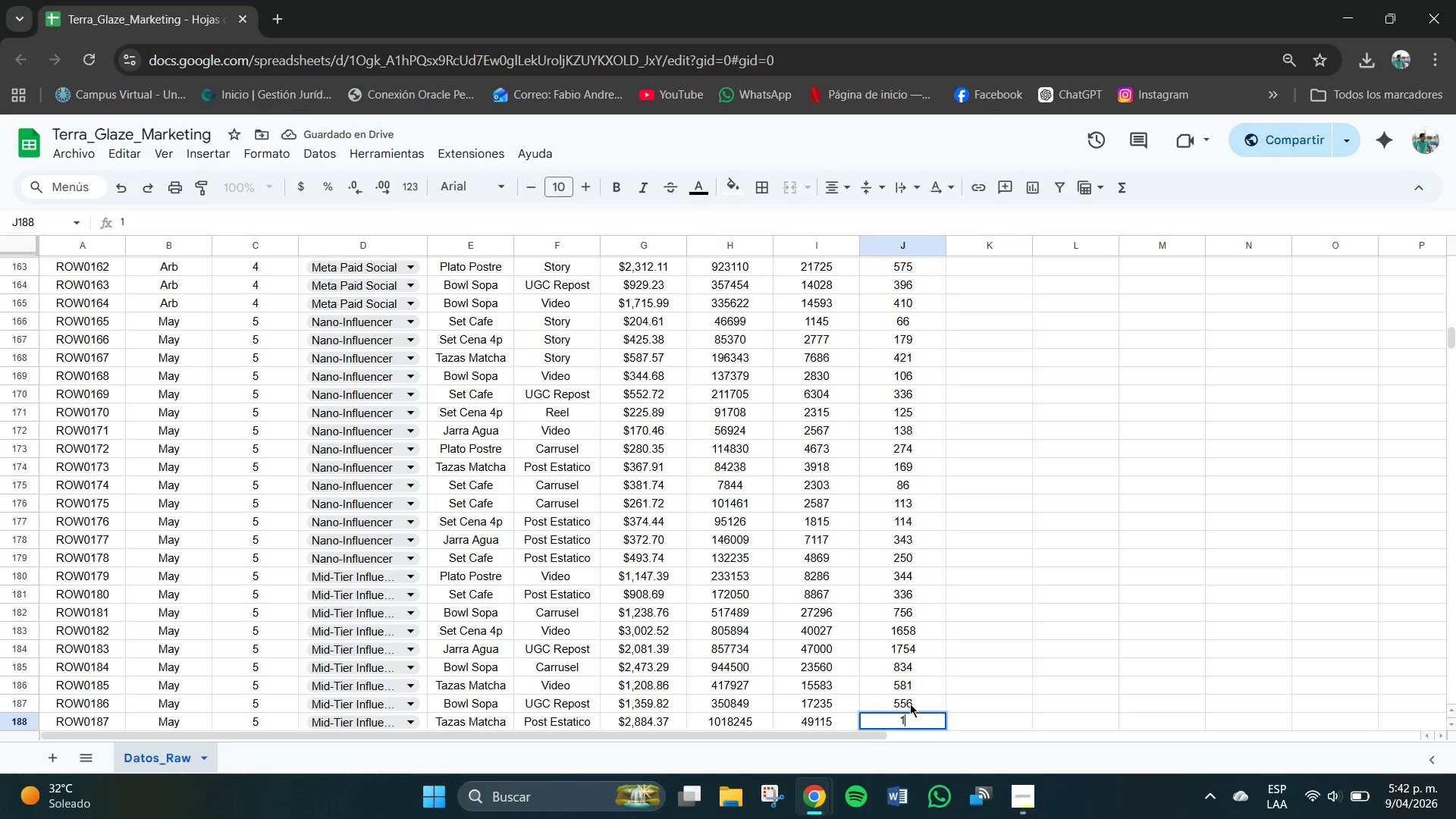 
key(Numpad7)
 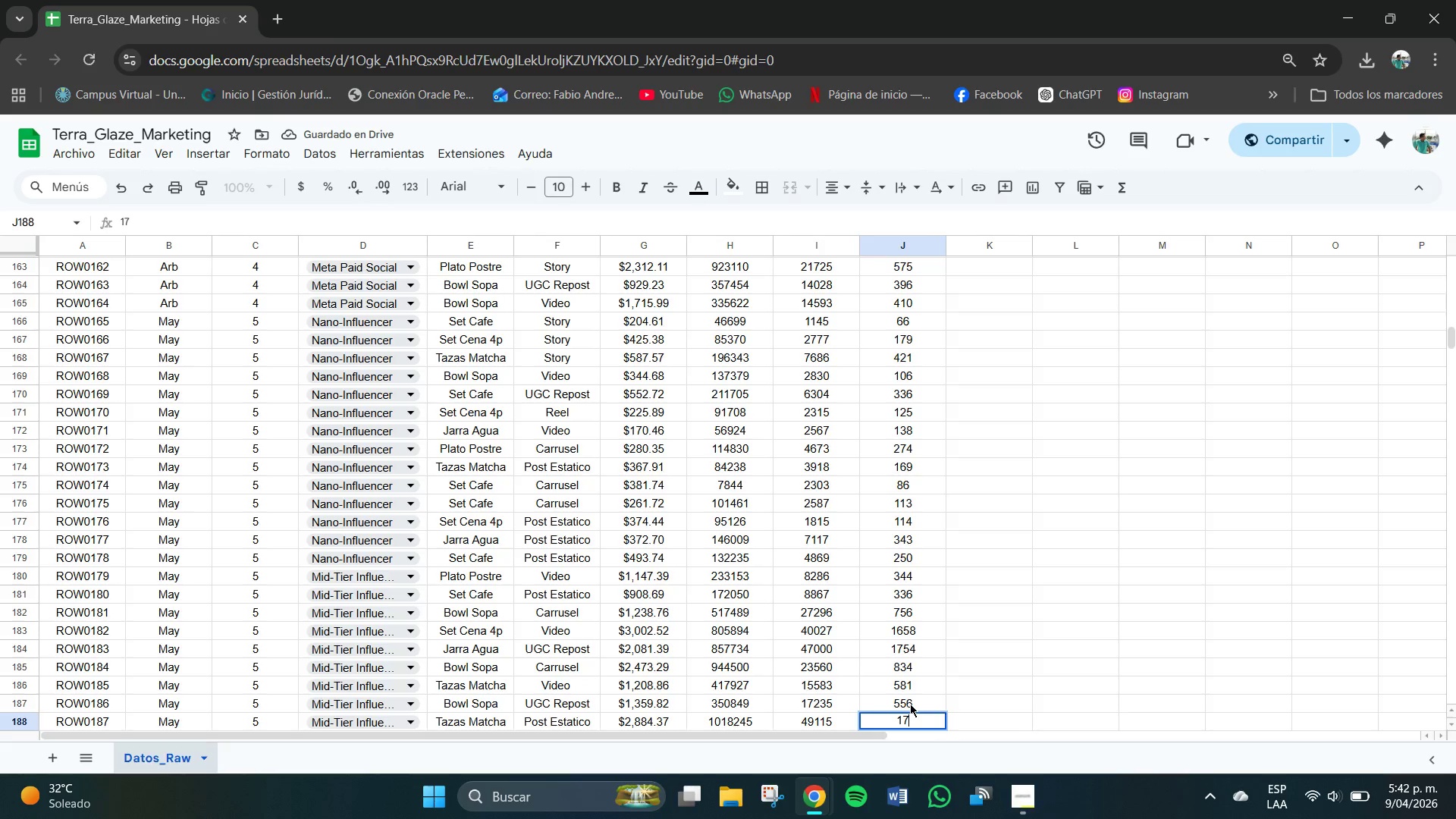 
key(Numpad5)
 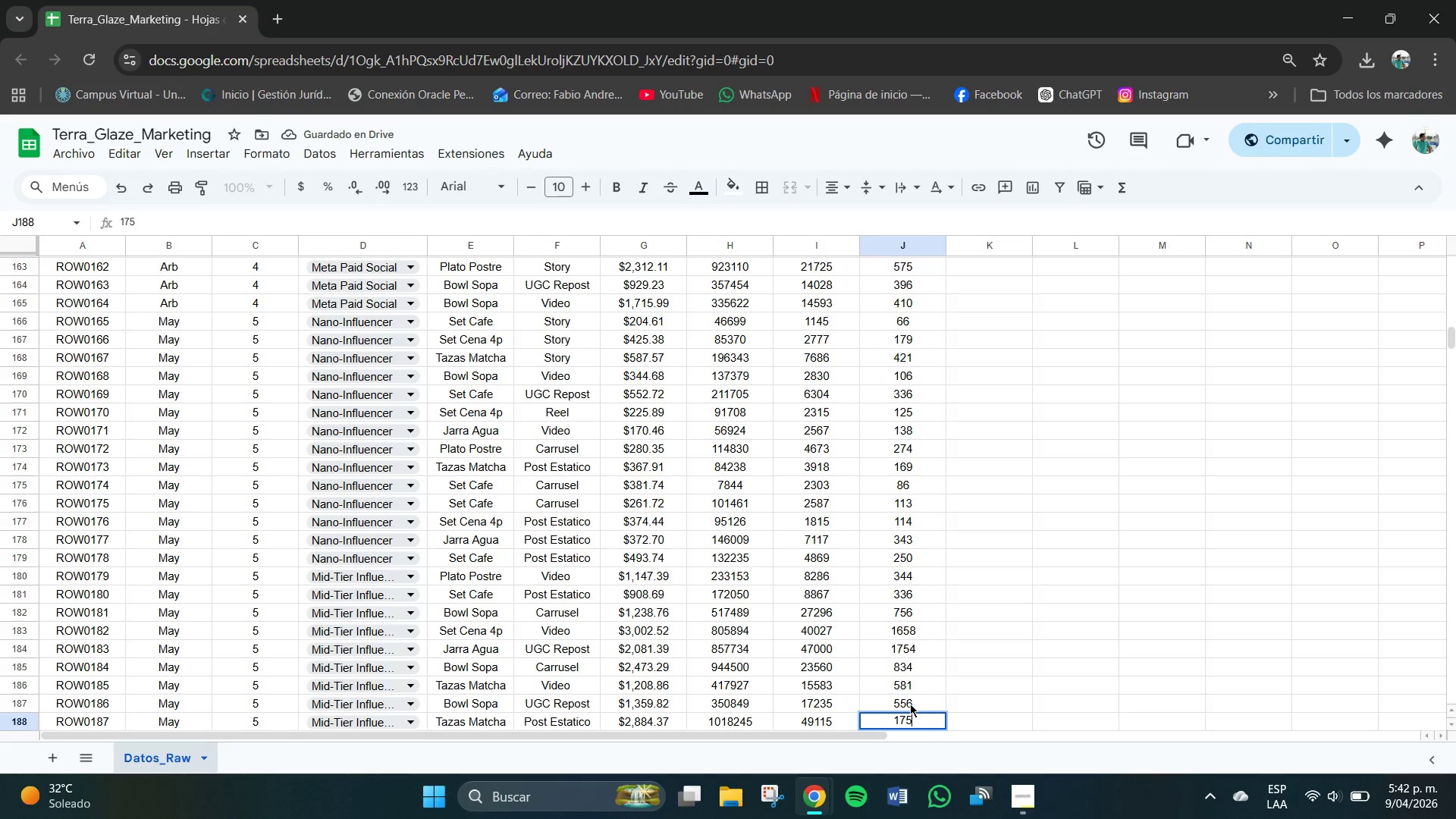 
key(Numpad1)
 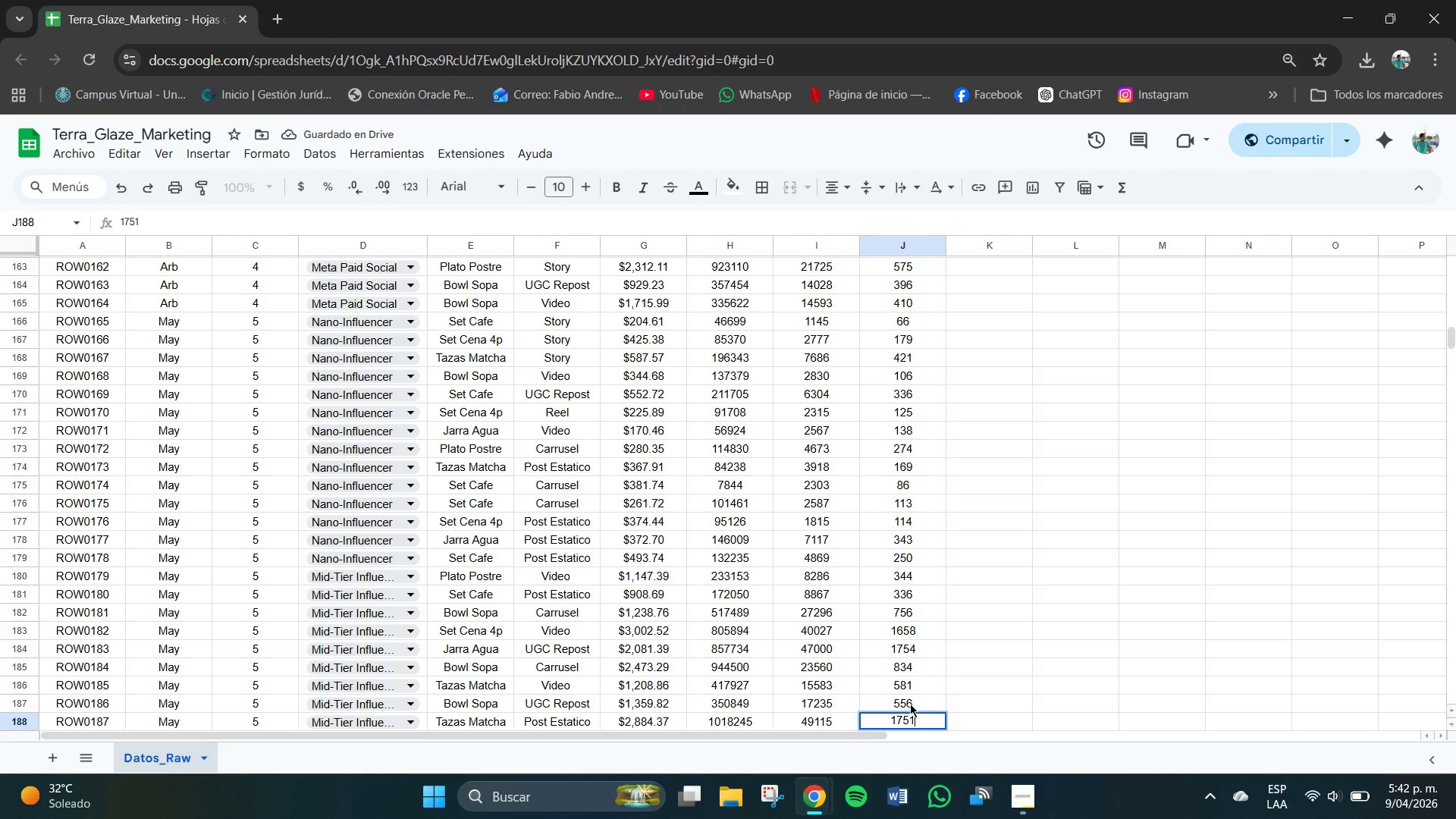 
key(NumpadEnter)
 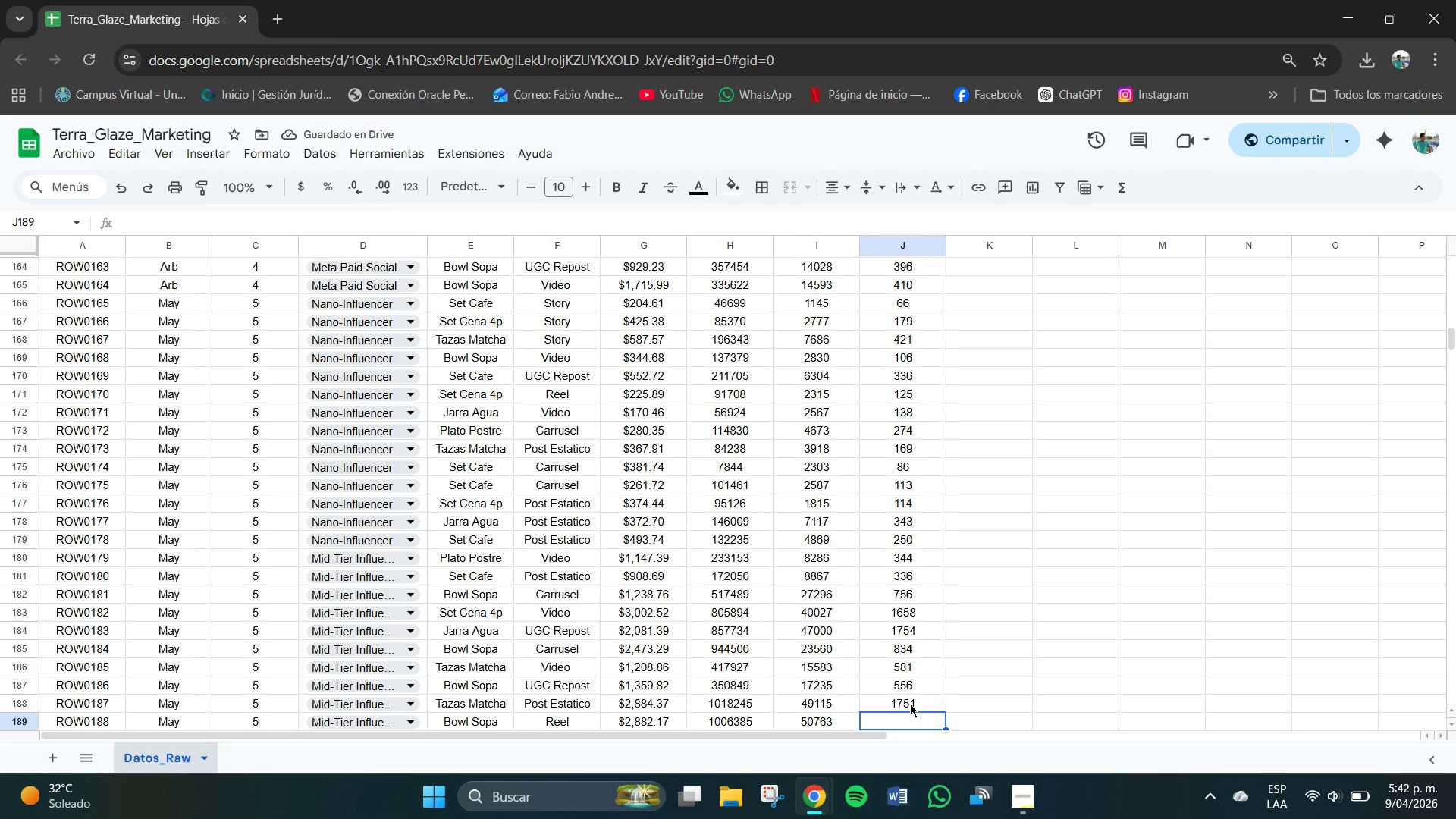 
key(Numpad1)
 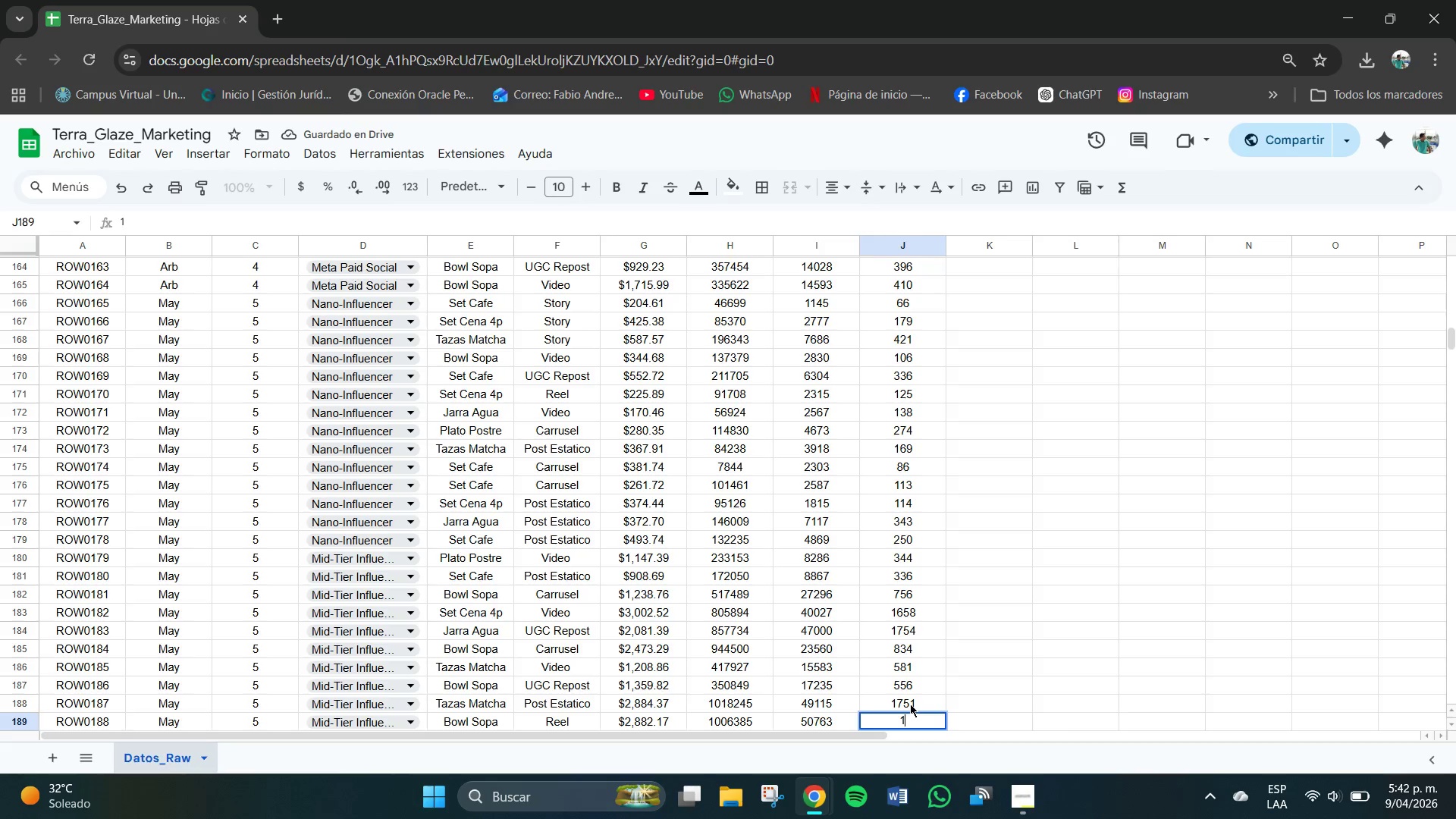 
key(Numpad6)
 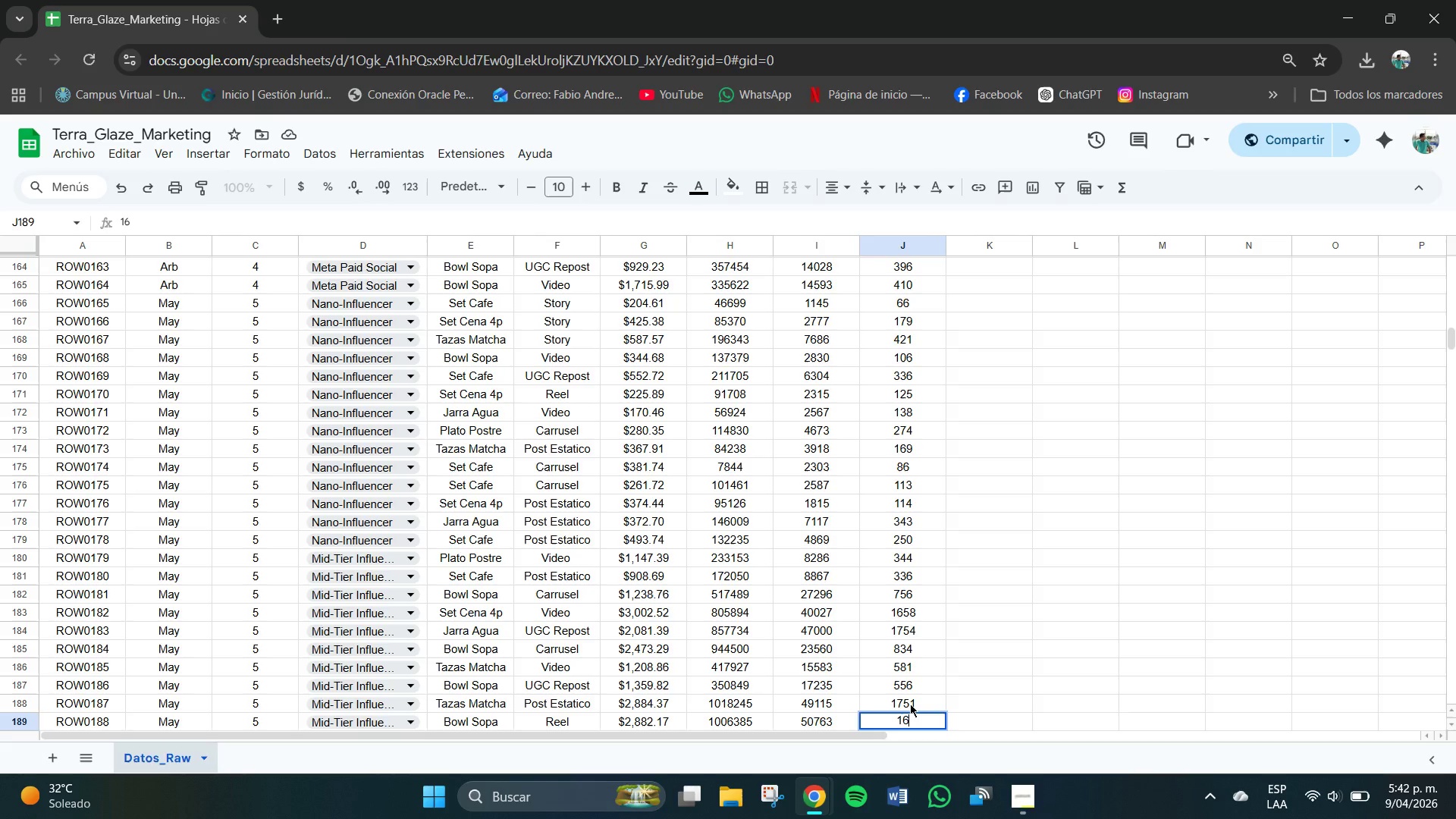 
key(Numpad0)
 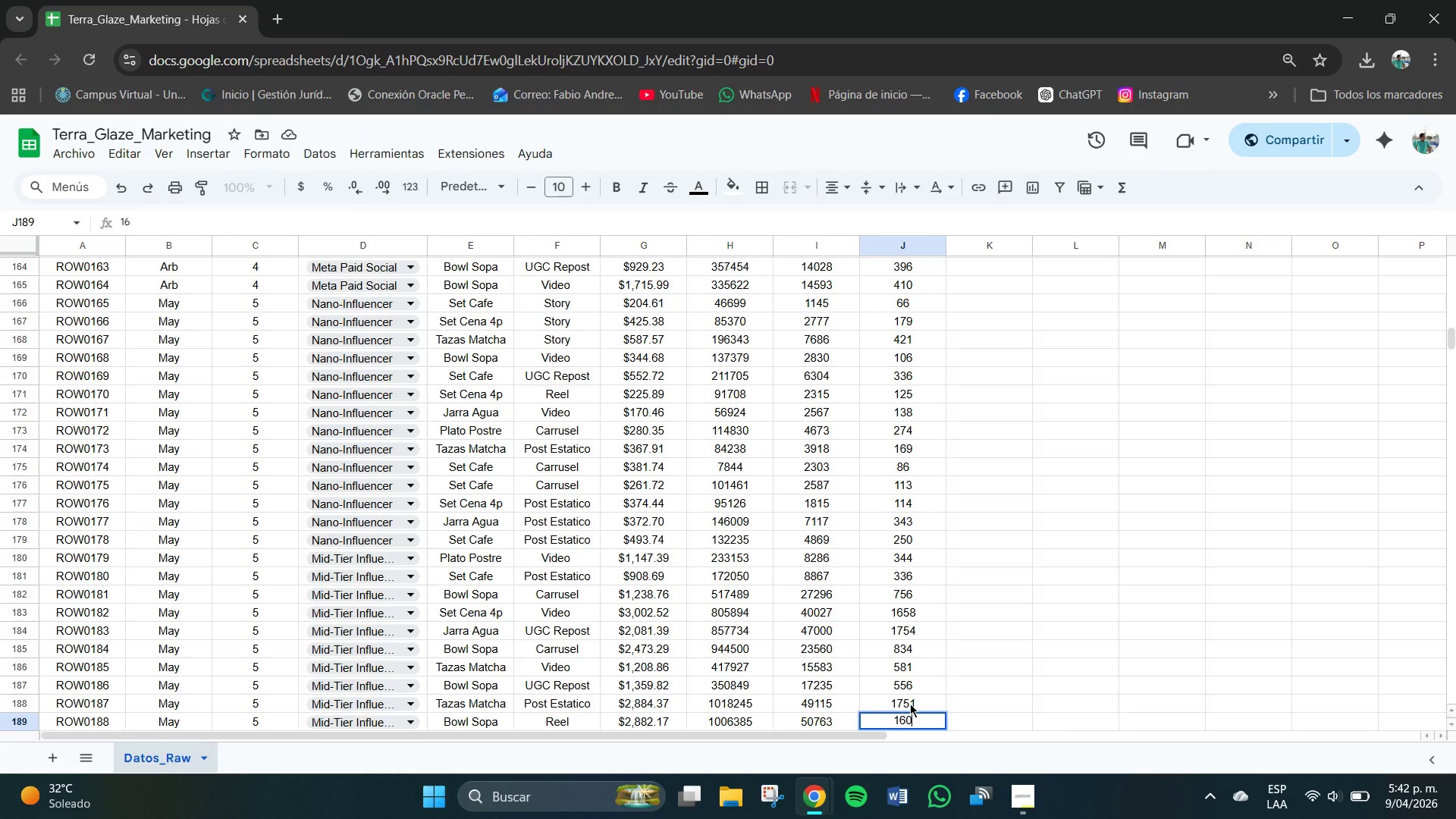 
key(Numpad1)
 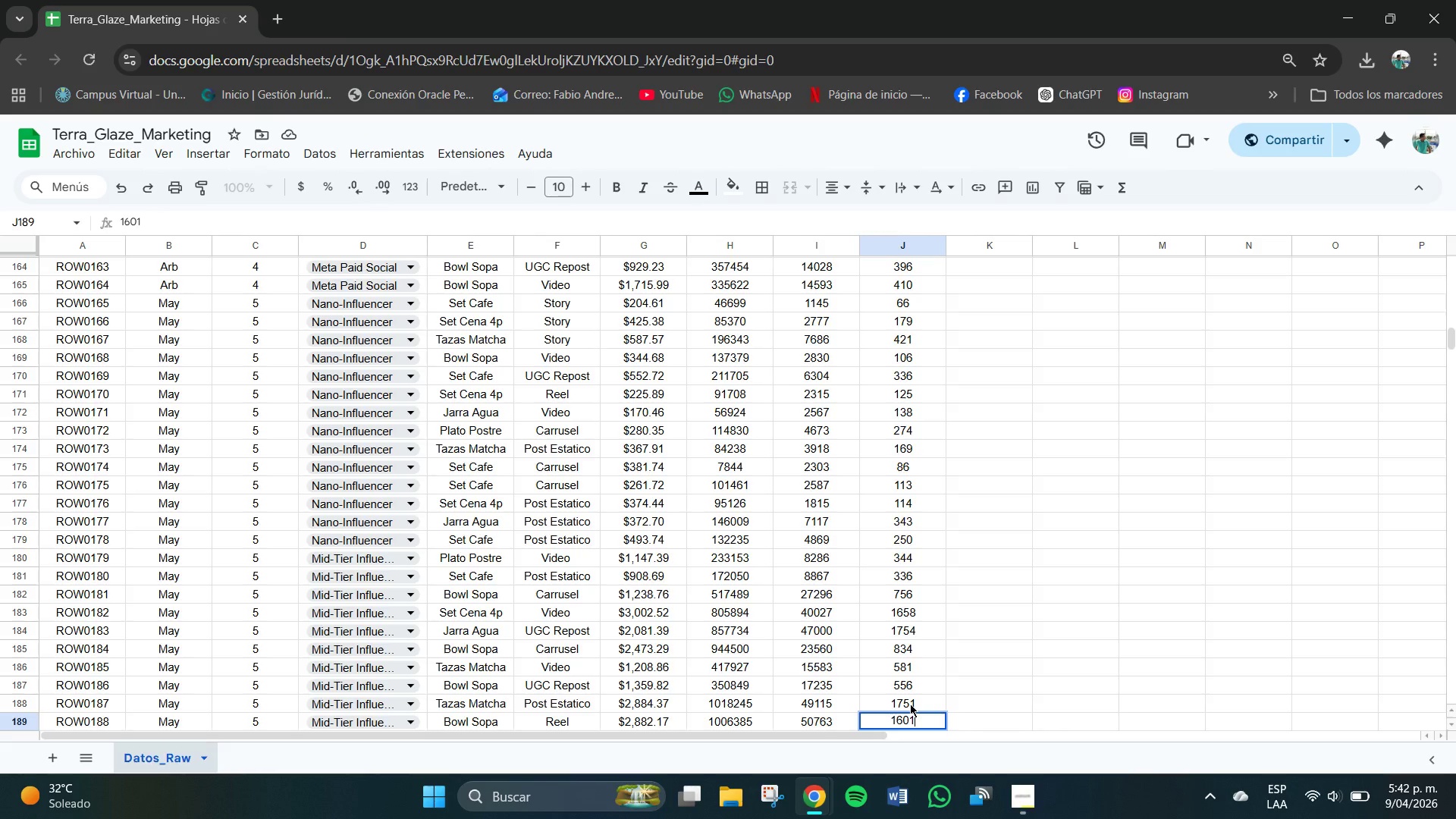 
key(NumpadEnter)
 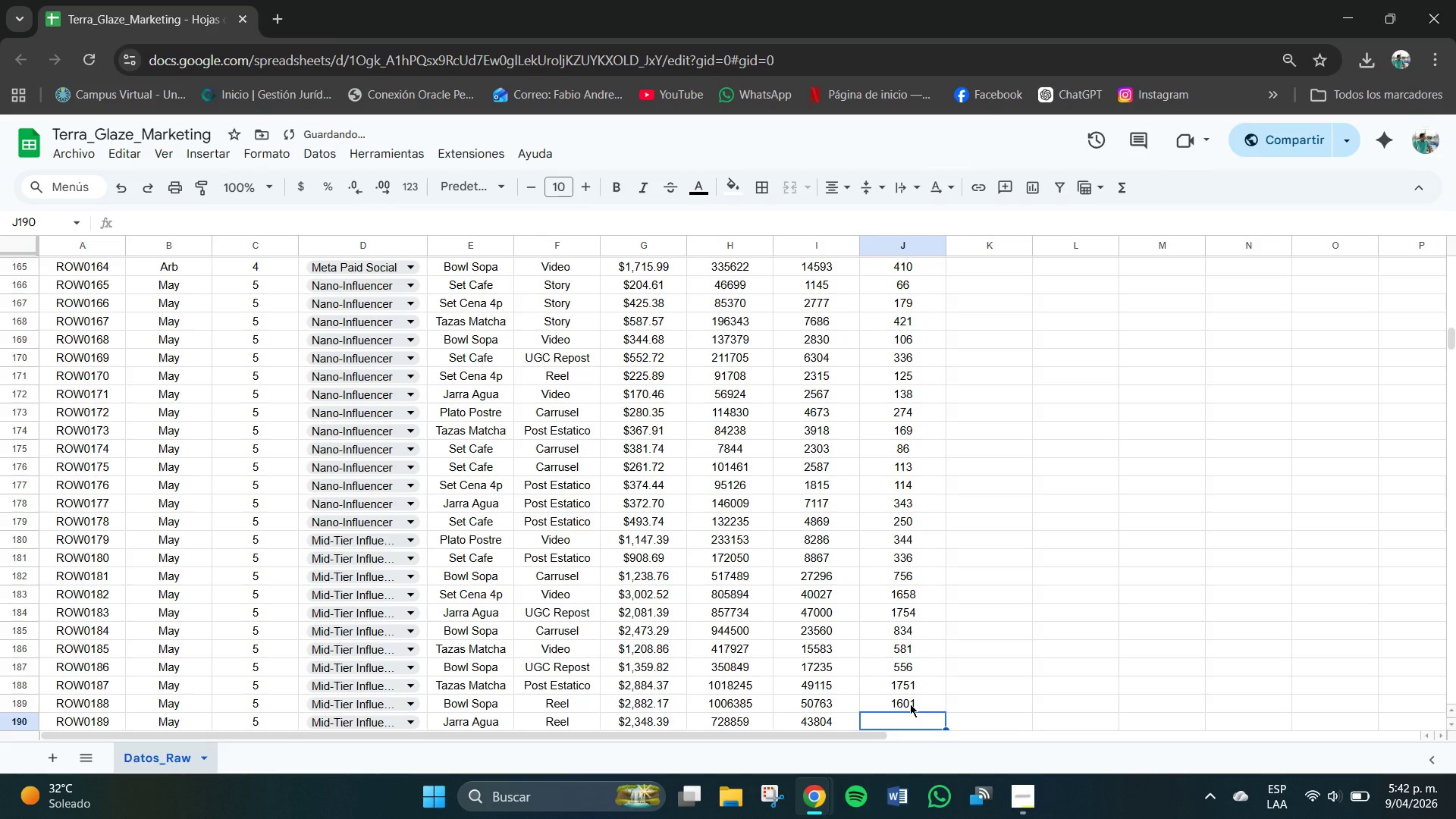 
key(Numpad1)
 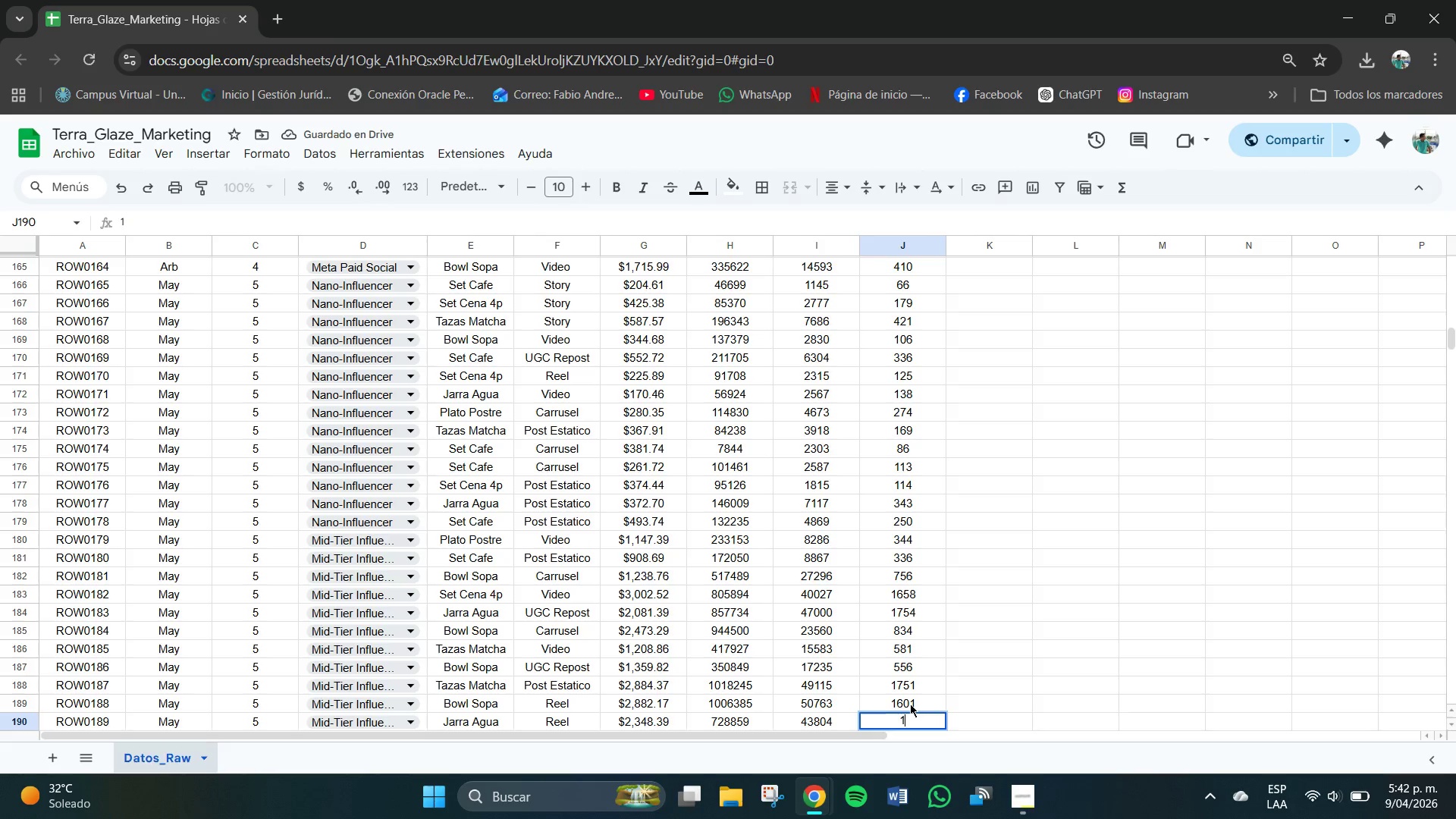 
key(Numpad2)
 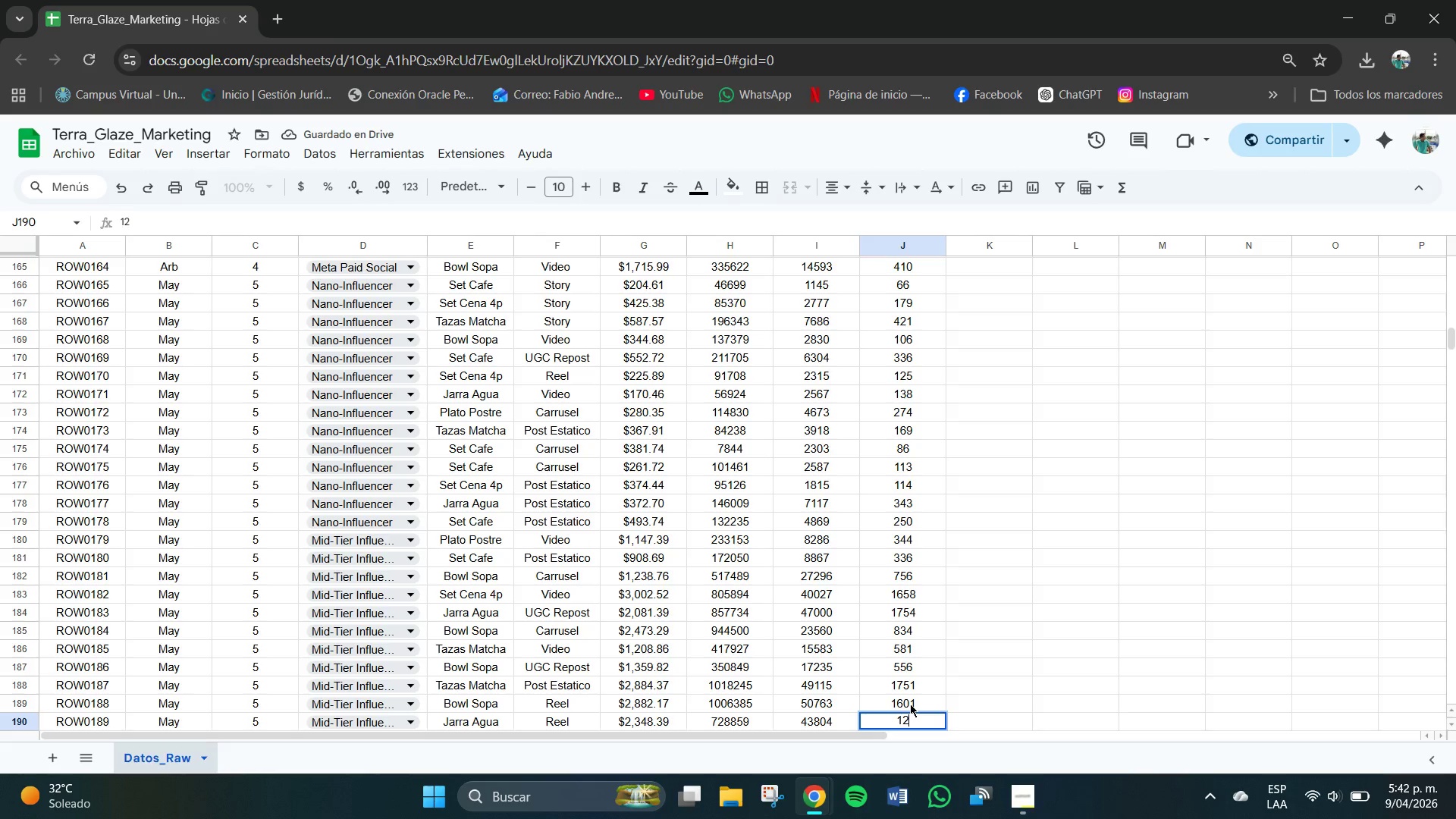 
key(Numpad9)
 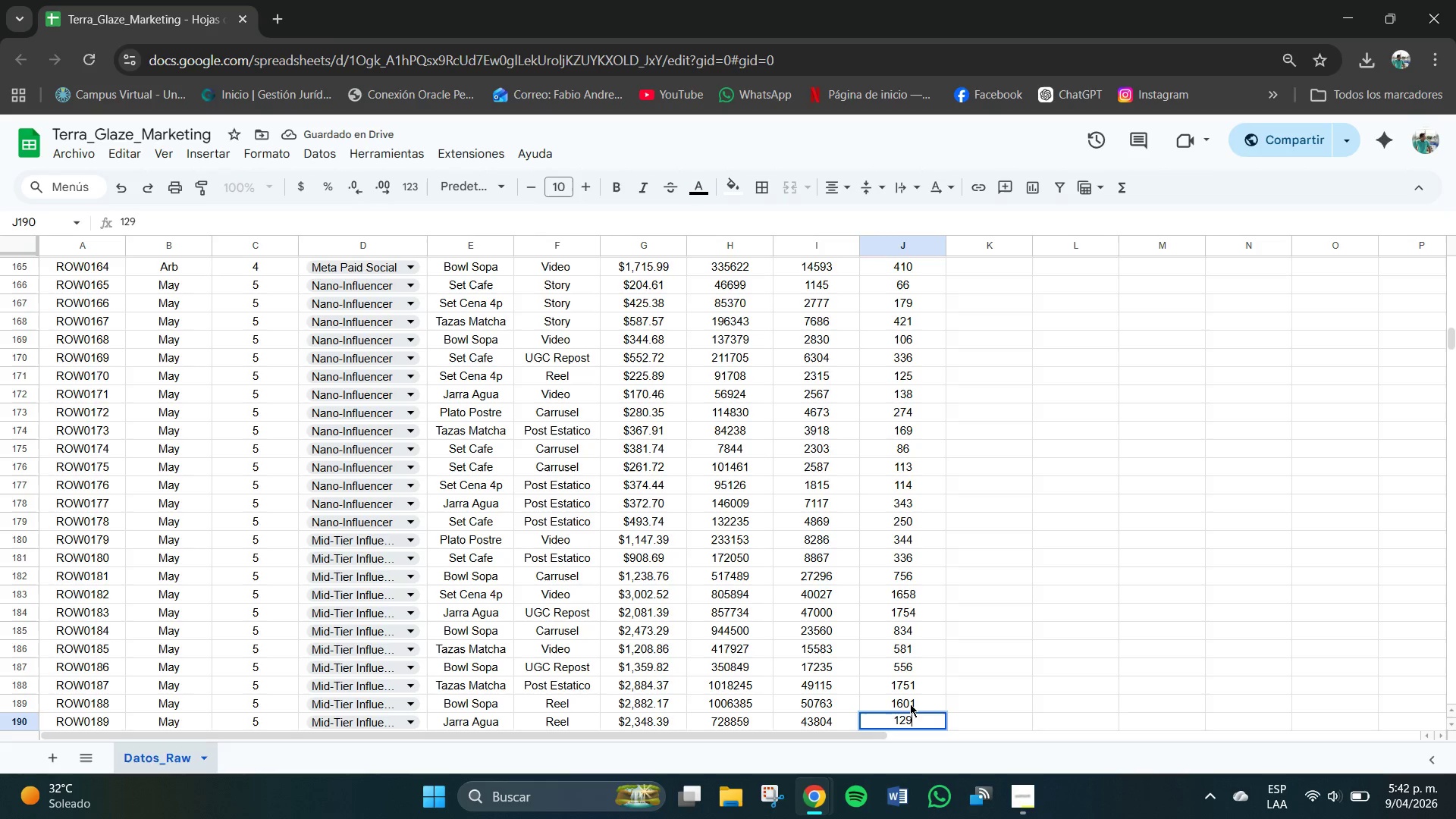 
key(Numpad8)
 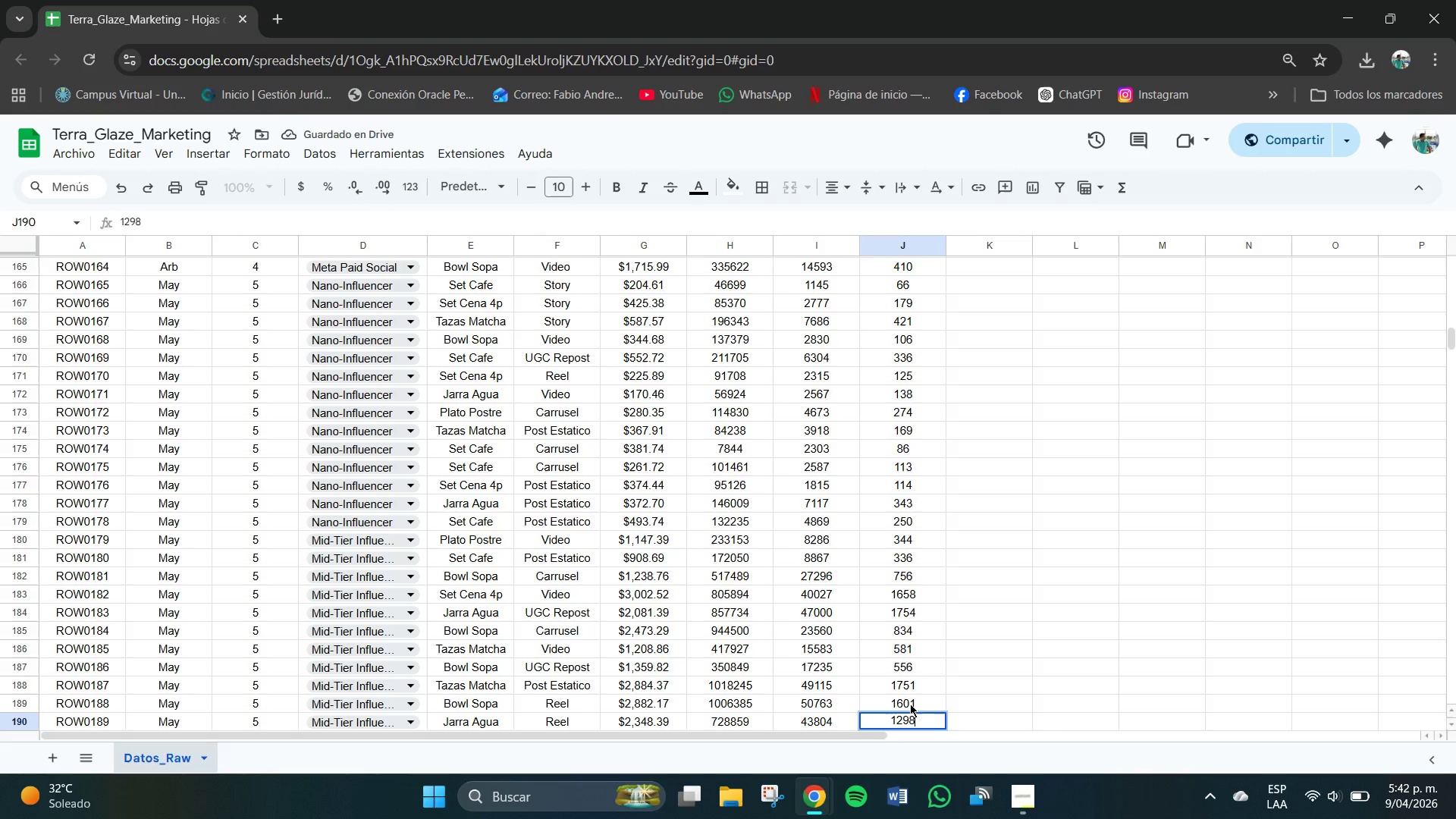 
key(NumpadEnter)
 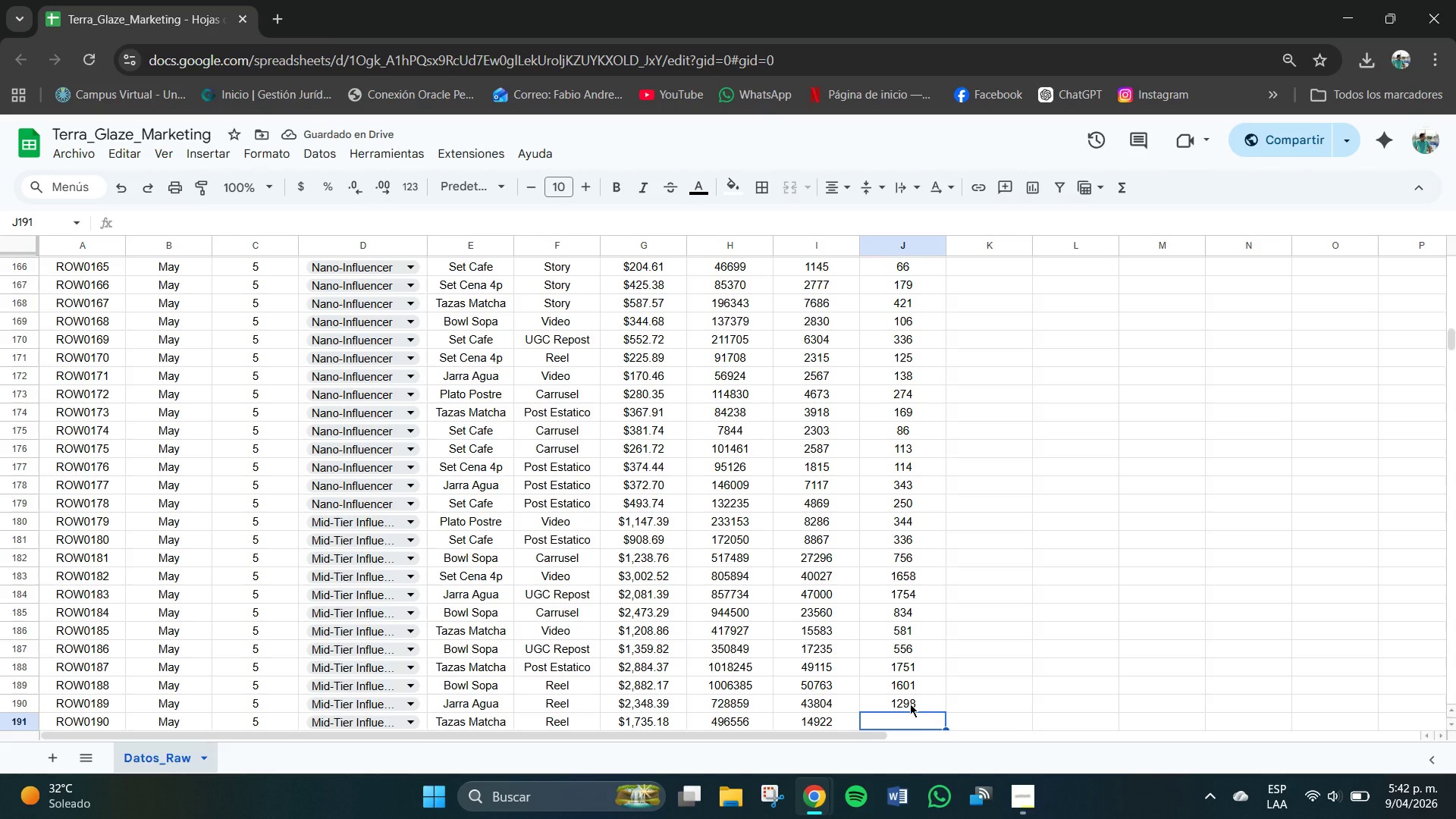 
wait(5.47)
 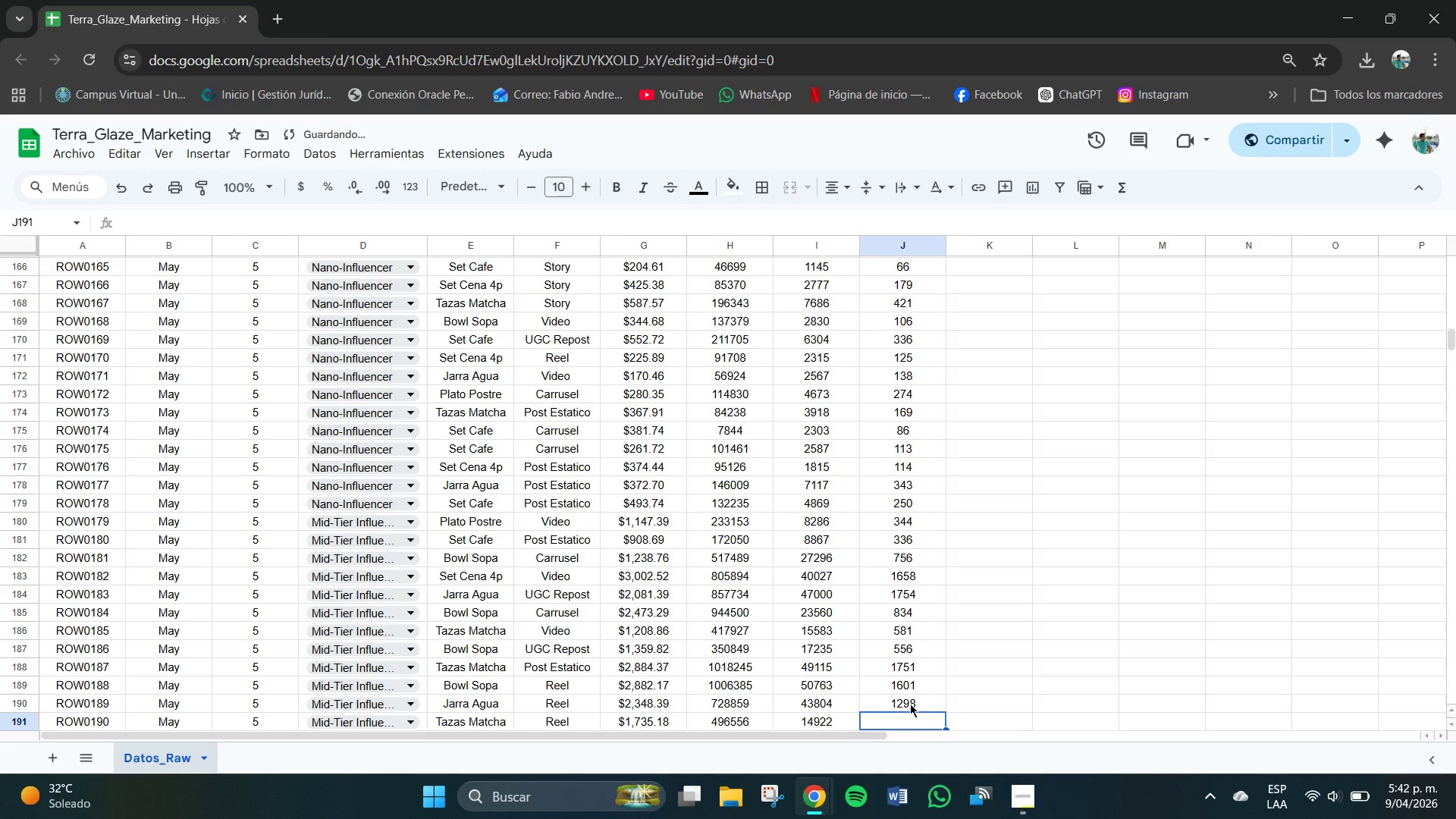 
key(Numpad4)
 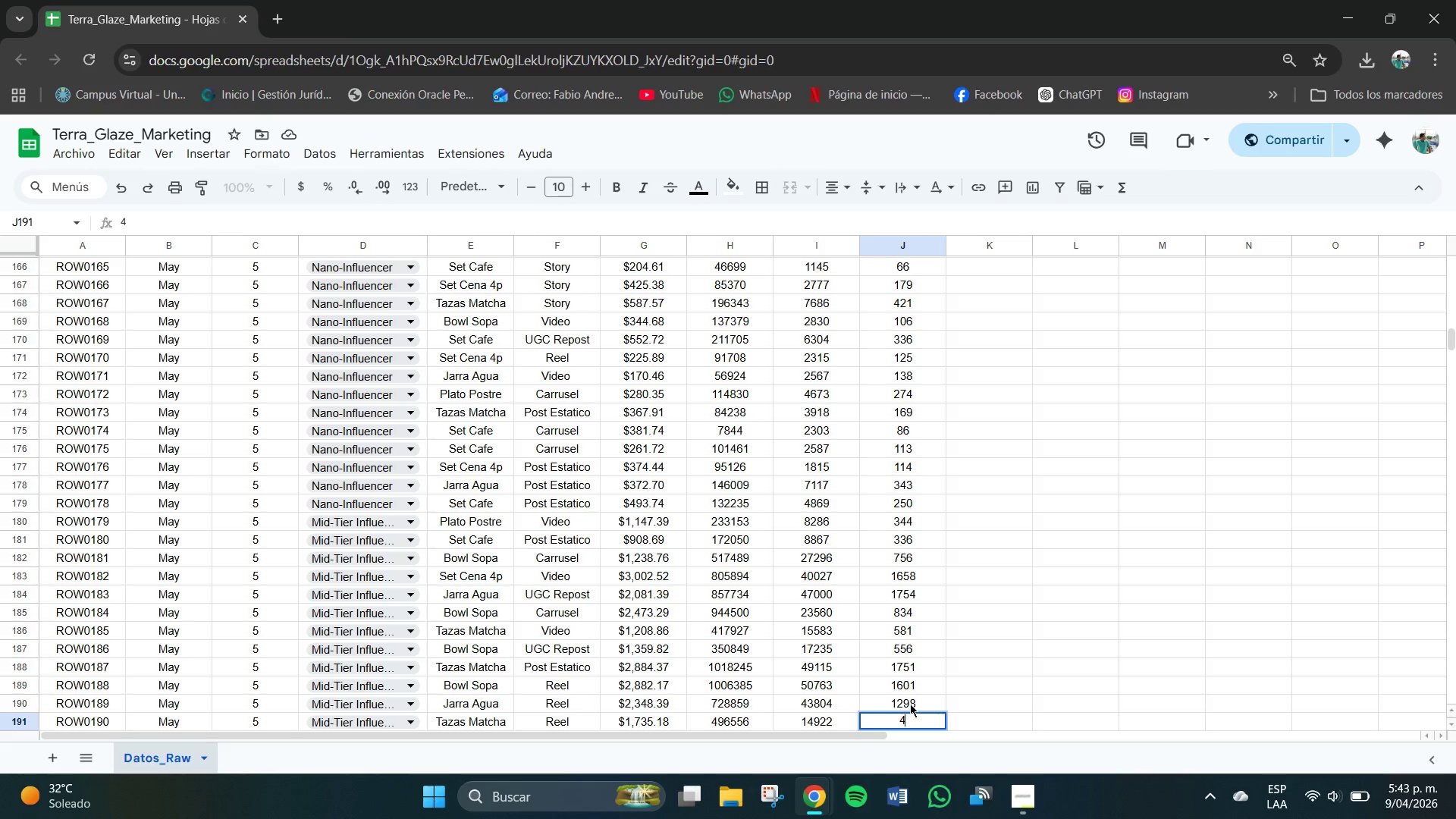 
key(Numpad6)
 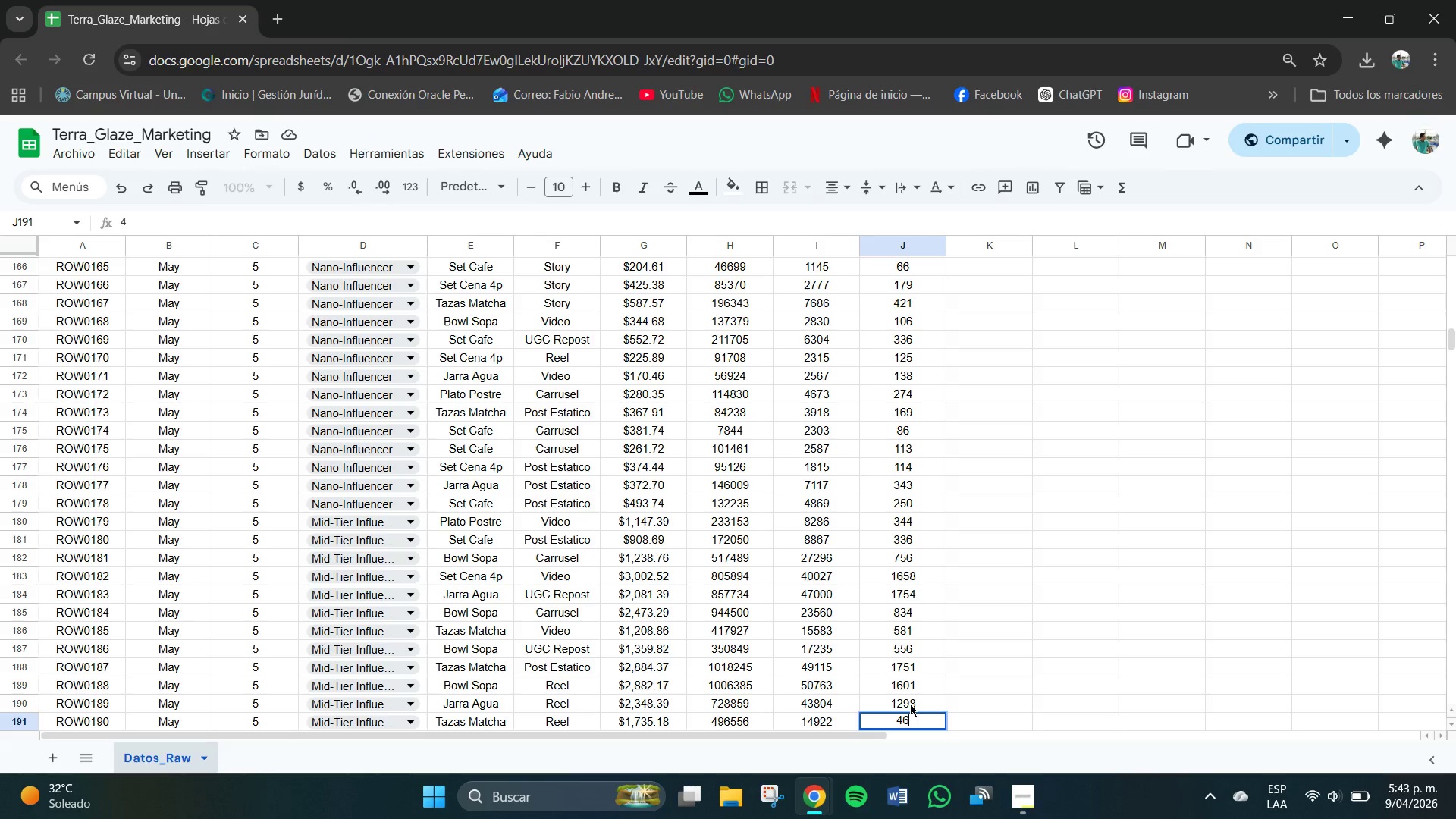 
key(Numpad1)
 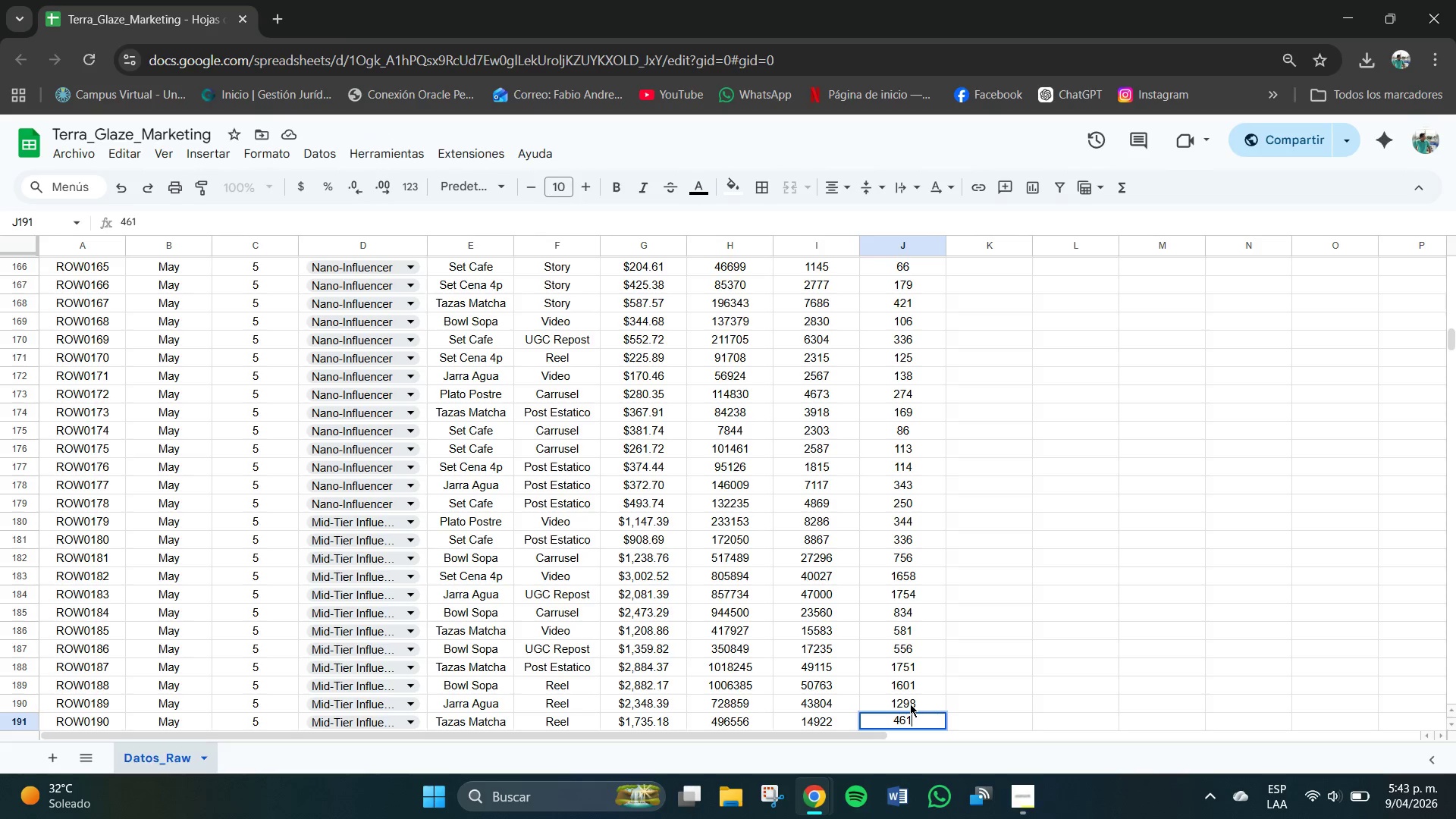 
key(NumpadEnter)
 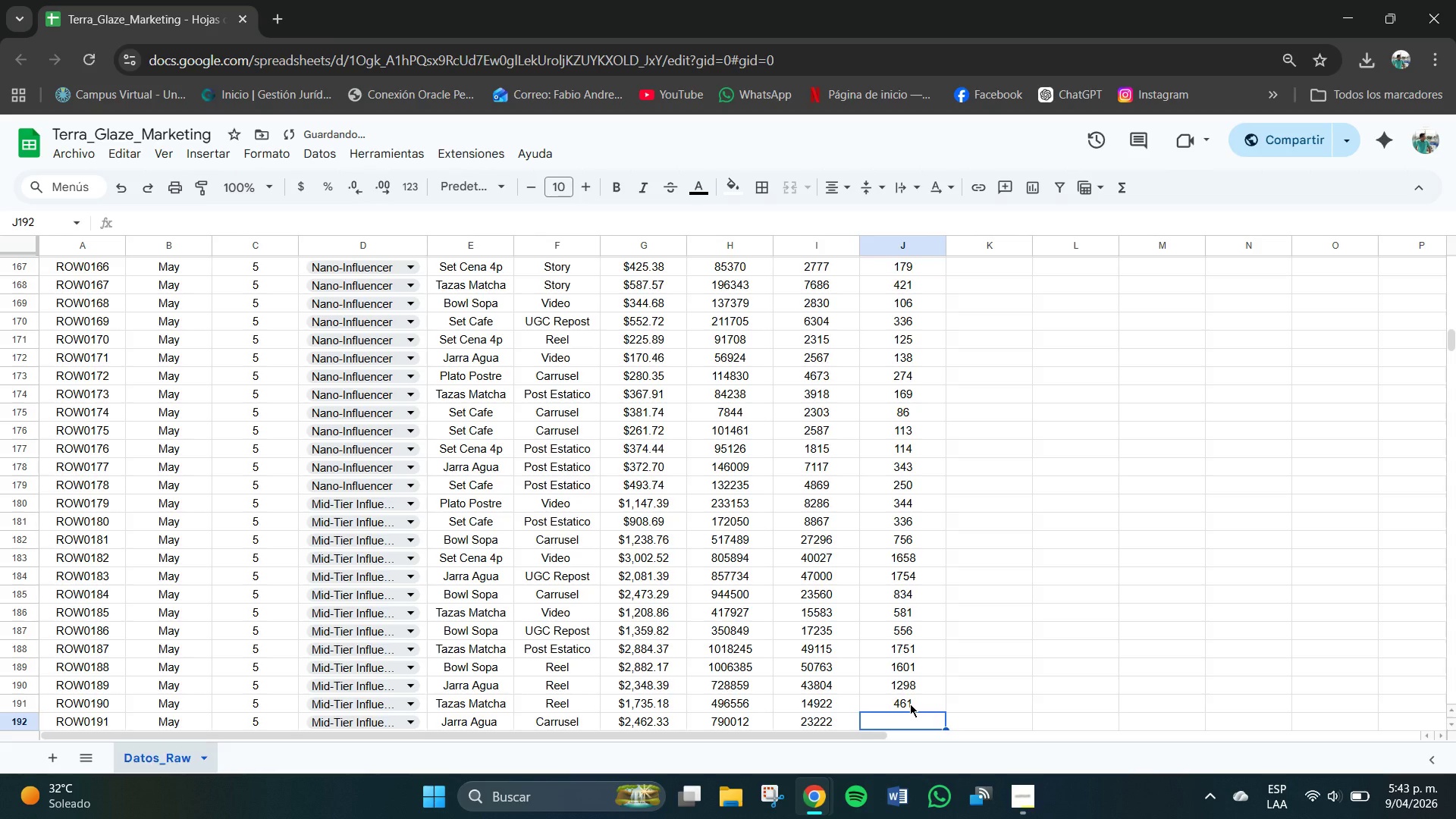 
key(Numpad8)
 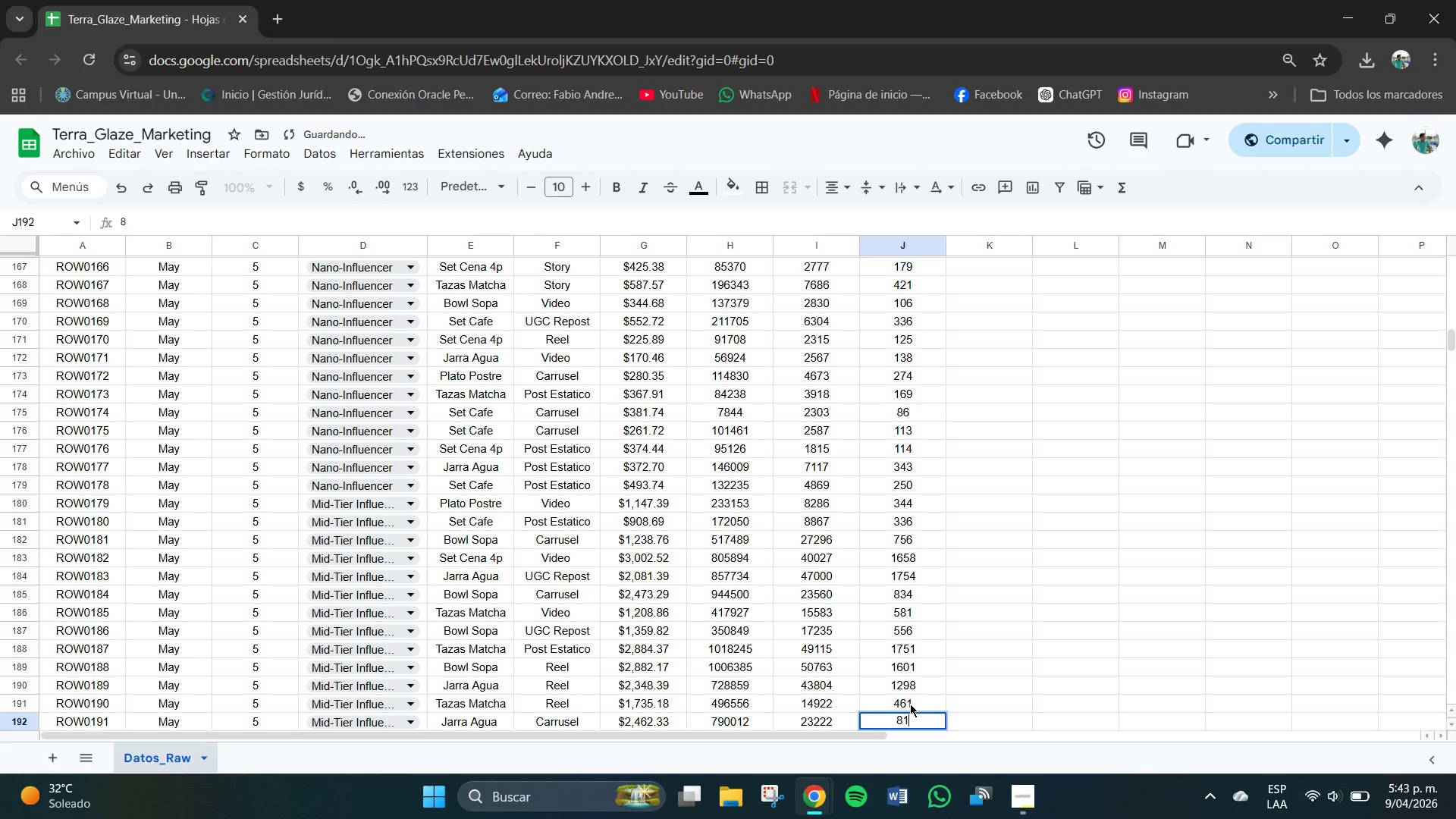 
key(Numpad1)
 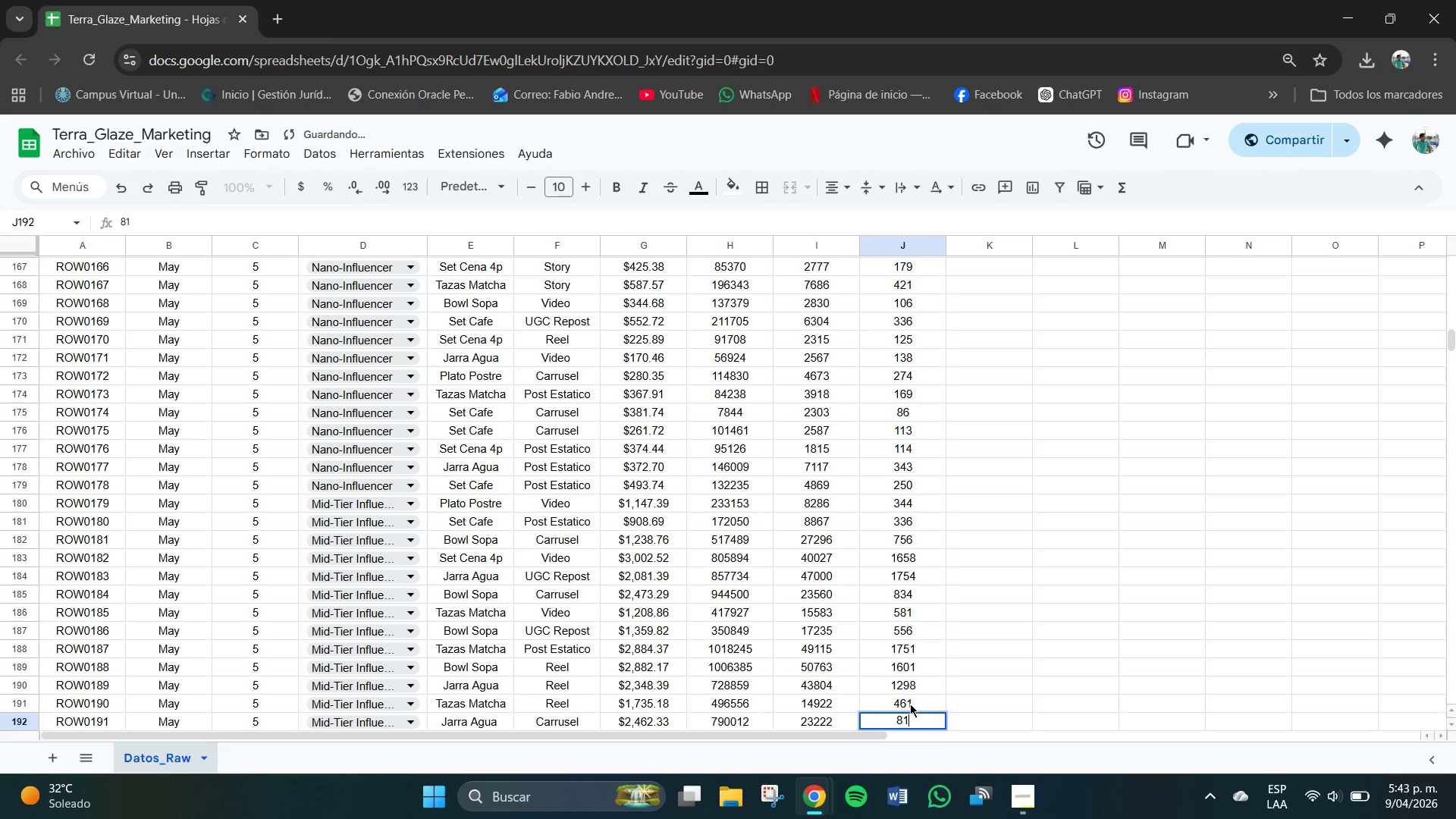 
key(Numpad7)
 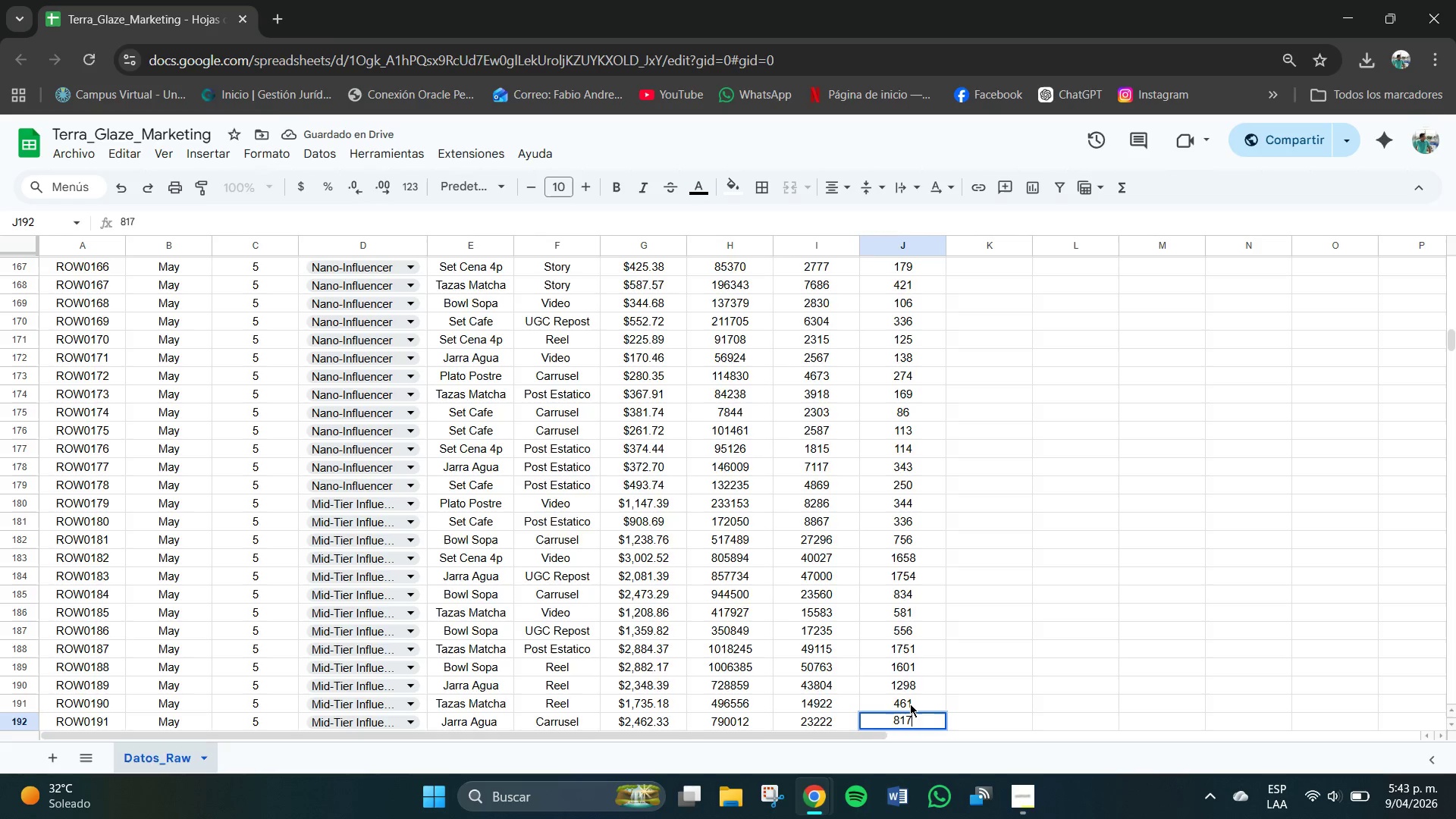 
key(NumpadEnter)
 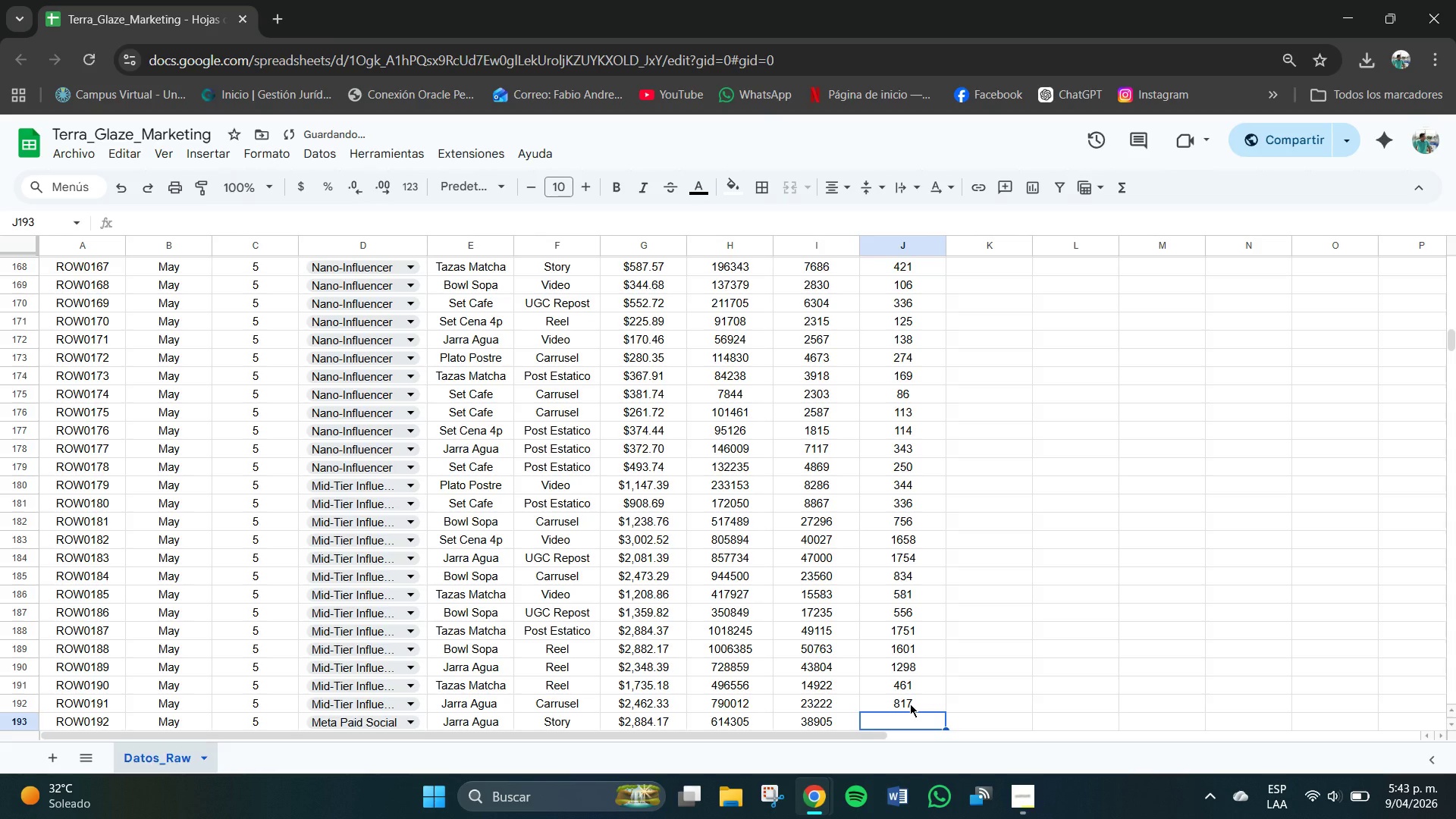 
key(Numpad1)
 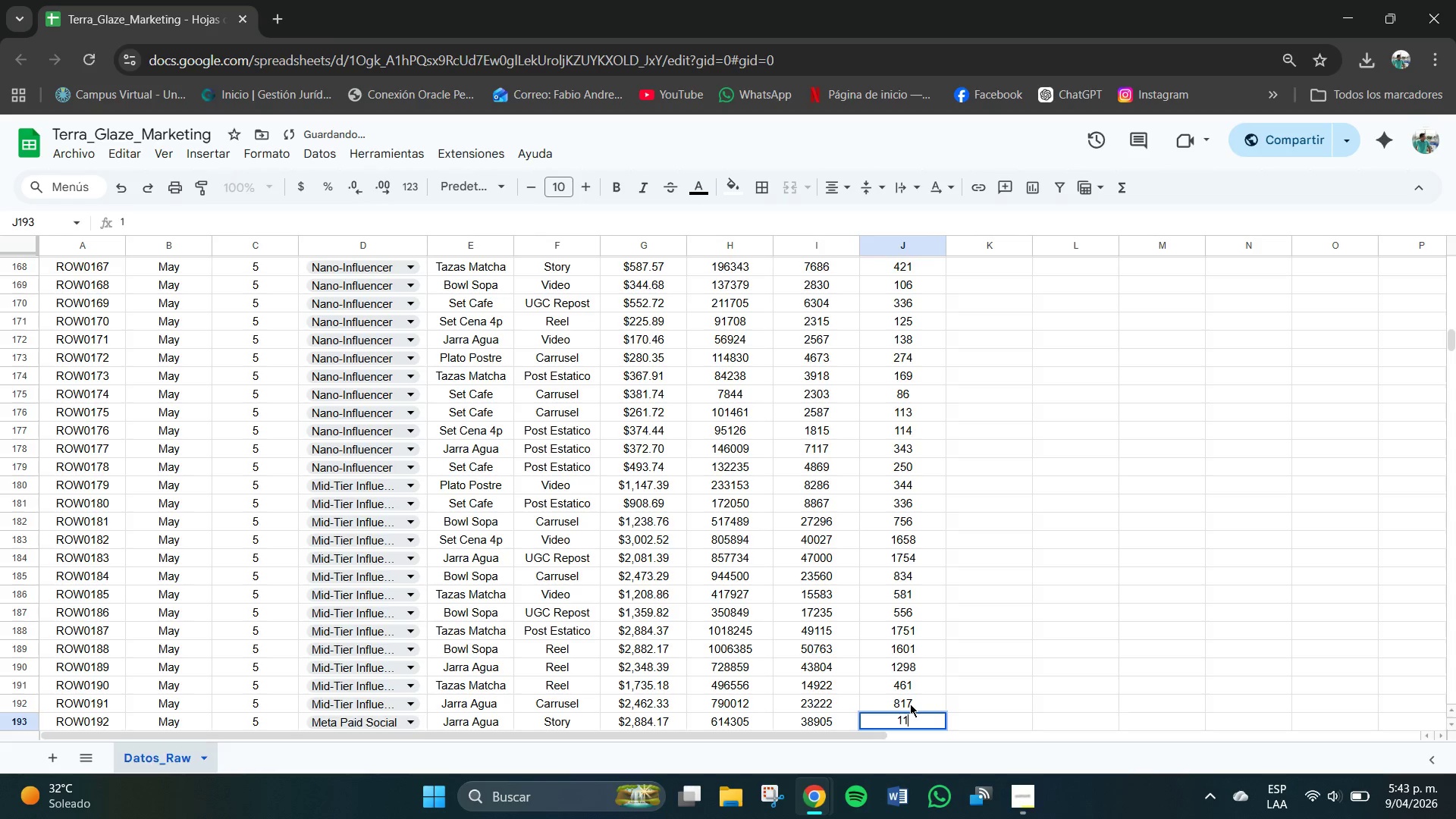 
key(Numpad1)
 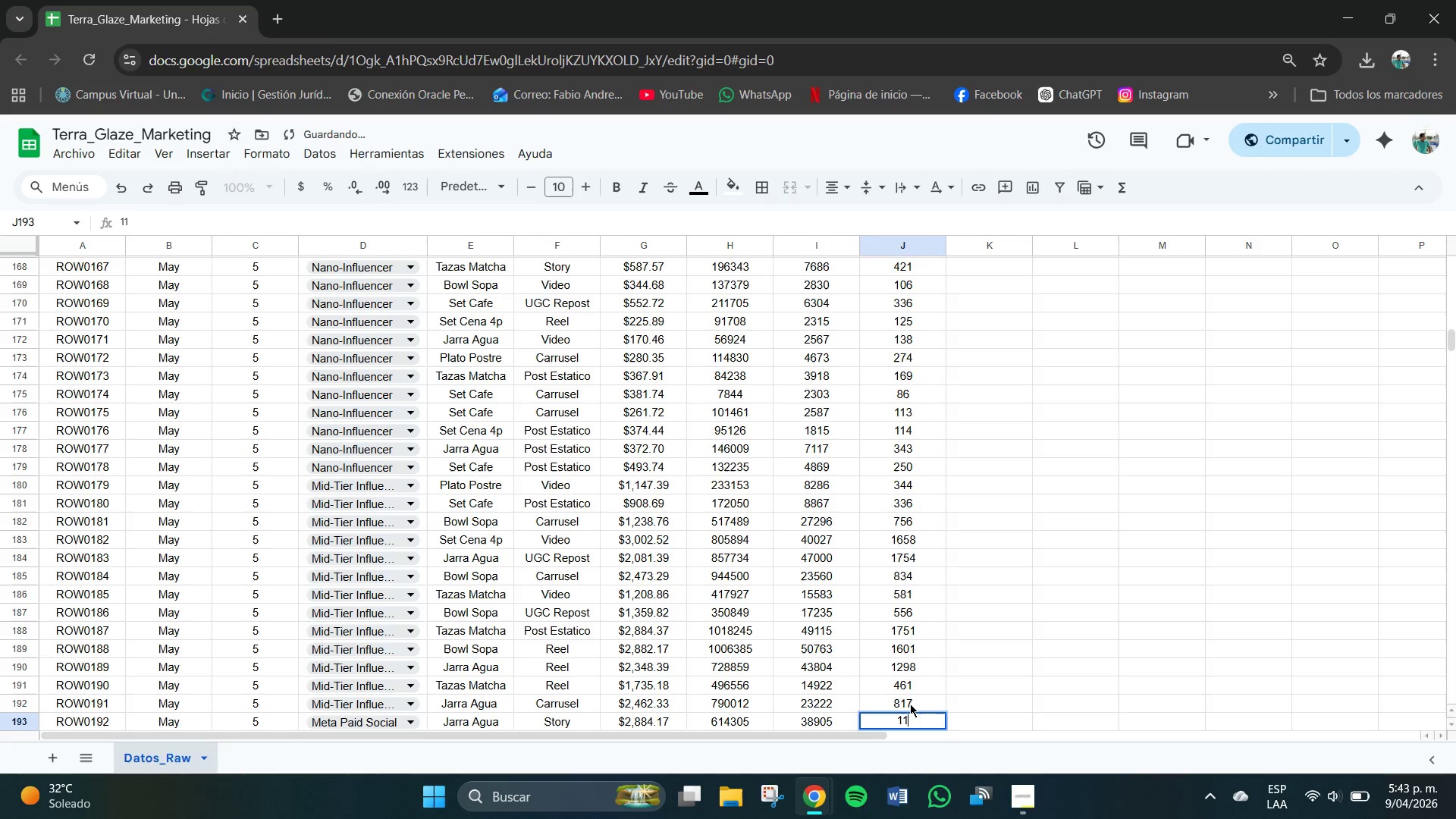 
key(Numpad4)
 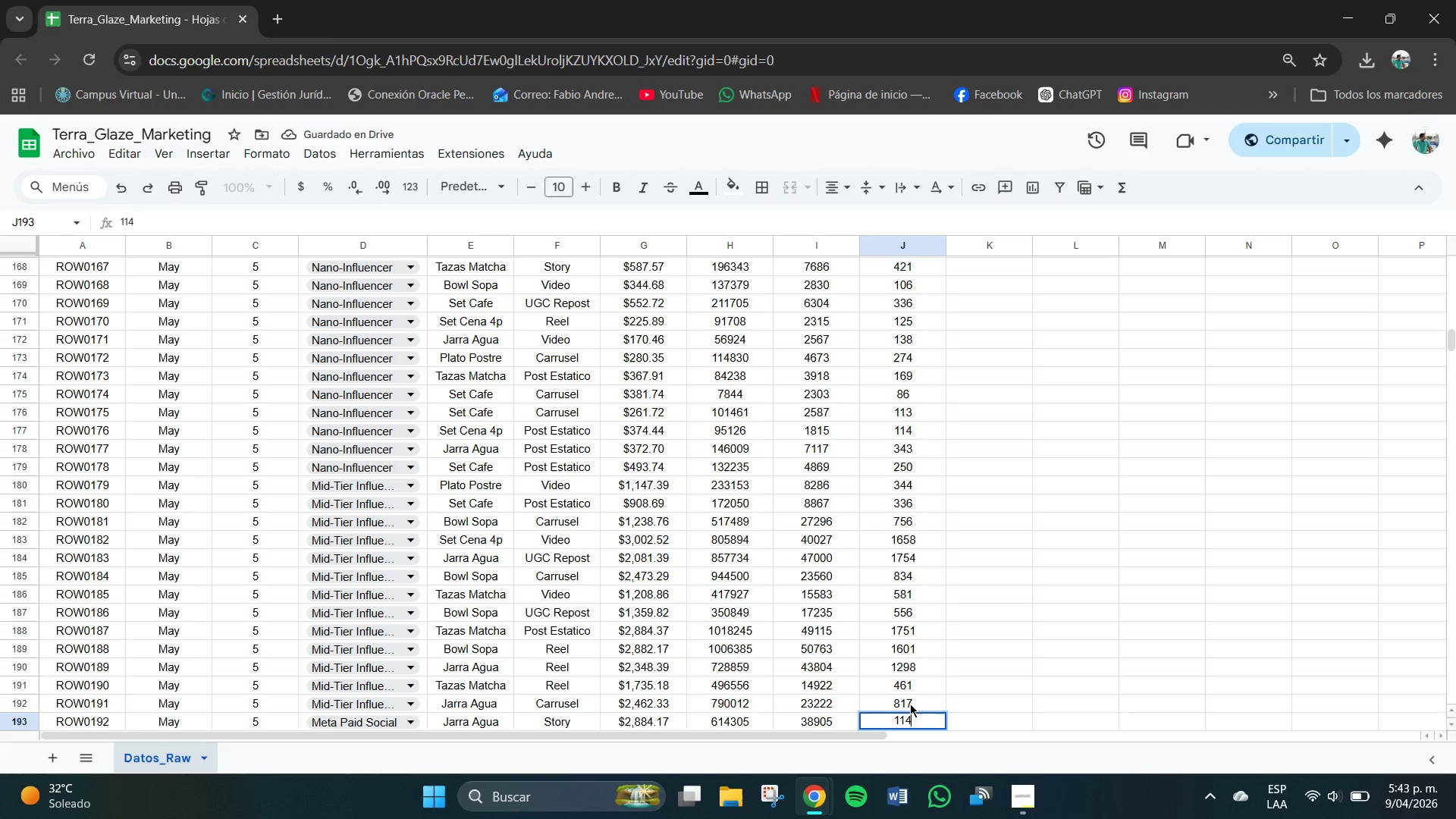 
key(Numpad3)
 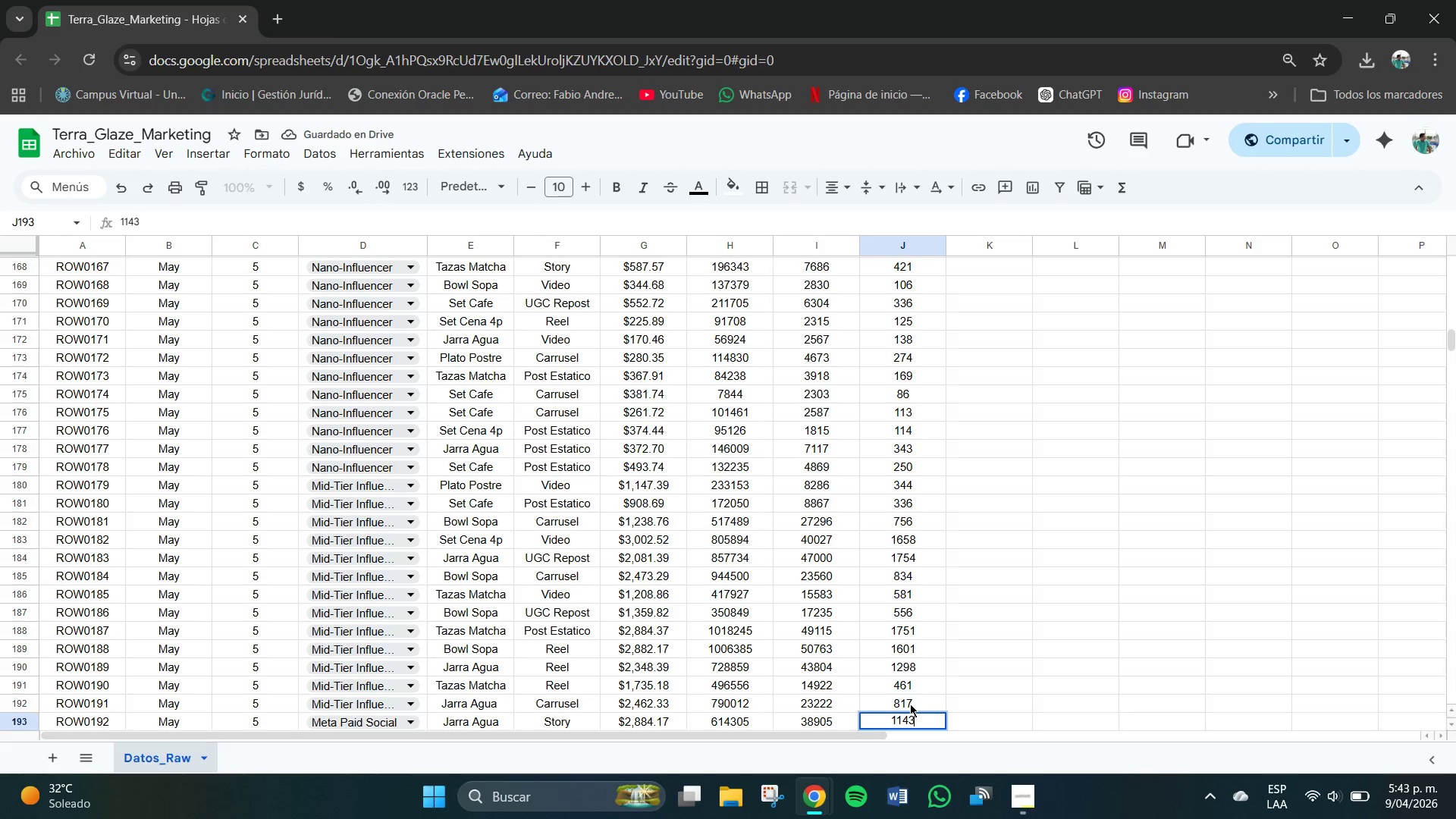 
key(NumpadEnter)
 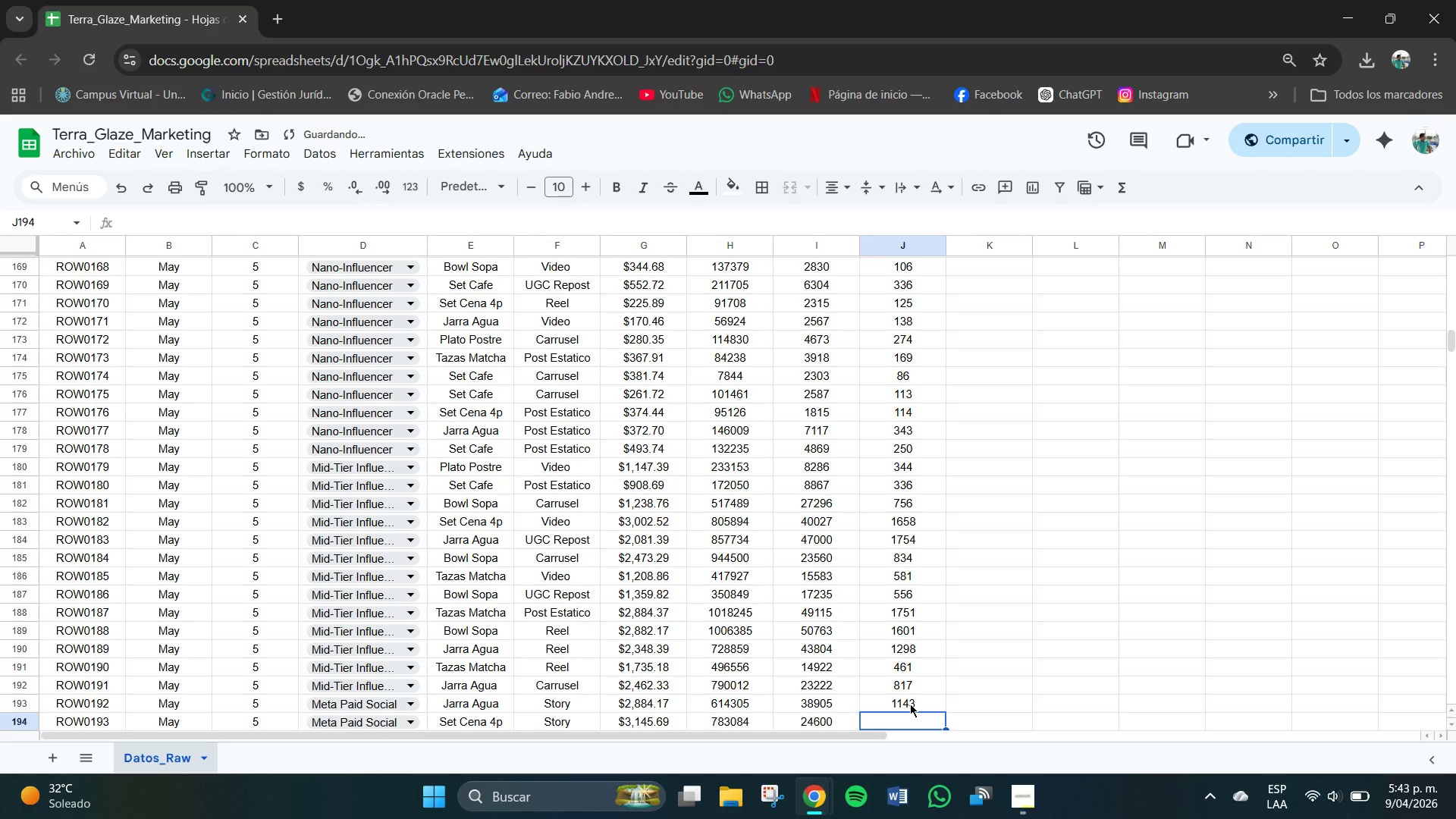 
key(Numpad3)
 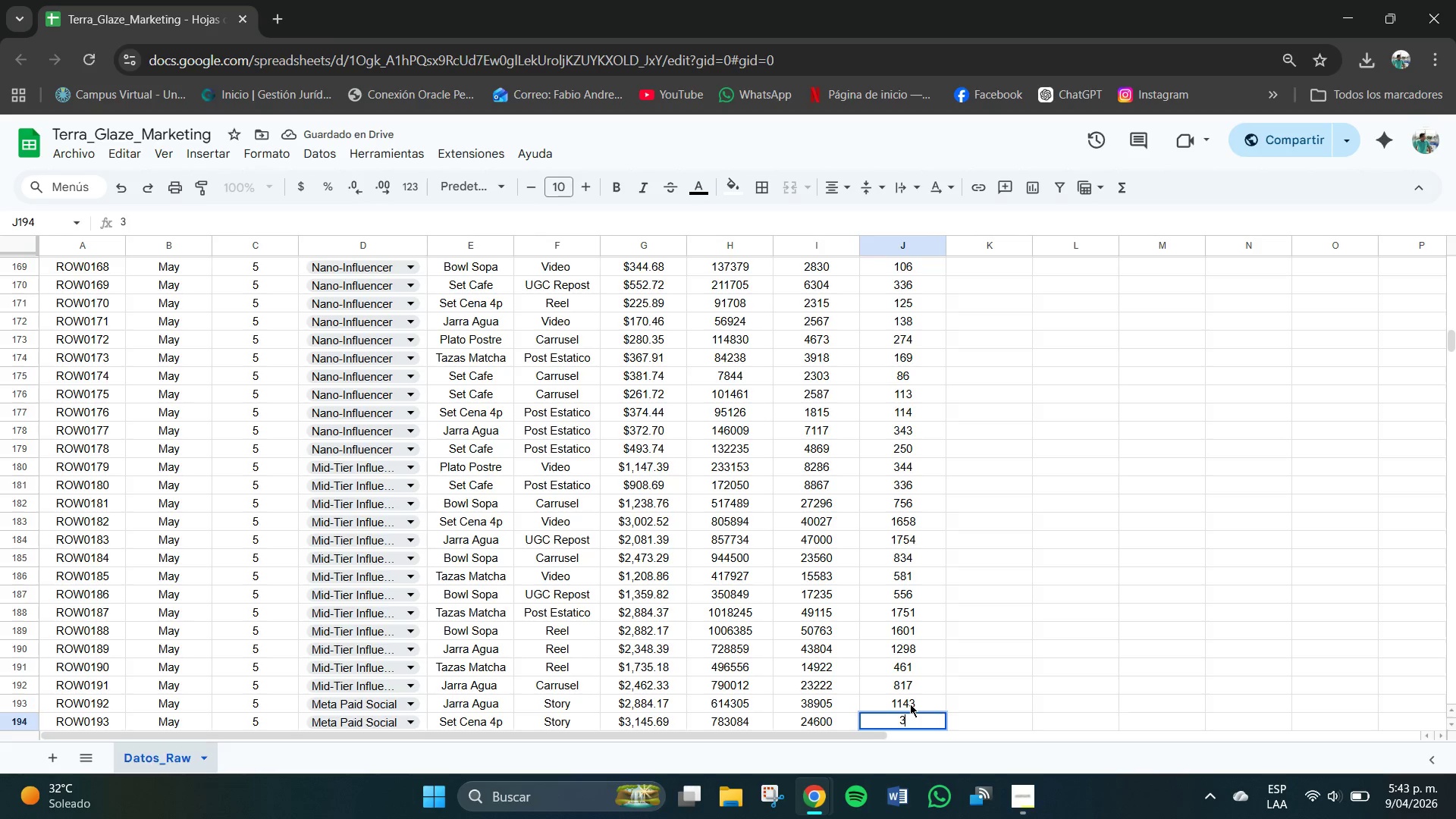 
key(Numpad9)
 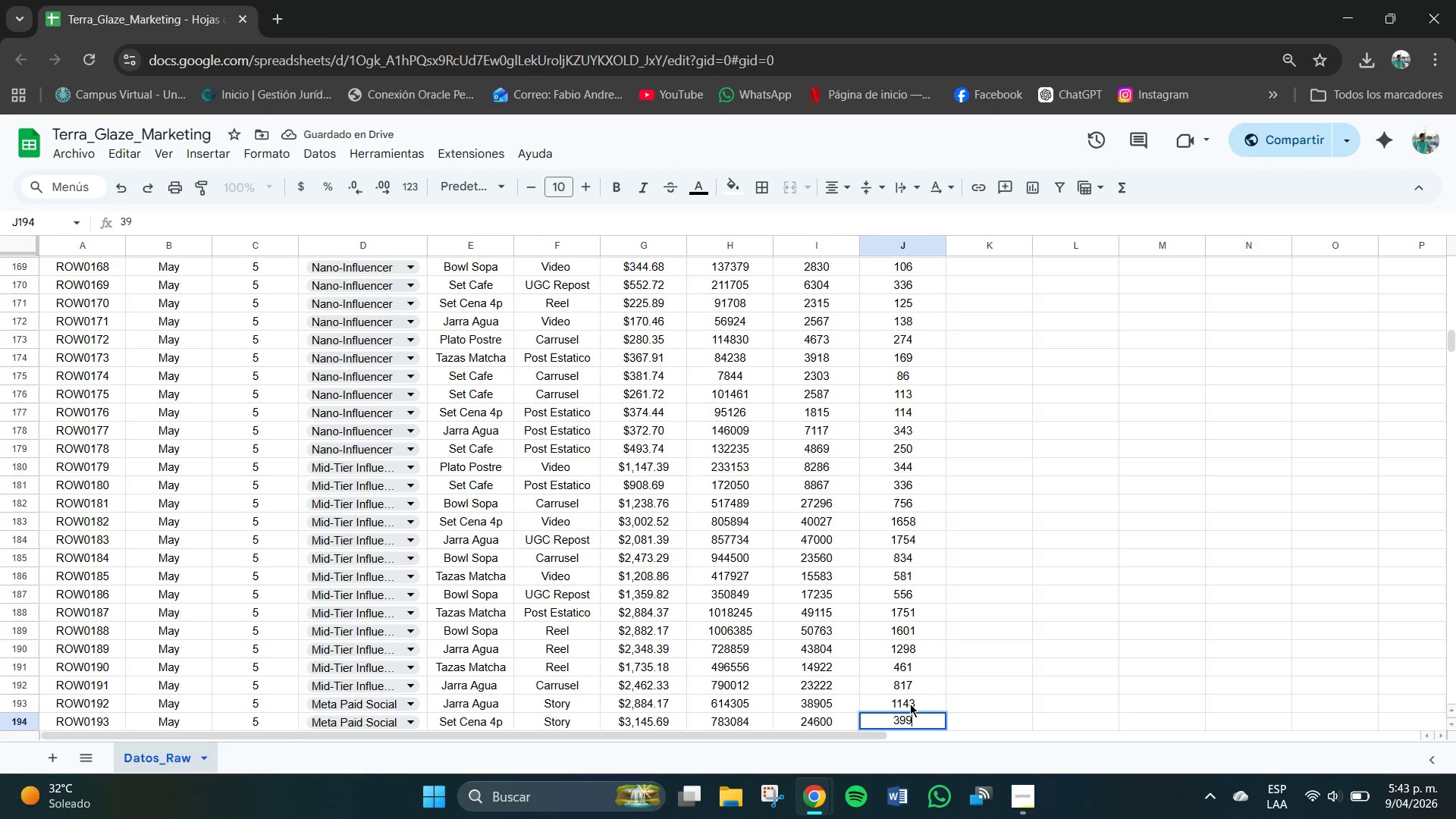 
key(Numpad9)
 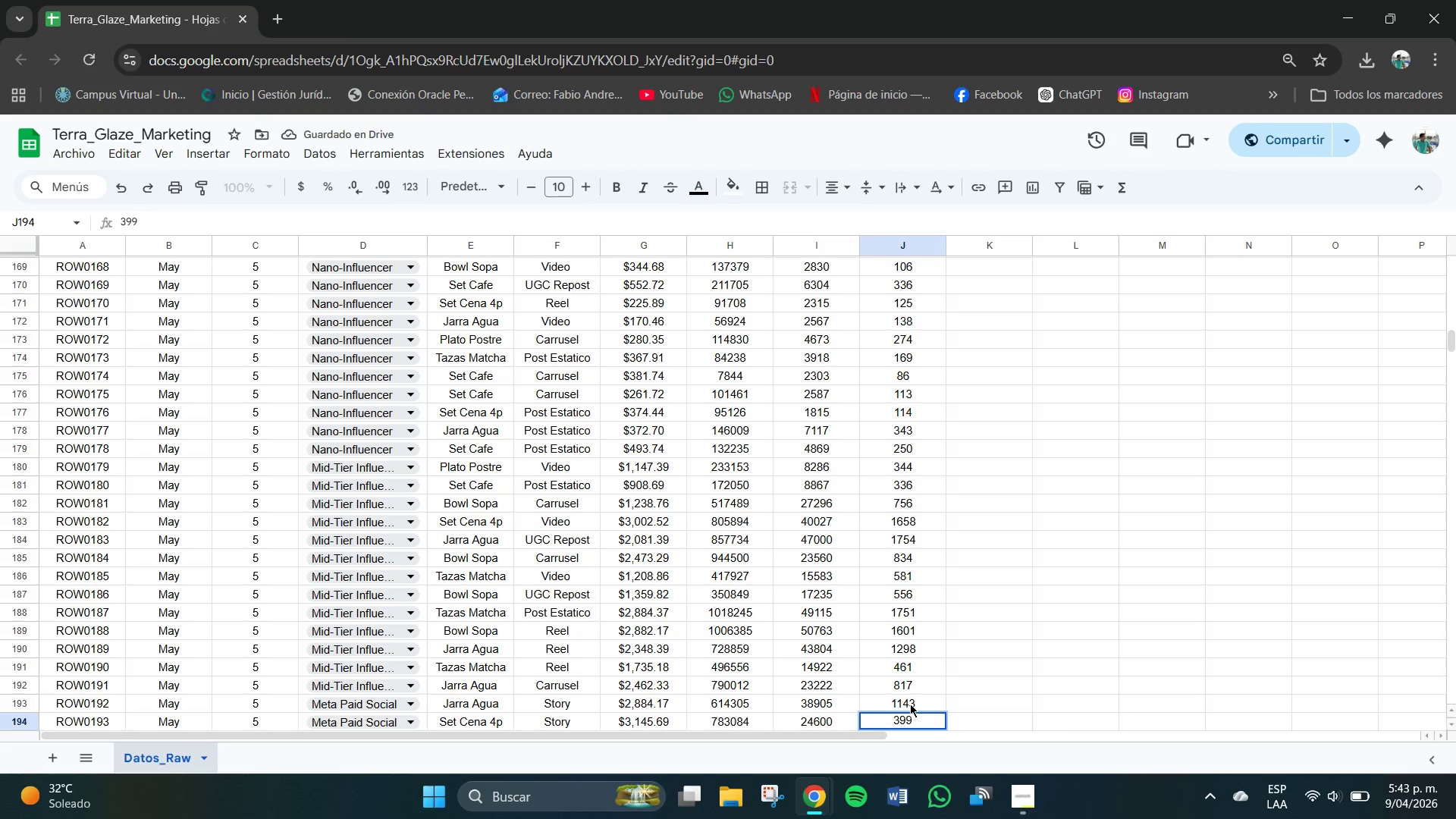 
key(NumpadEnter)
 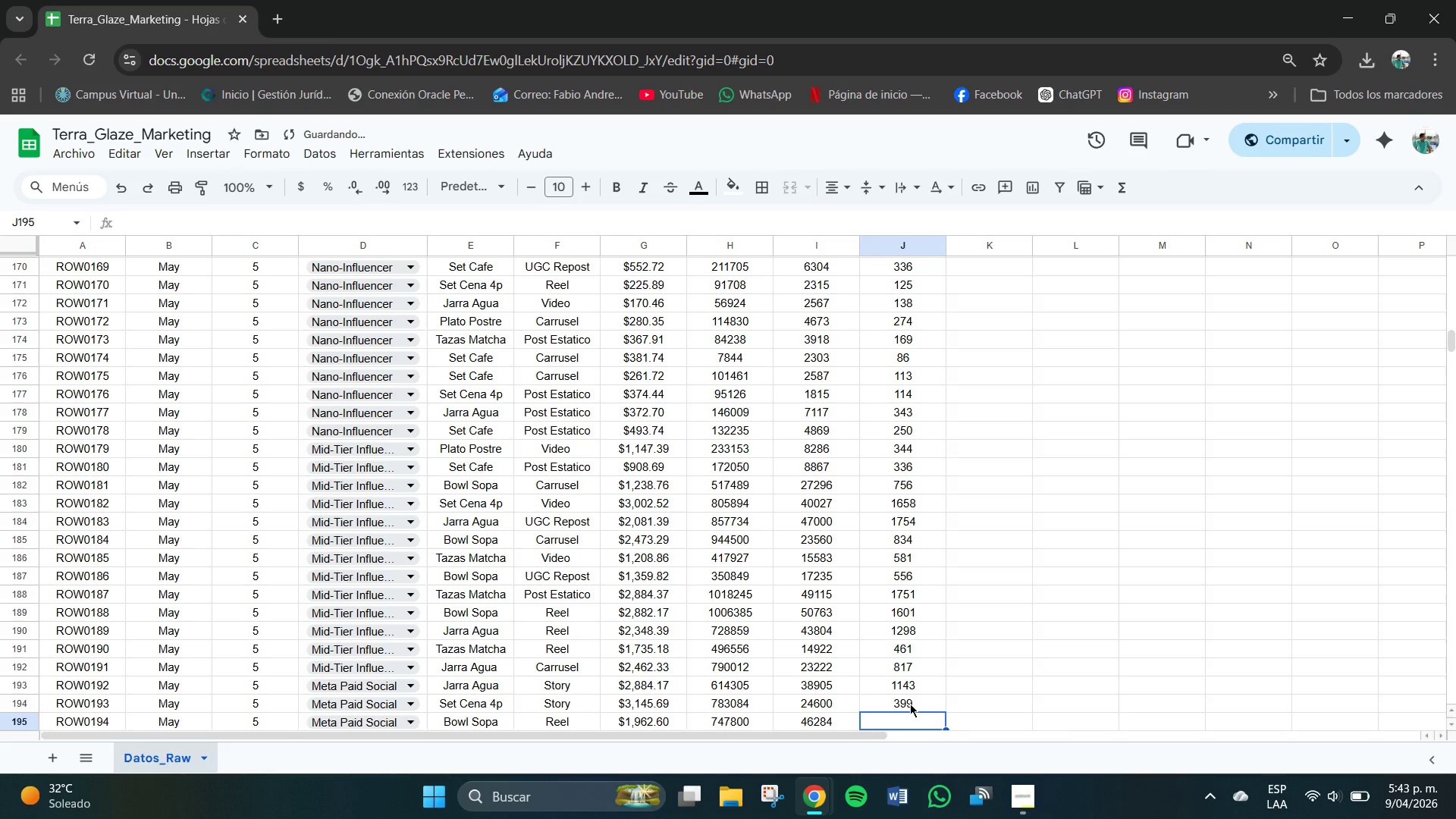 
key(Numpad7)
 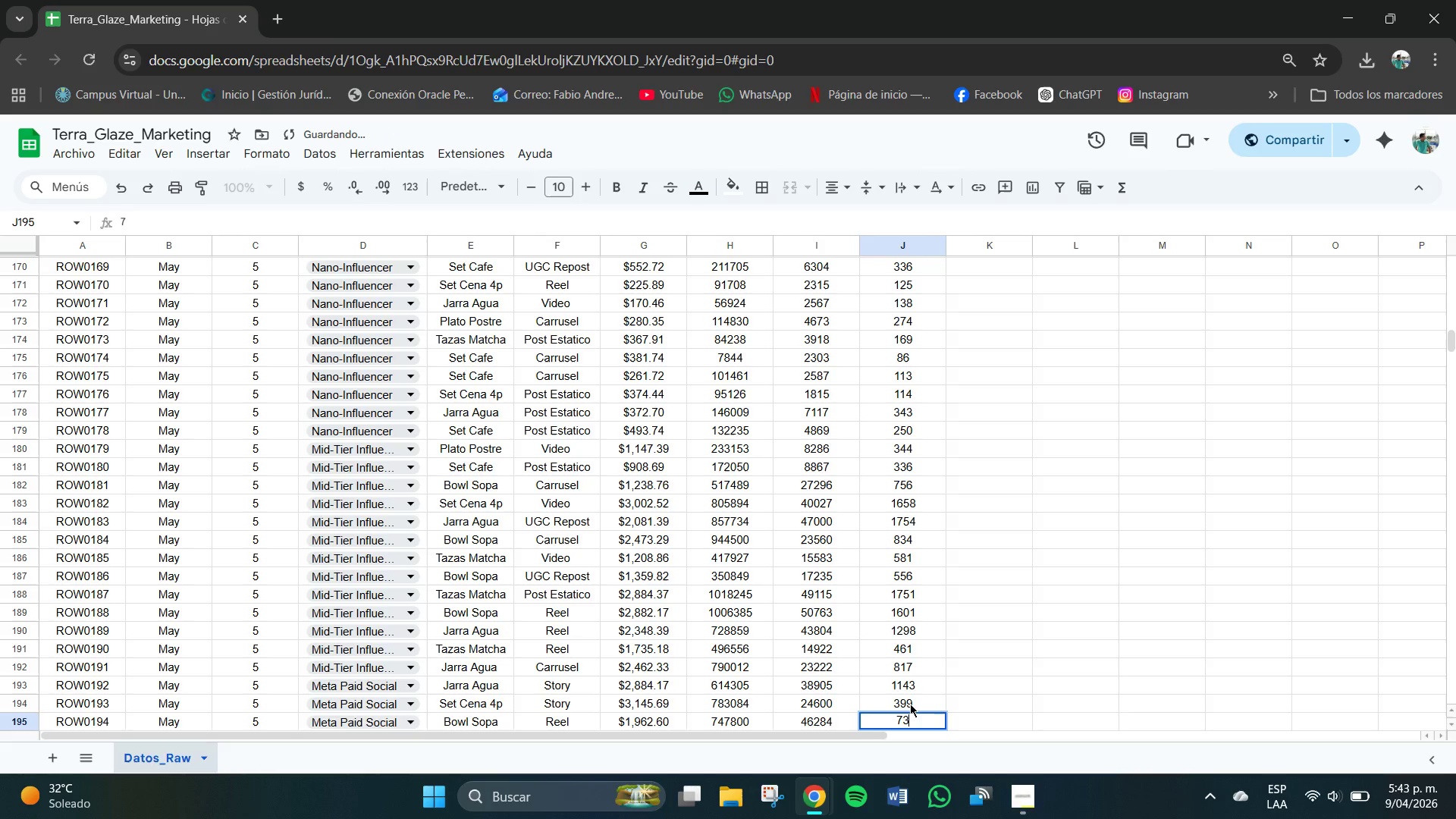 
key(Numpad3)
 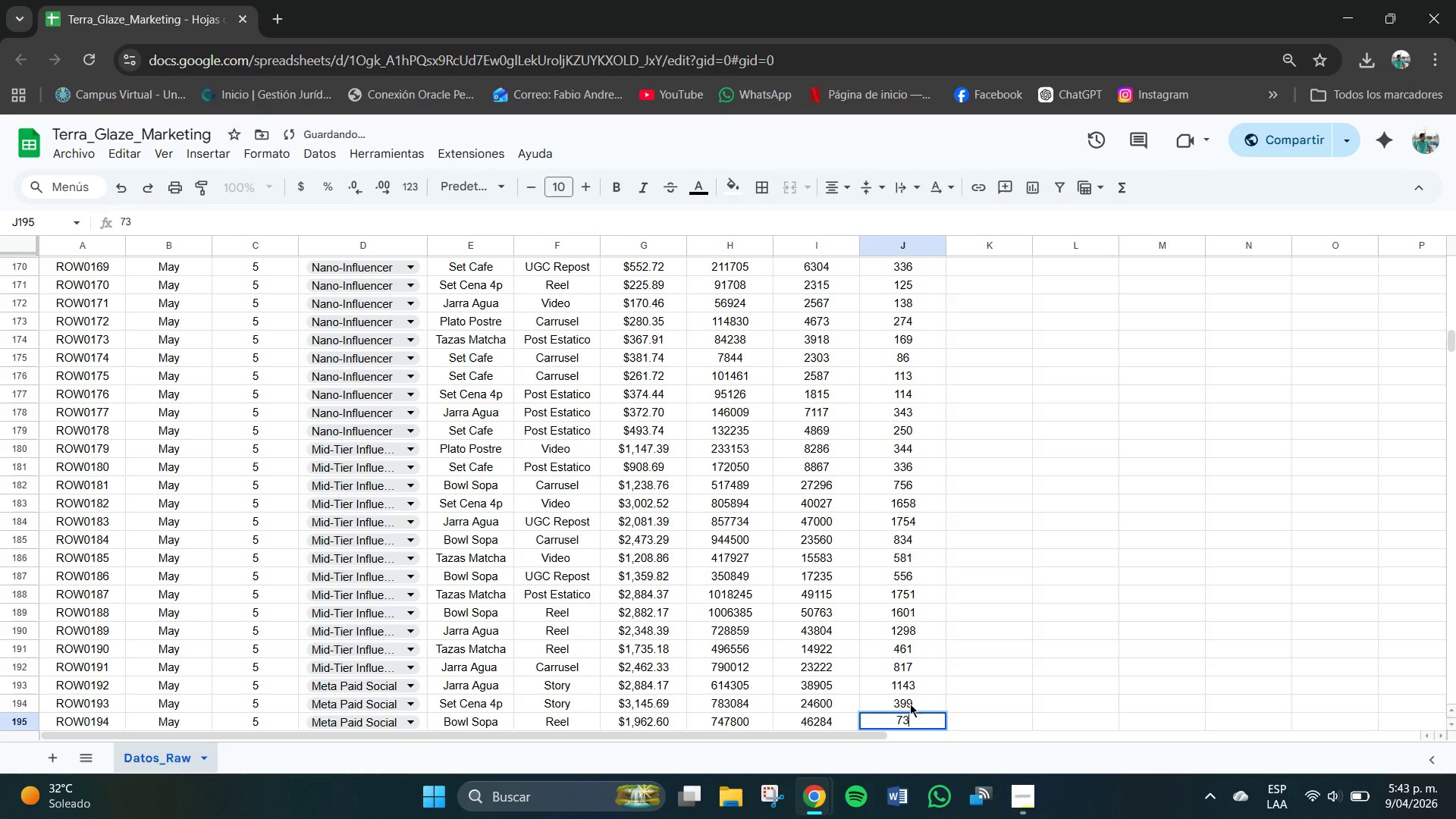 
key(Numpad6)
 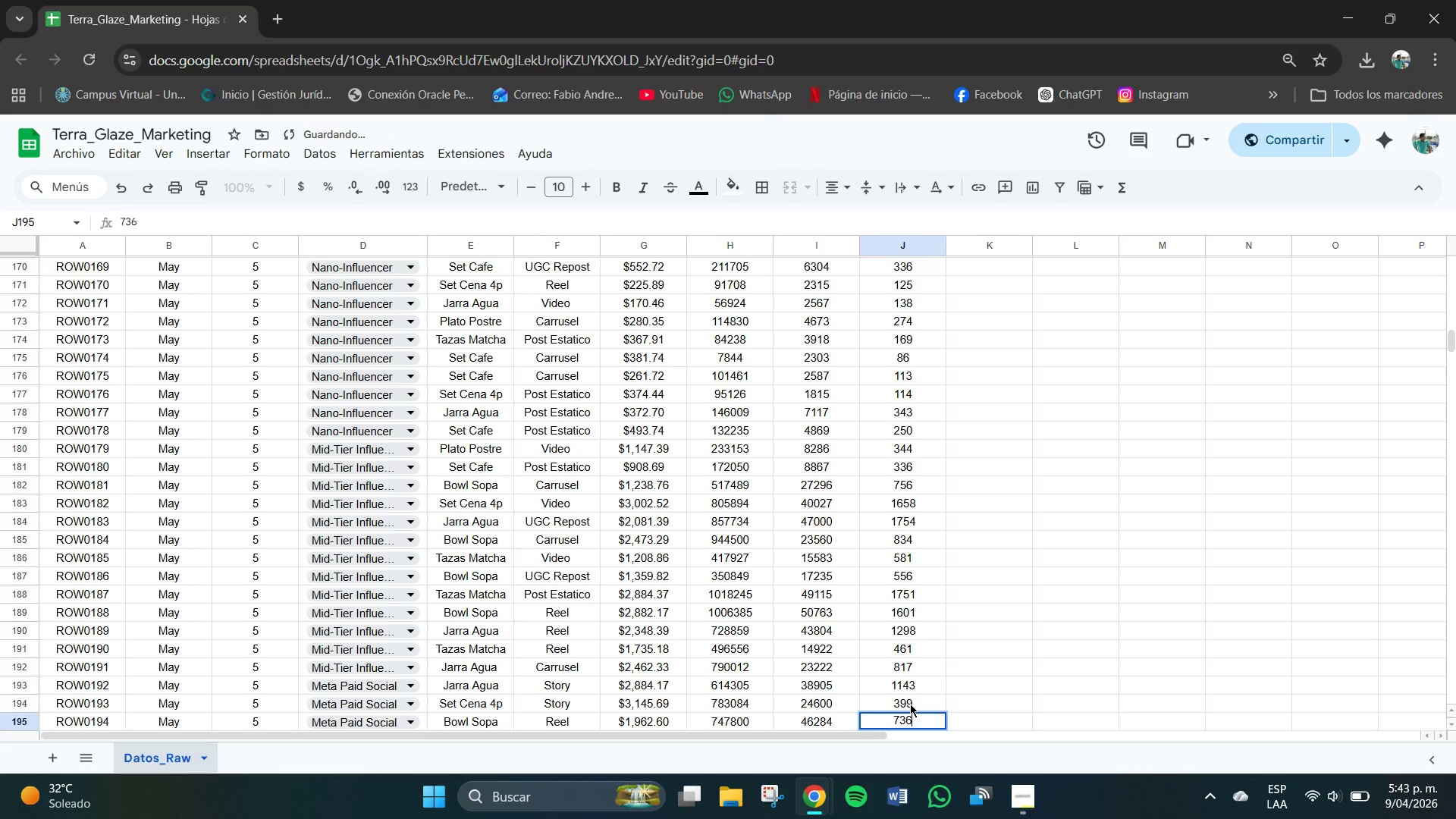 
key(NumpadEnter)
 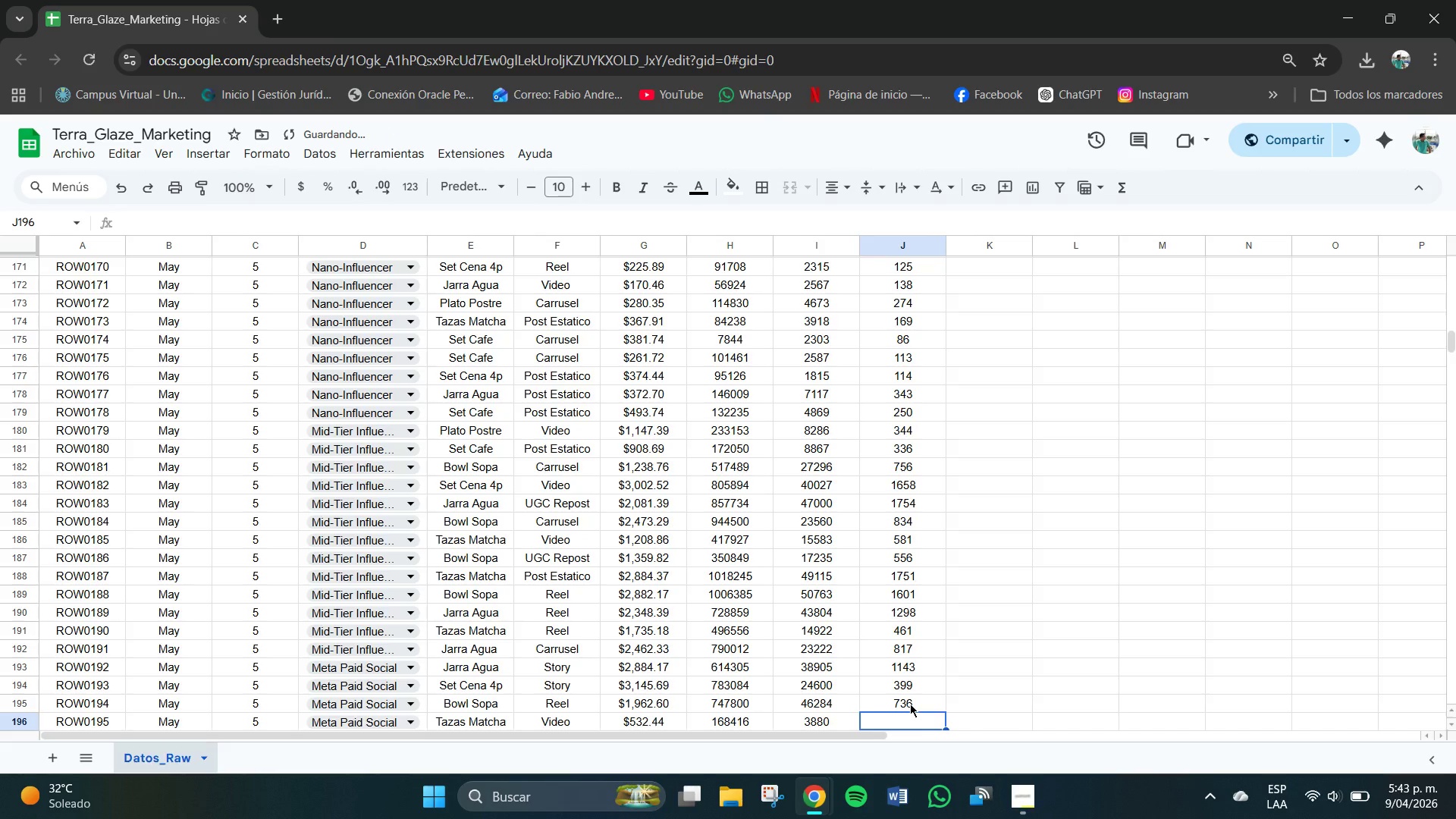 
key(Numpad1)
 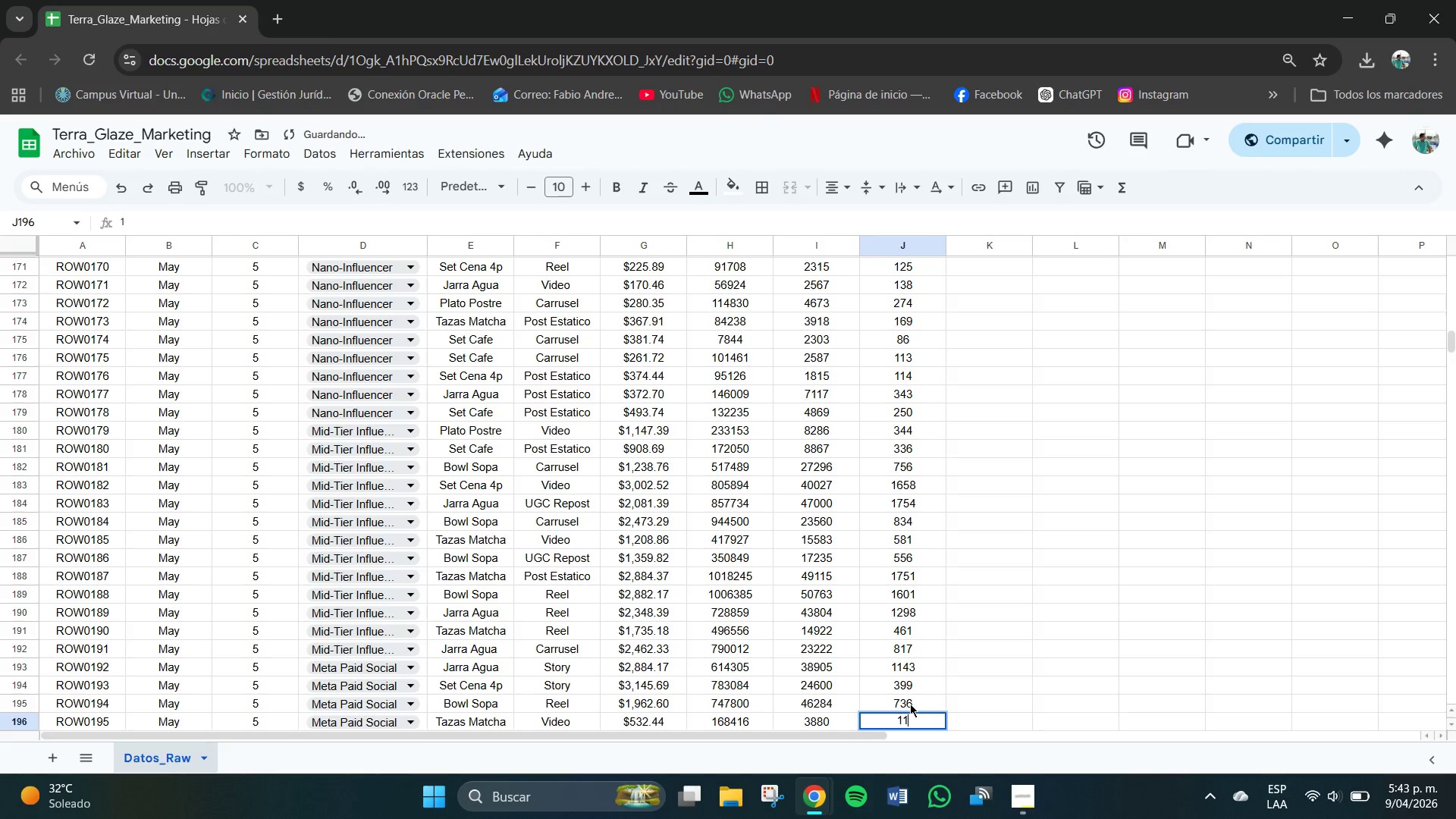 
key(Numpad1)
 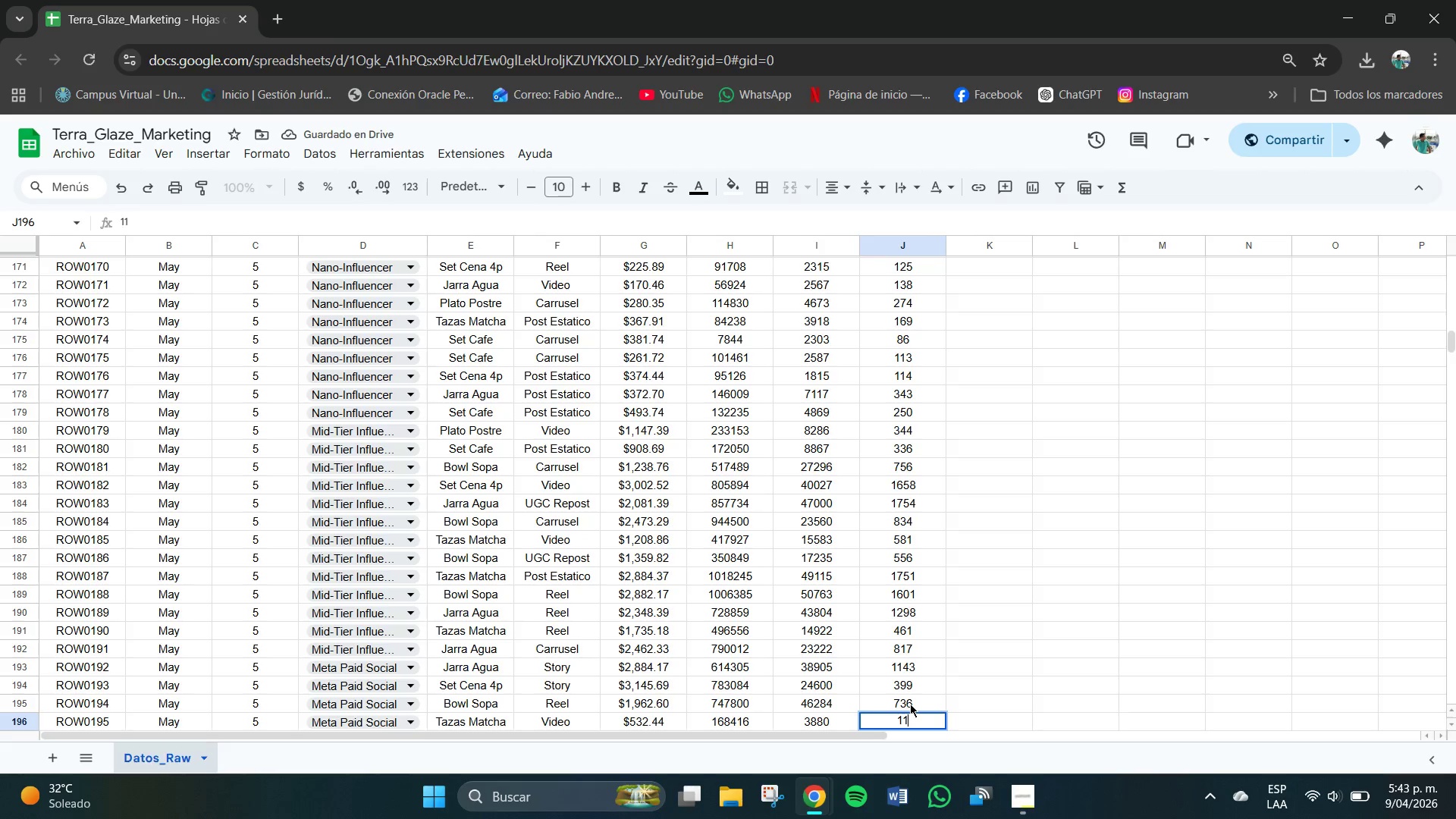 
key(Numpad4)
 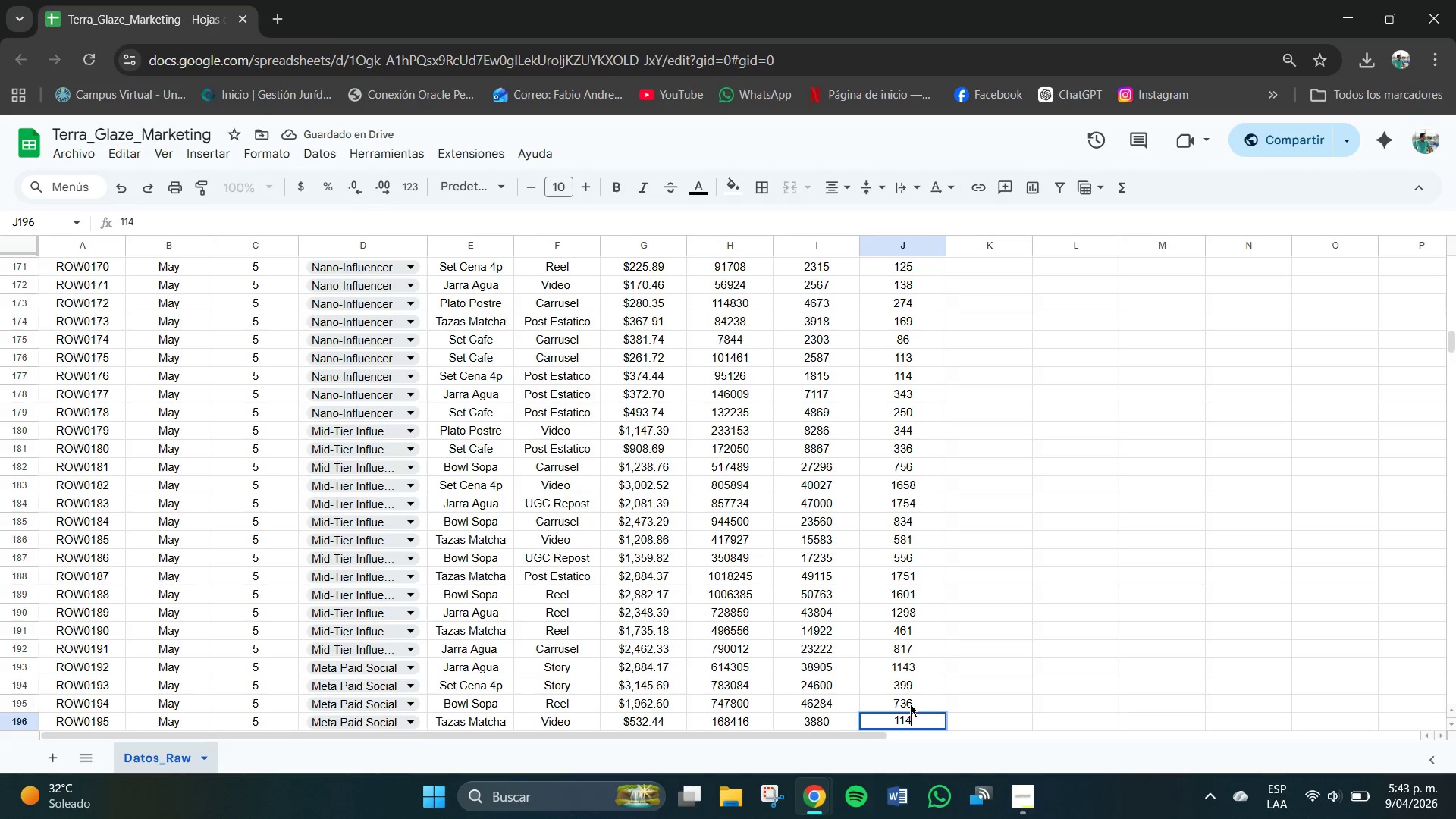 
key(NumpadEnter)
 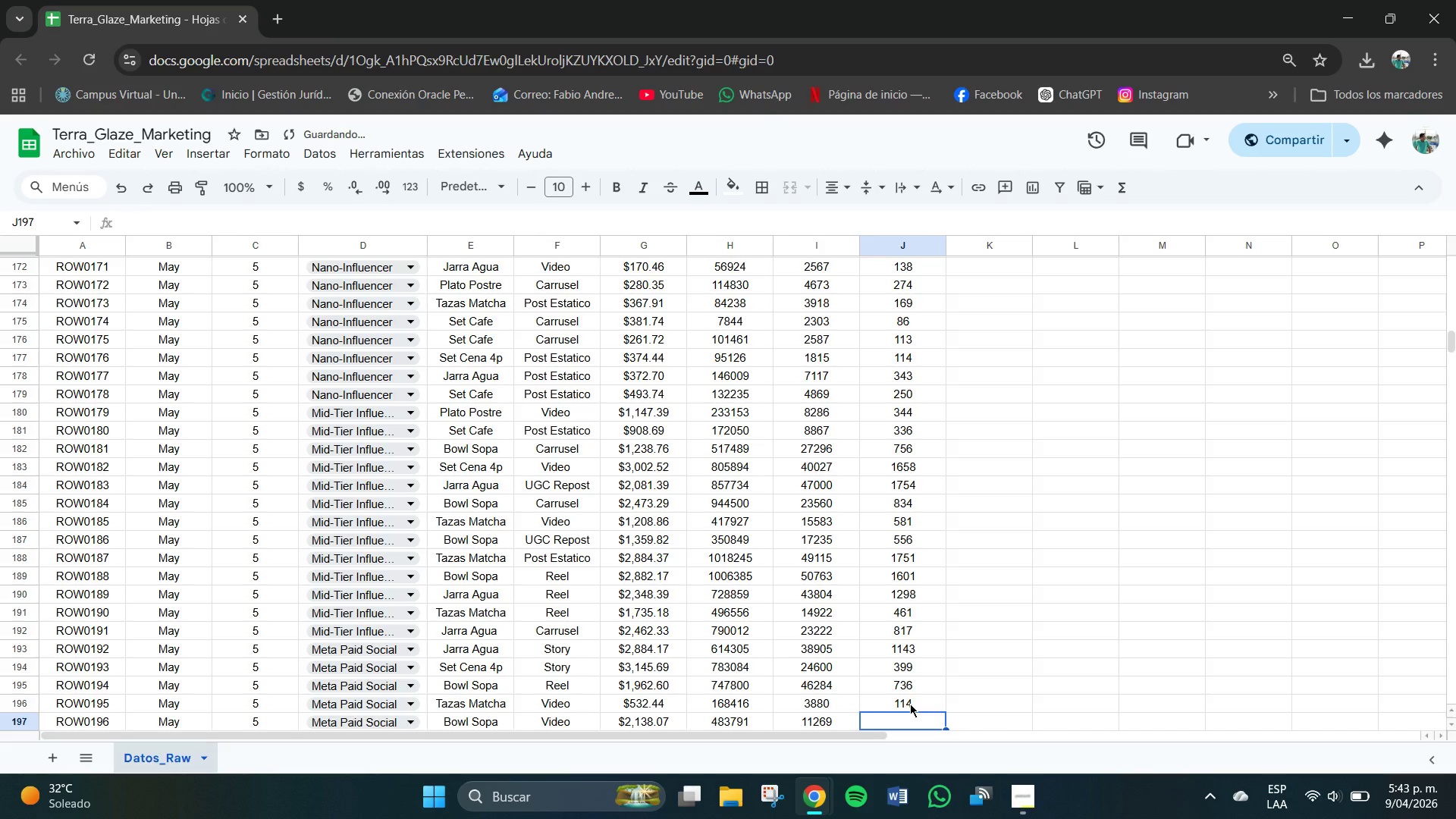 
key(Numpad1)
 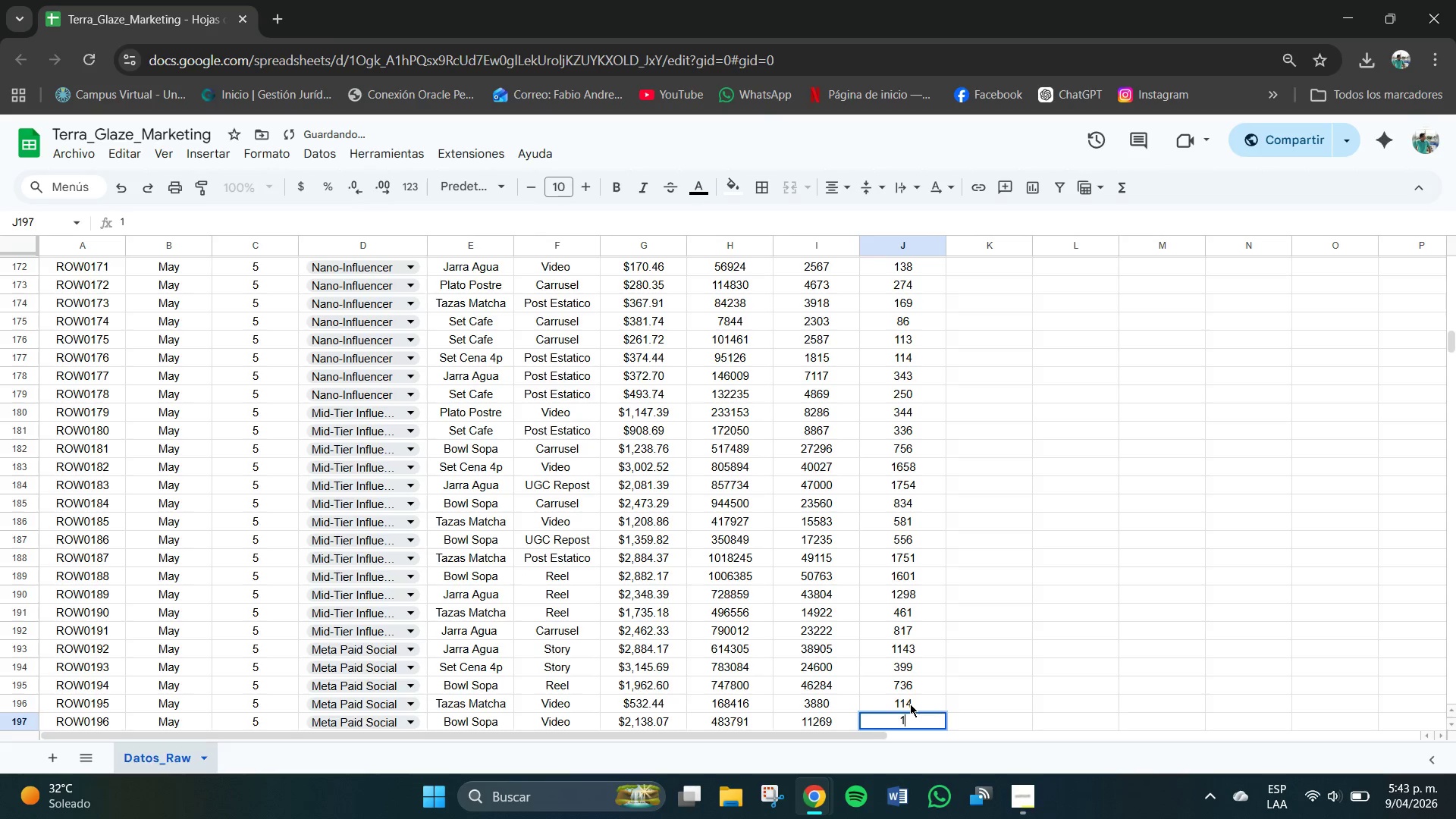 
key(Numpad9)
 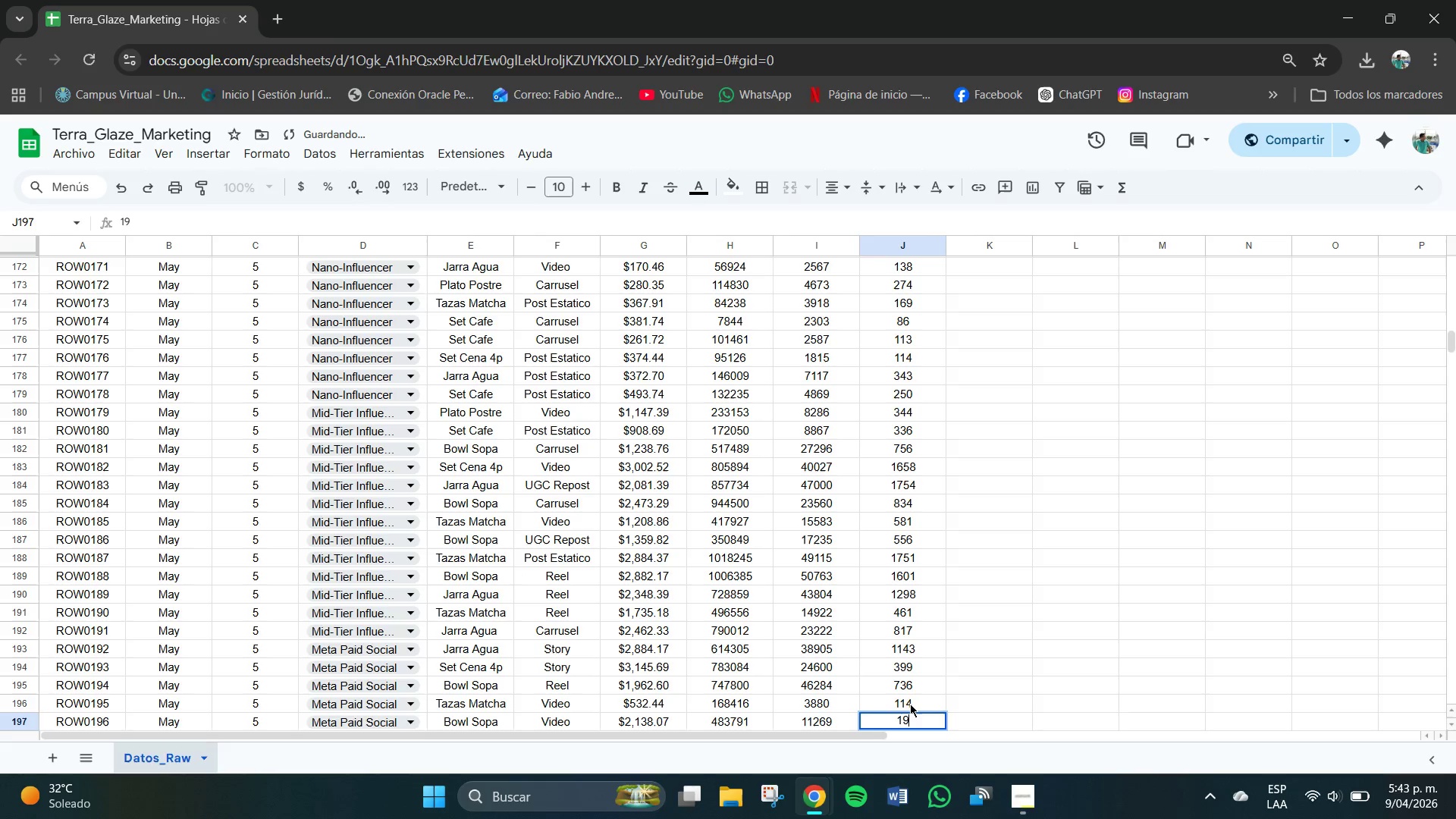 
key(Numpad9)
 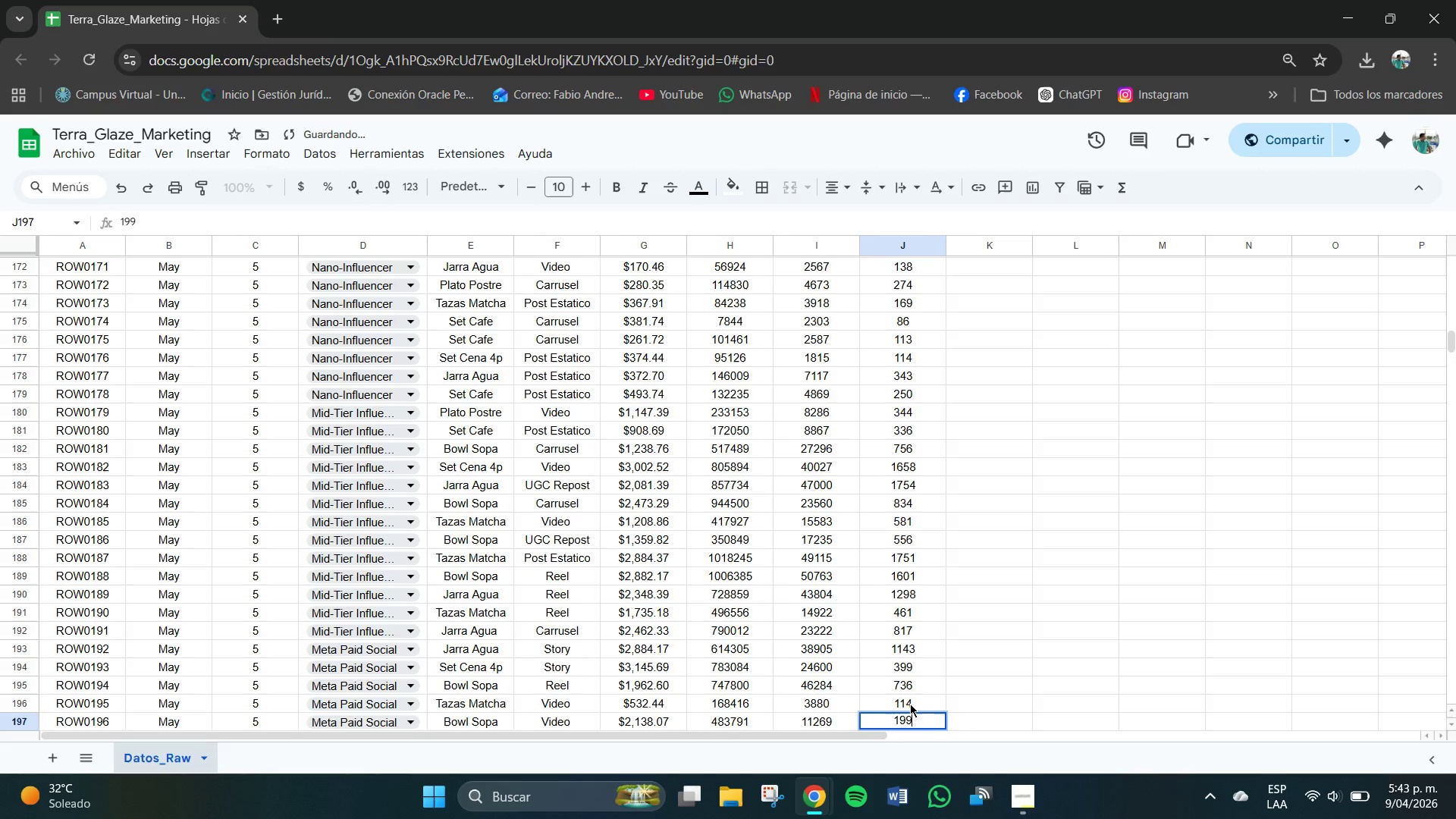 
key(NumpadEnter)
 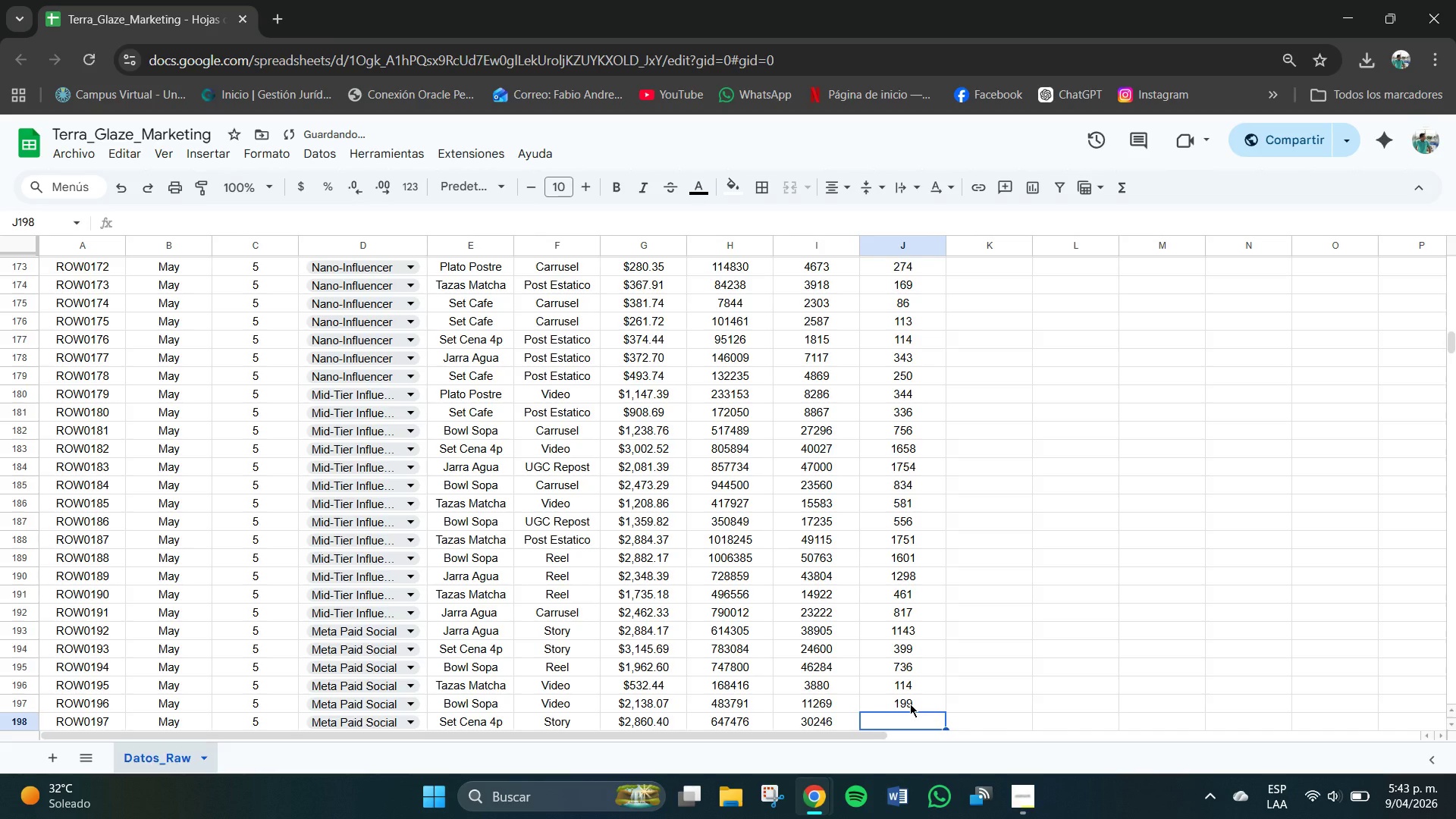 
key(Numpad7)
 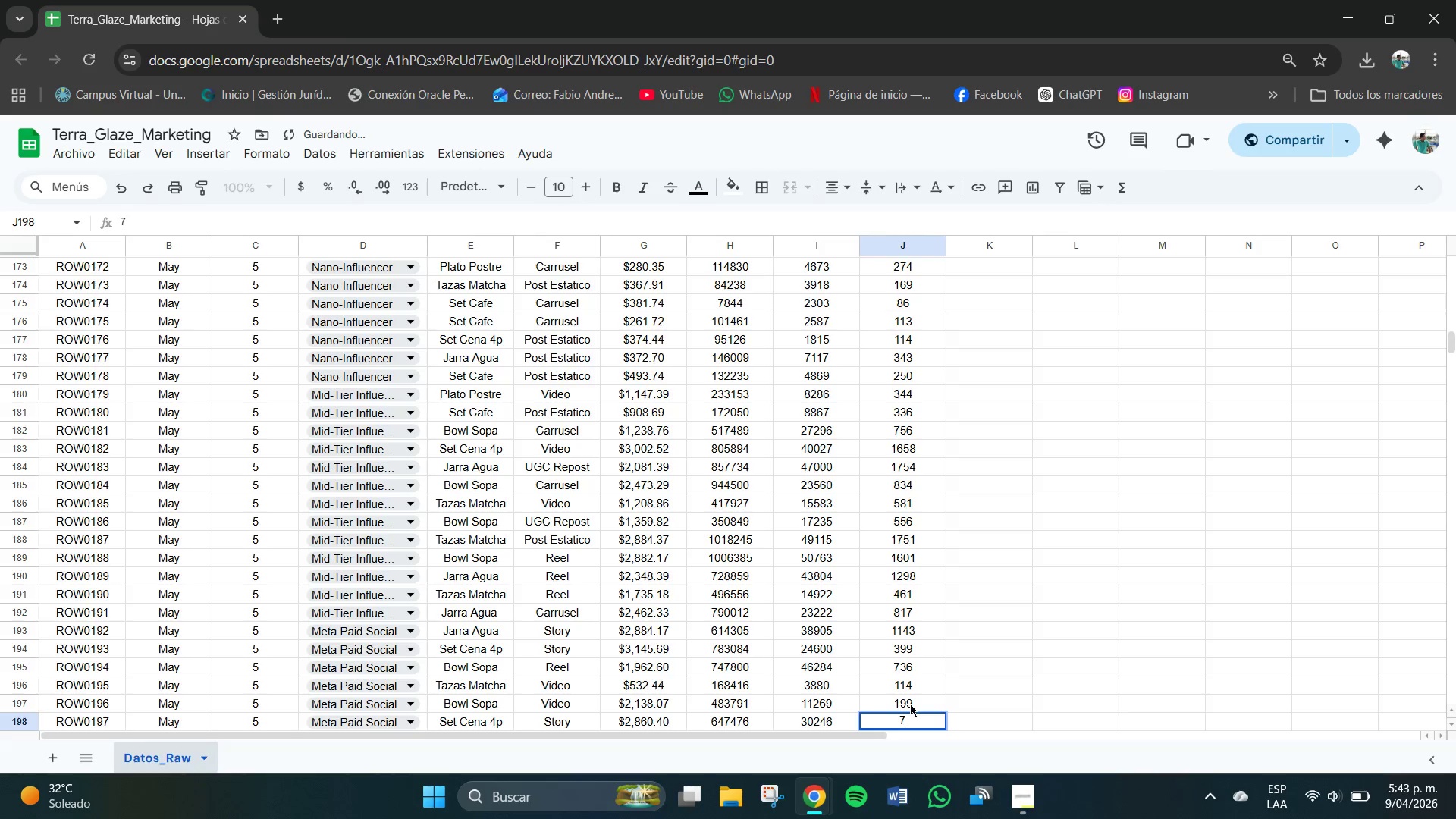 
key(Numpad4)
 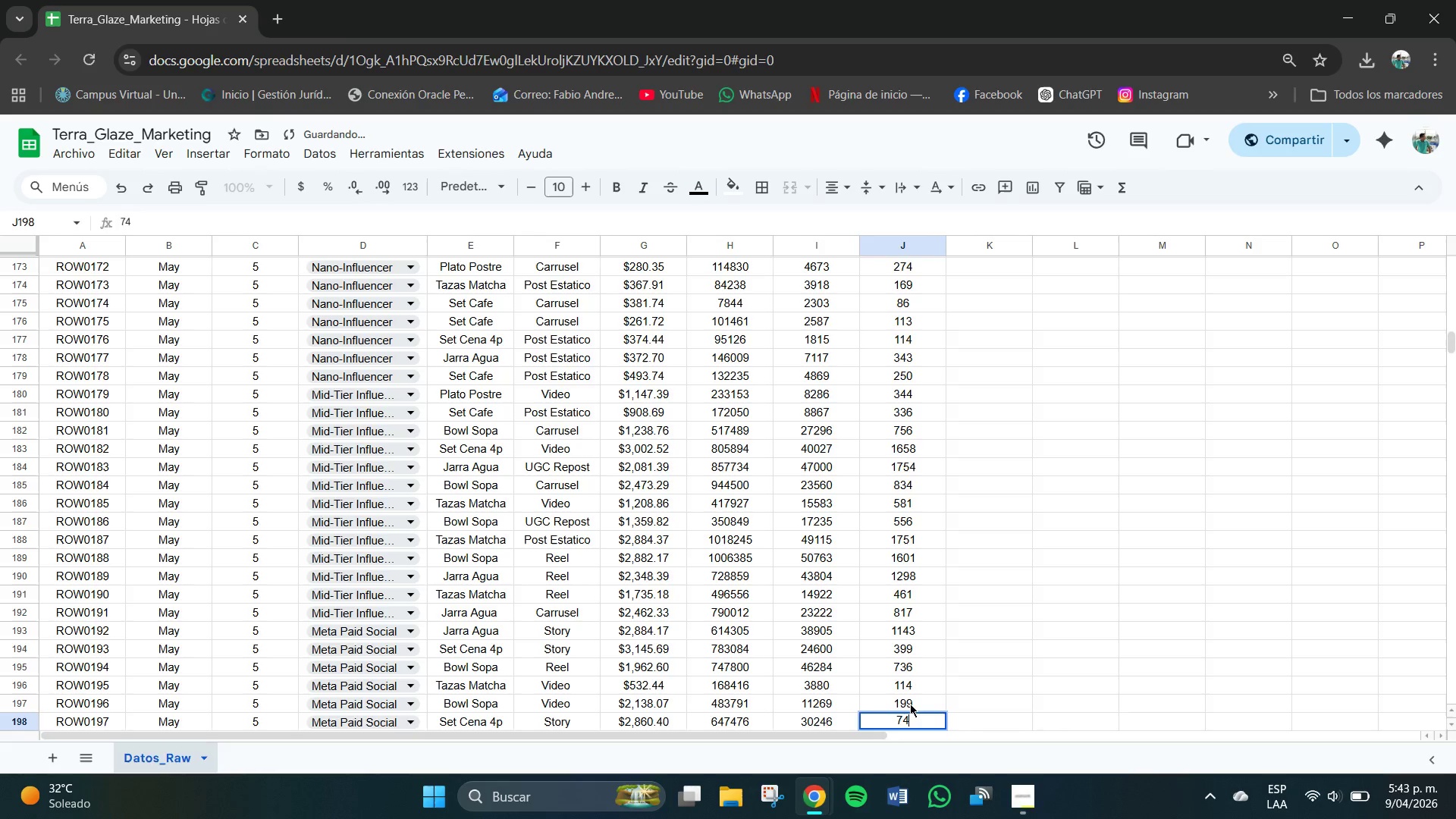 
key(Numpad2)
 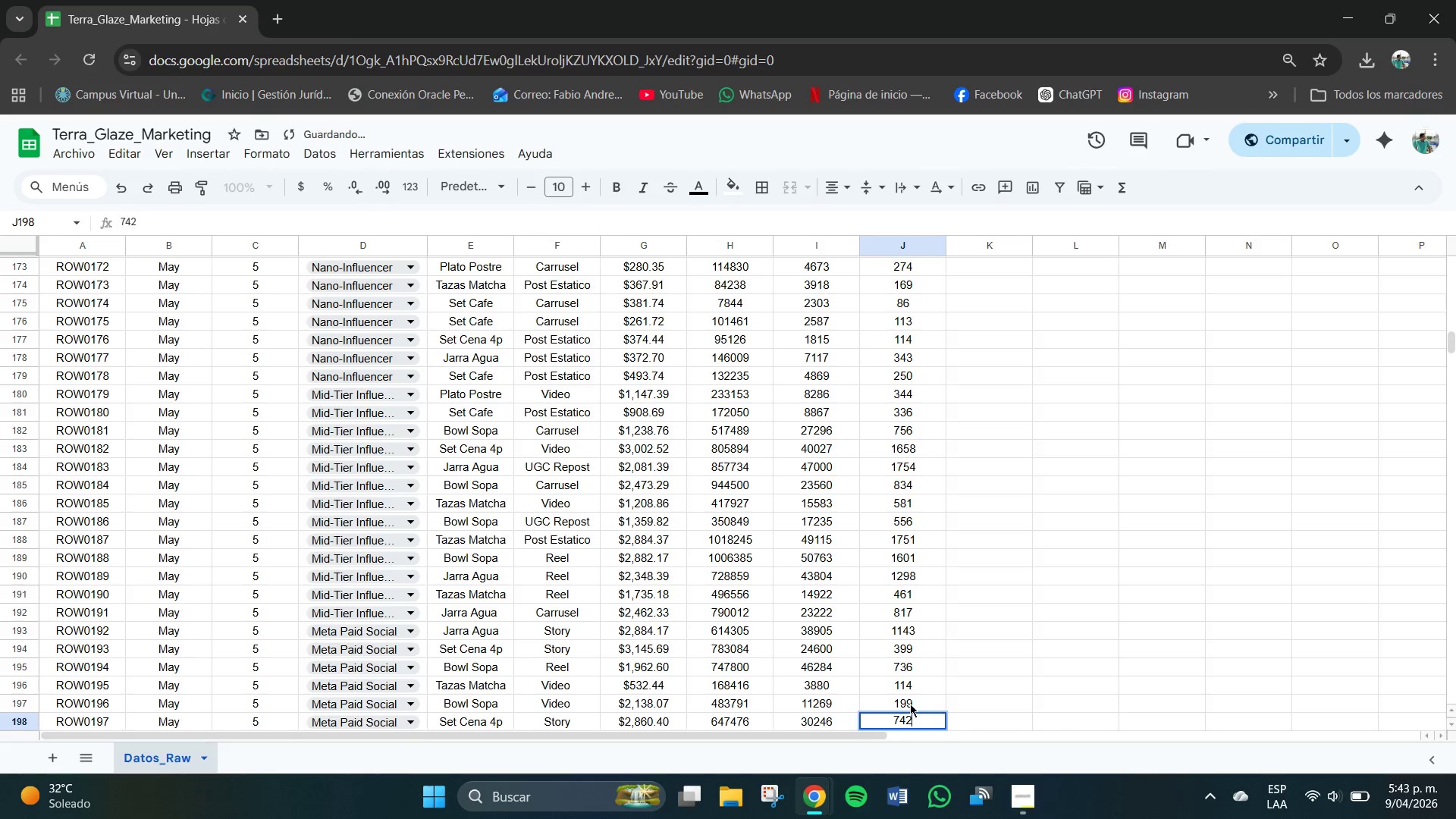 
key(NumpadEnter)
 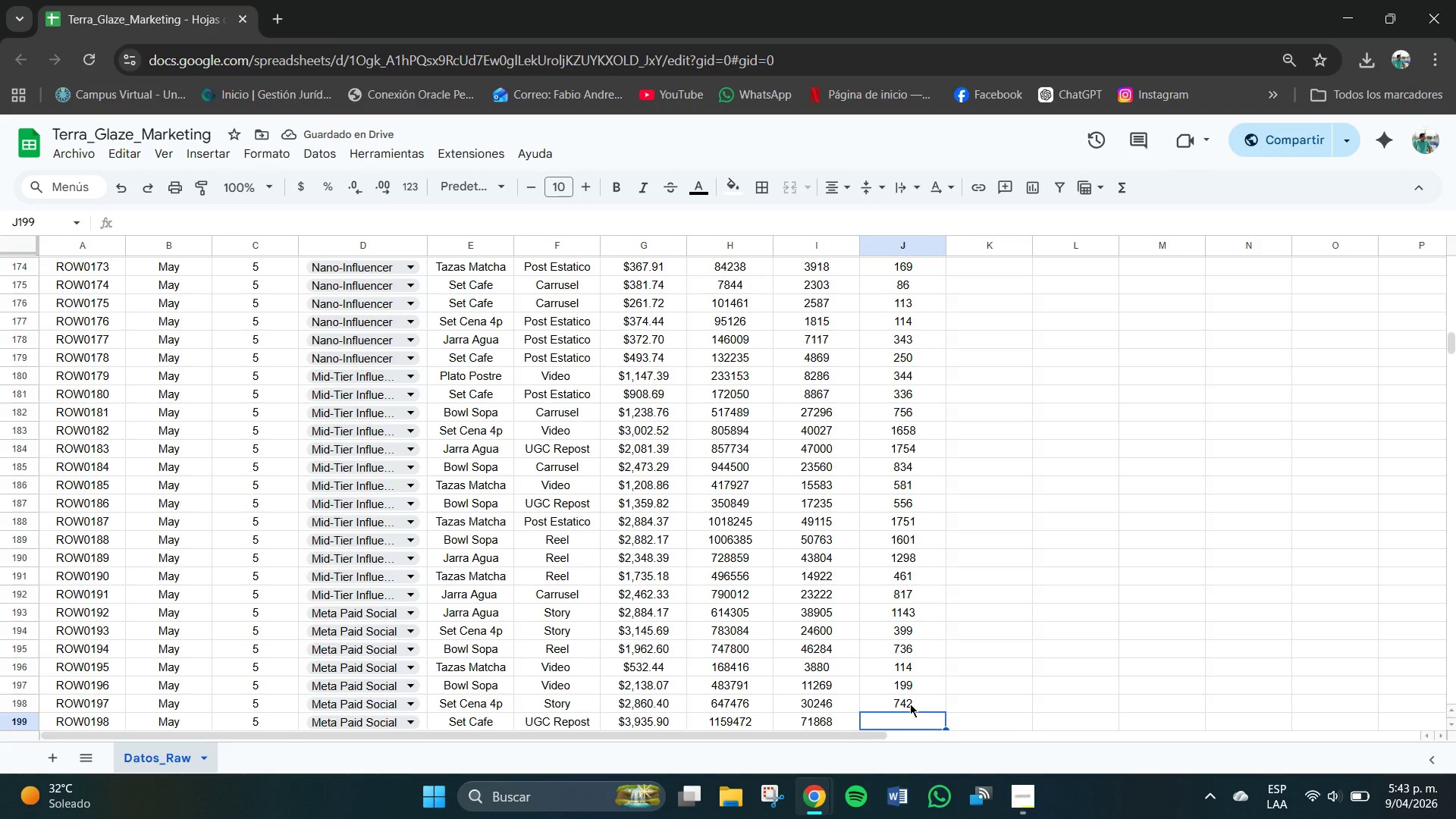 
wait(9.66)
 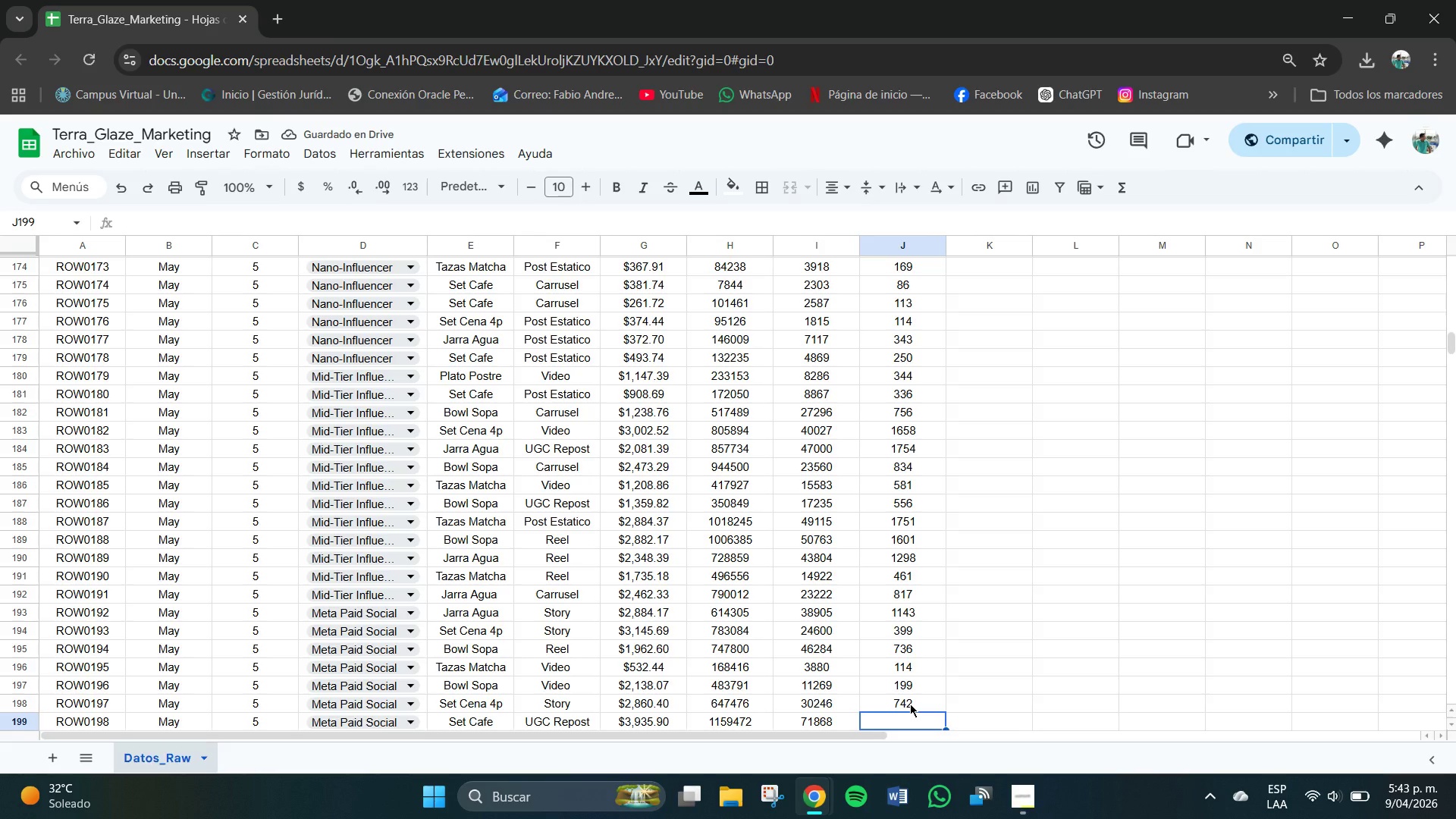 
key(Numpad1)
 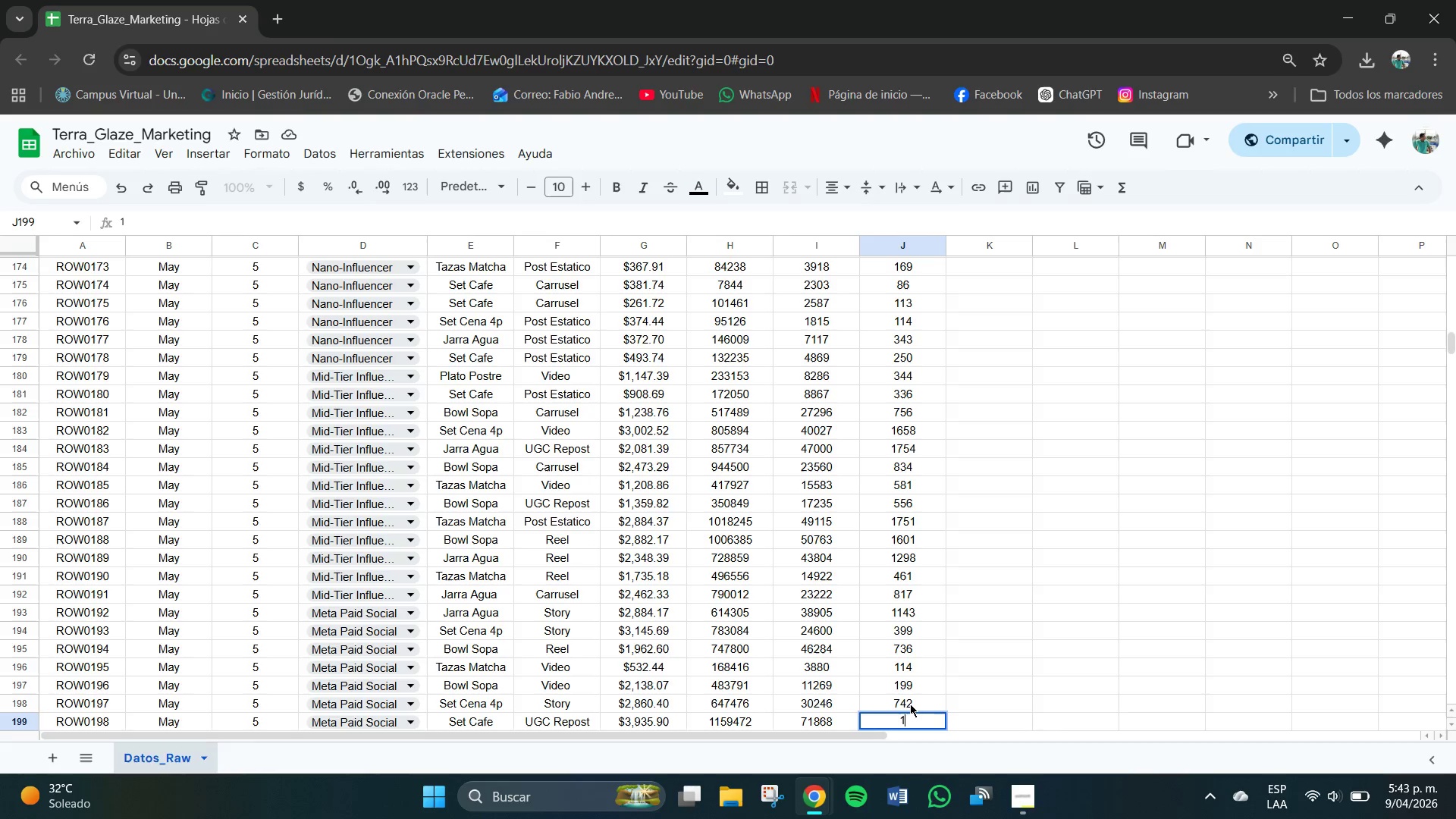 
key(Numpad1)
 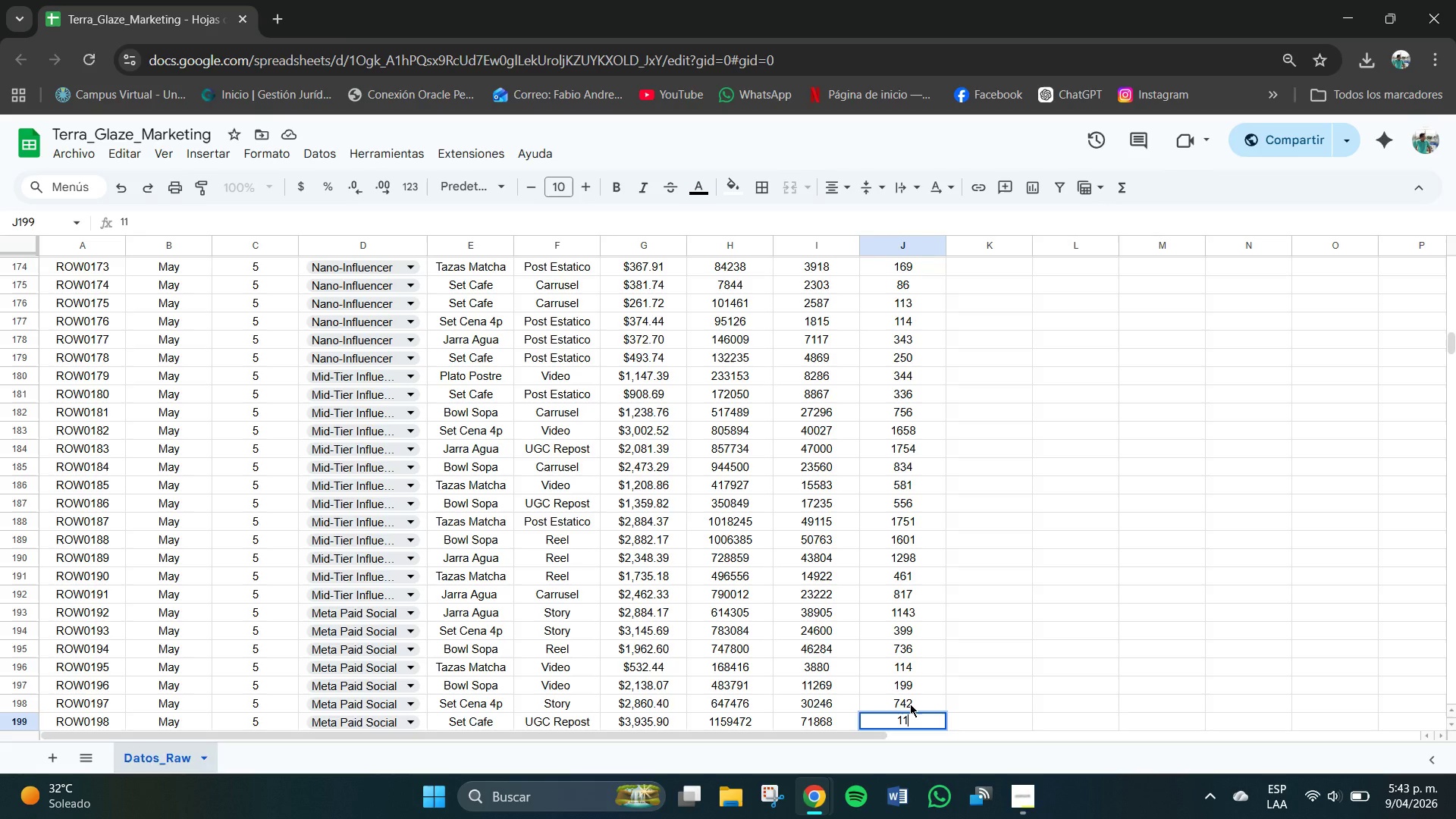 
key(Numpad1)
 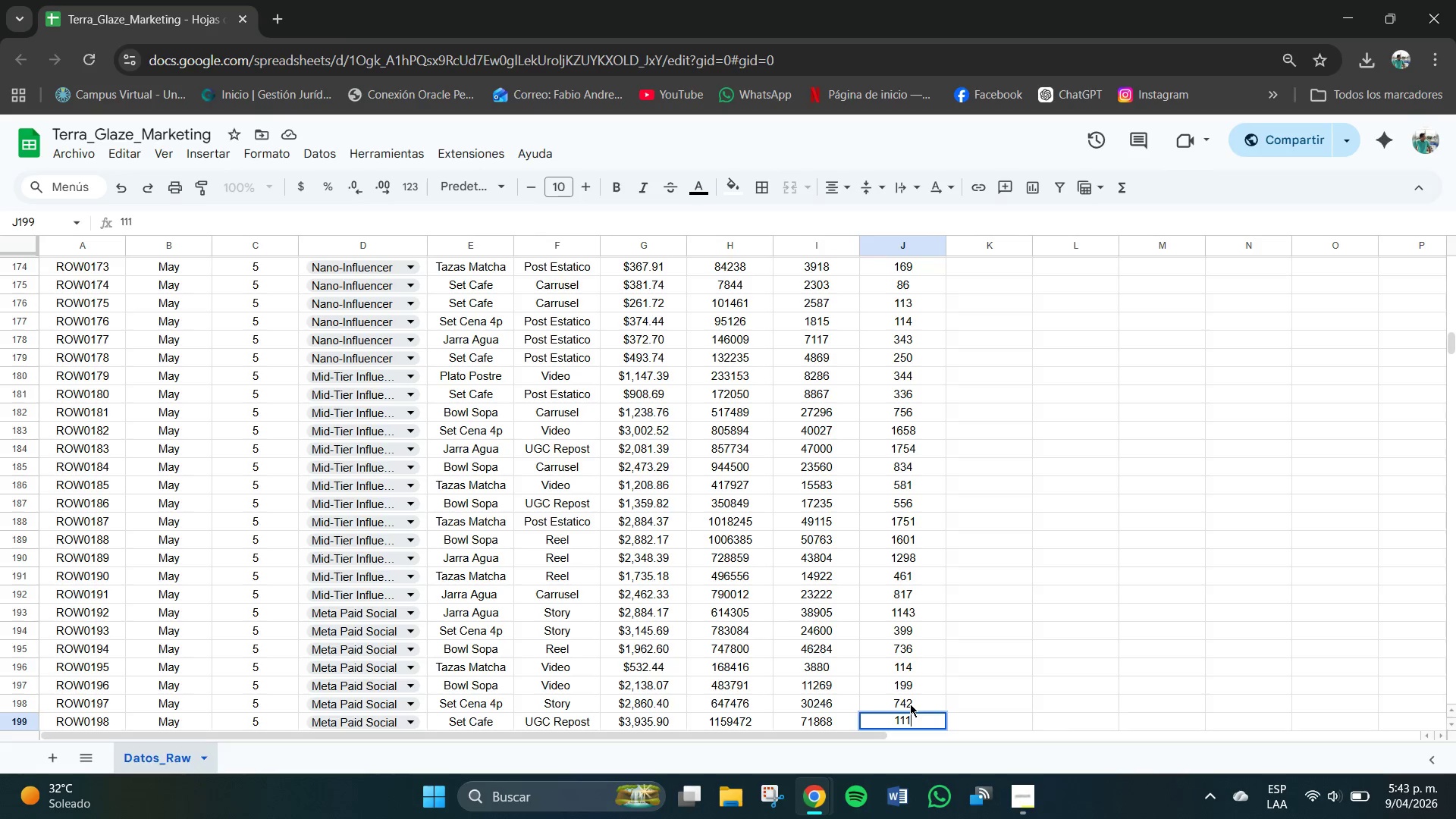 
key(Numpad3)
 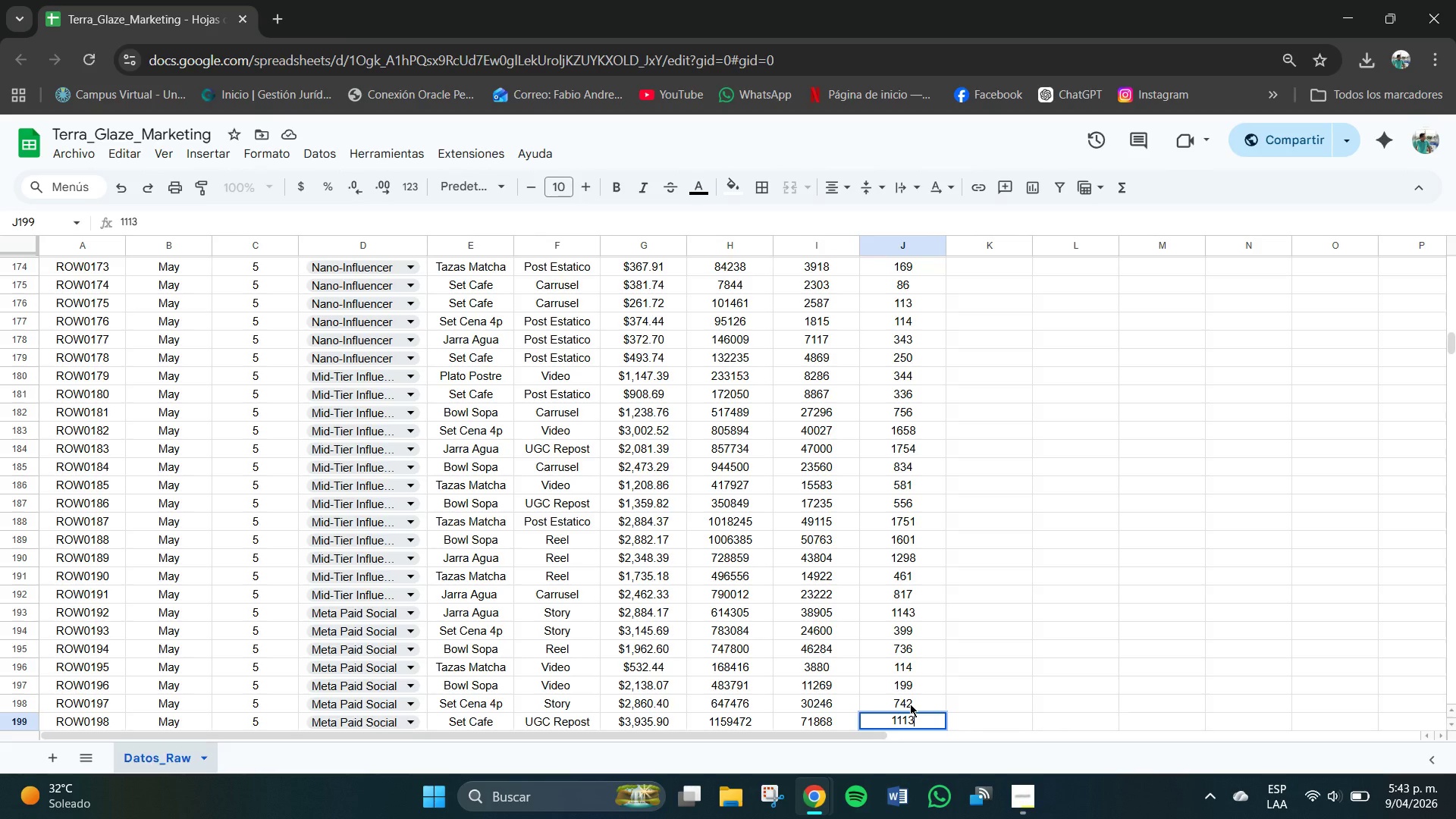 
key(NumpadEnter)
 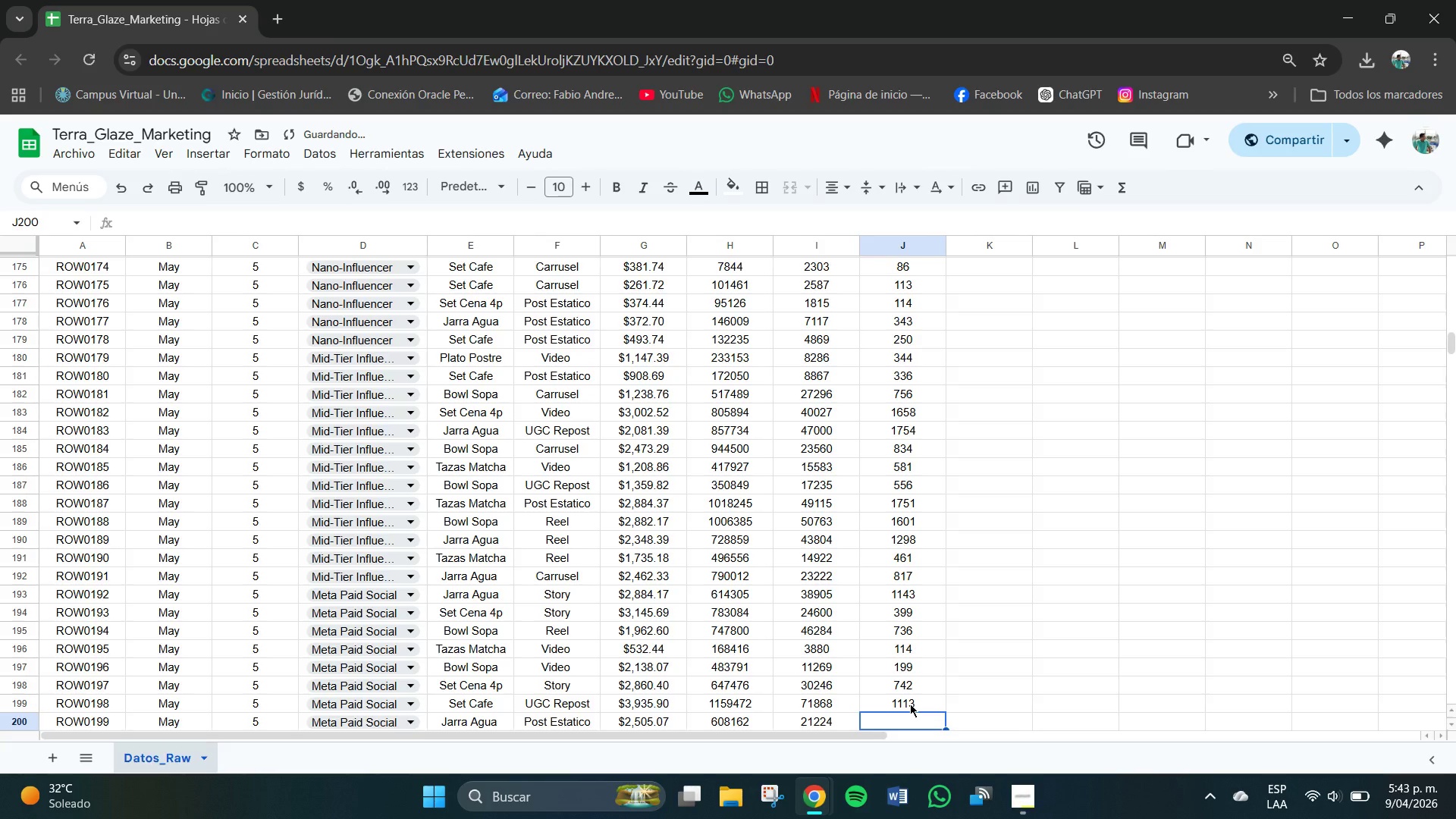 
key(Numpad1)
 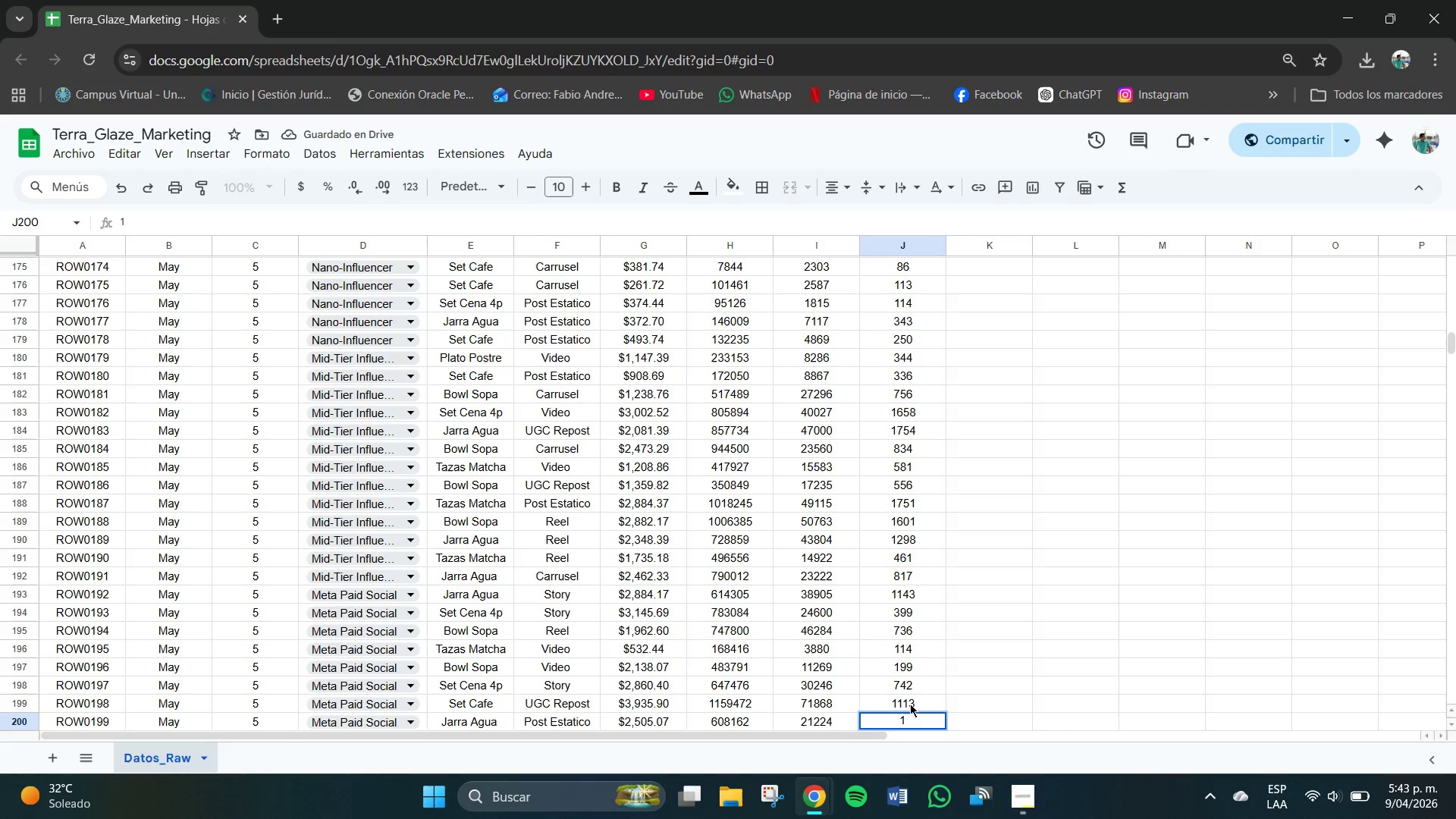 
key(Backspace)
 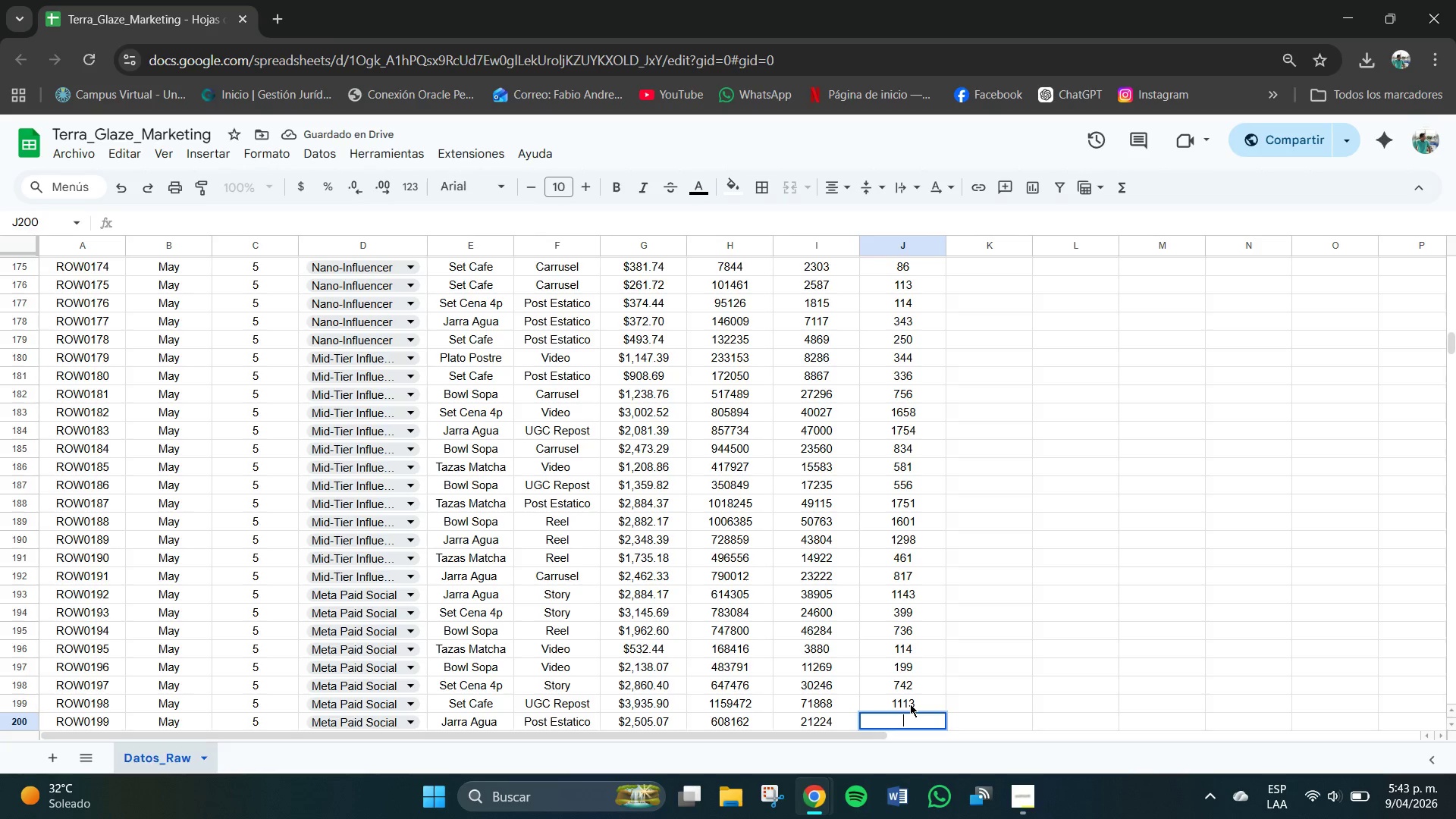 
key(Numpad3)
 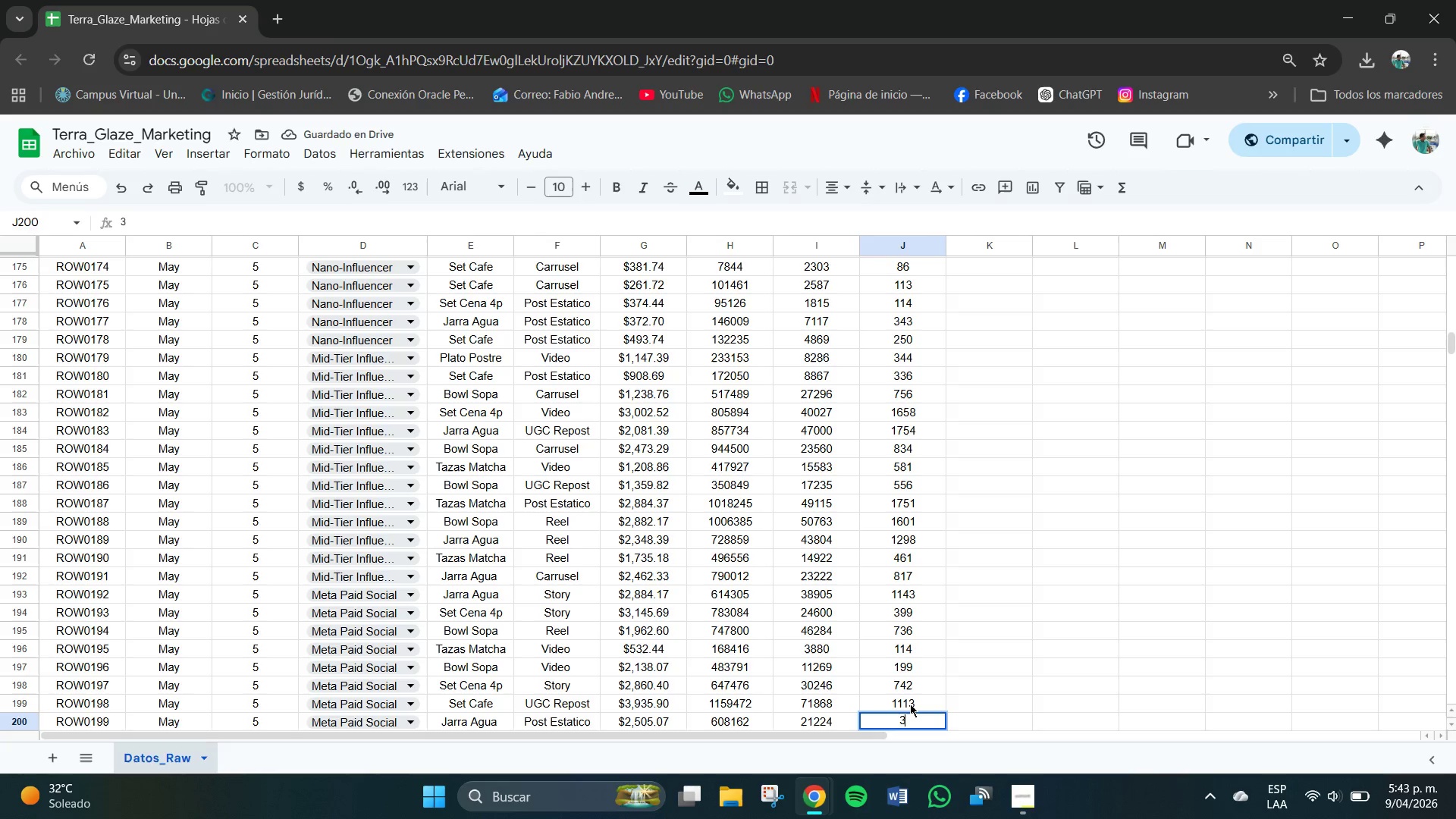 
key(Numpad9)
 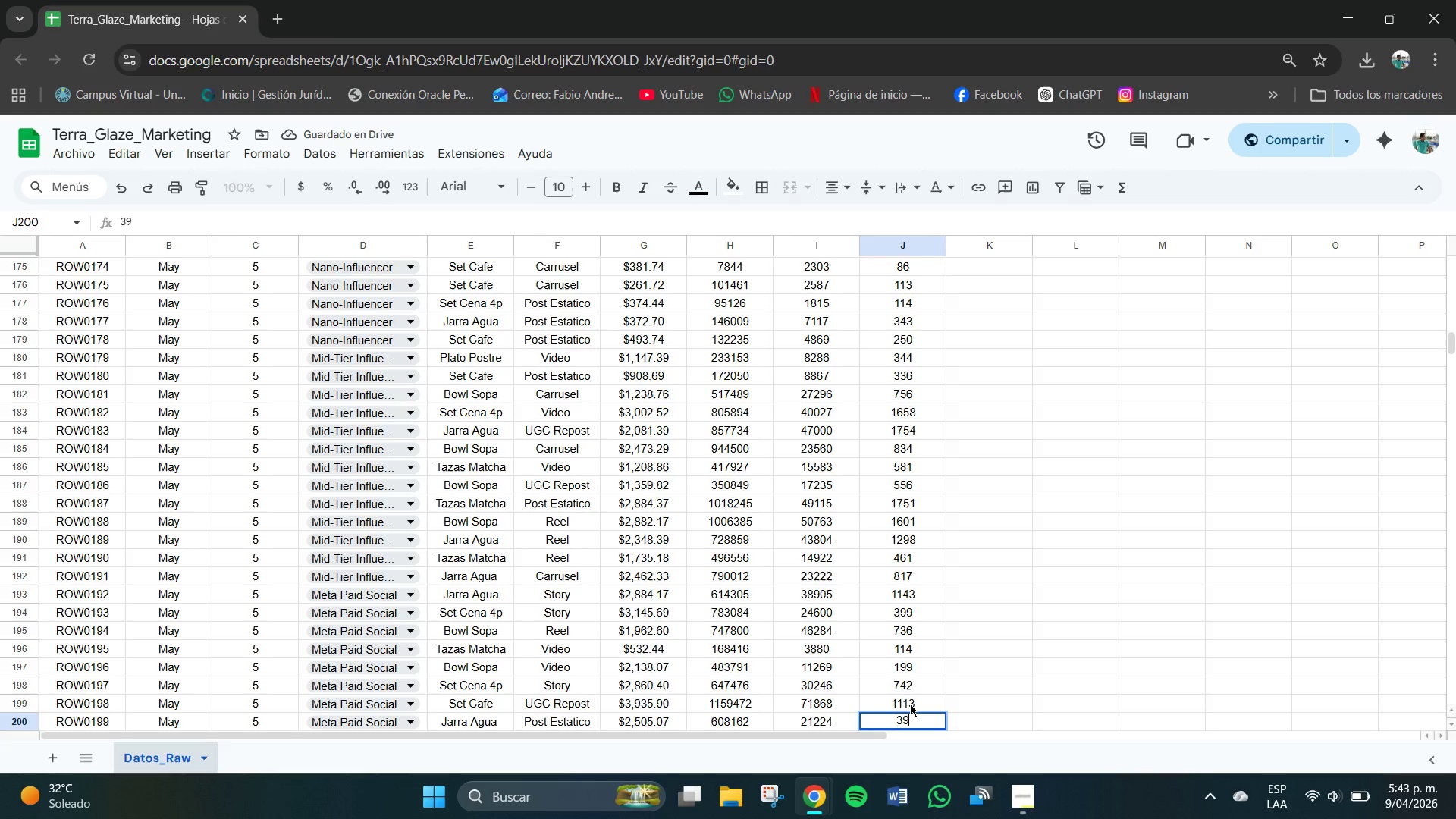 
key(Numpad8)
 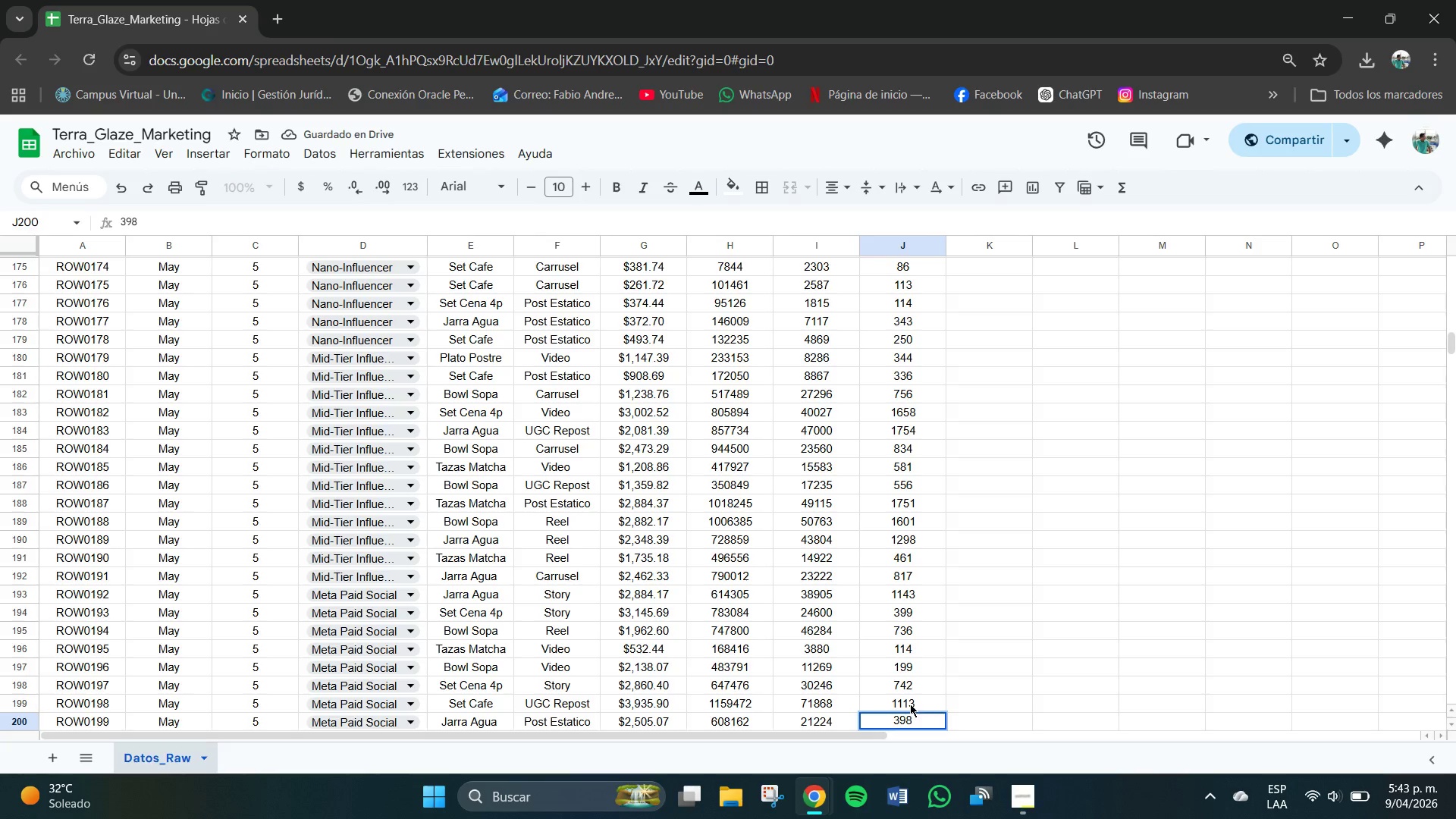 
key(NumpadEnter)
 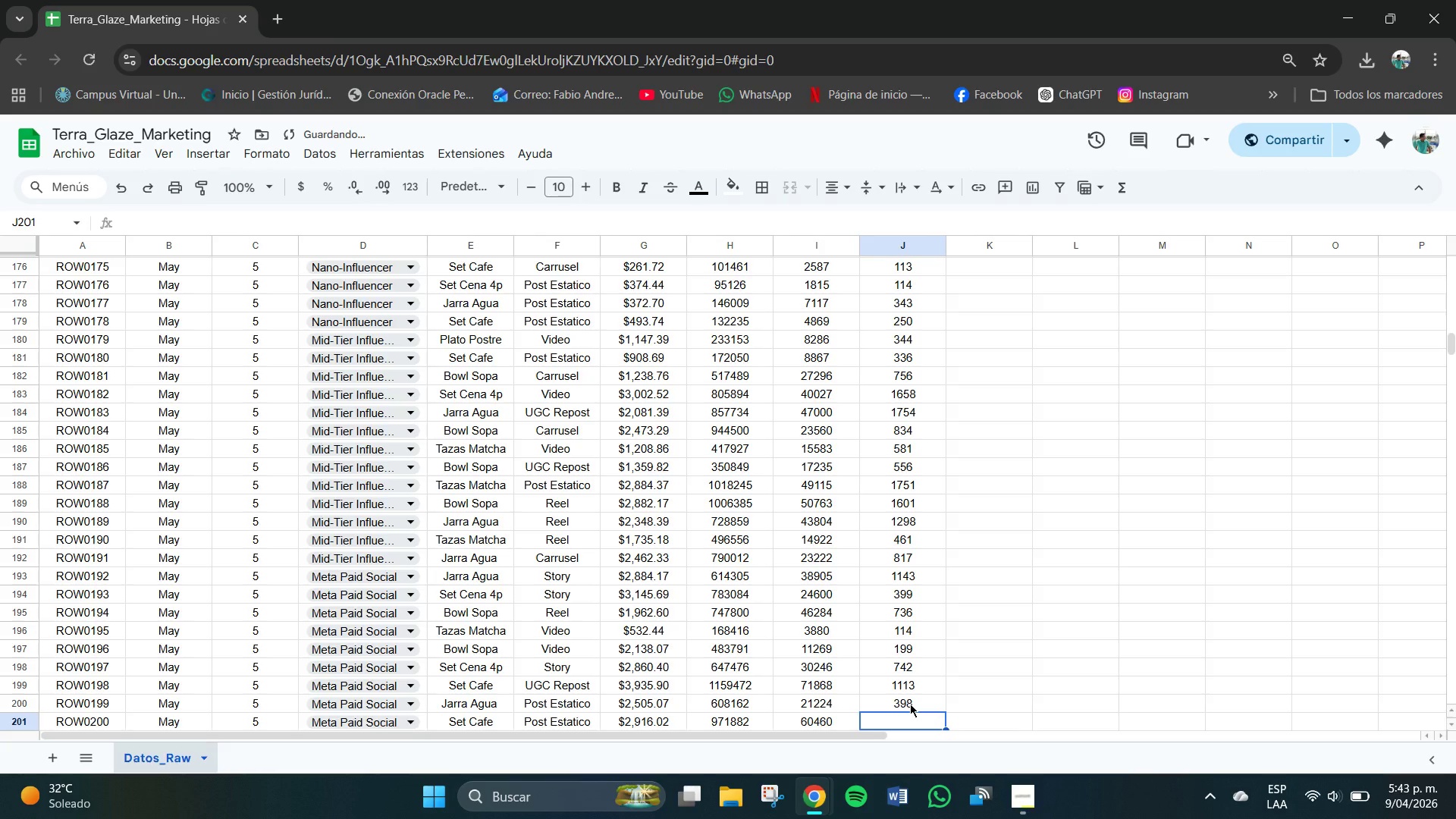 
key(Numpad1)
 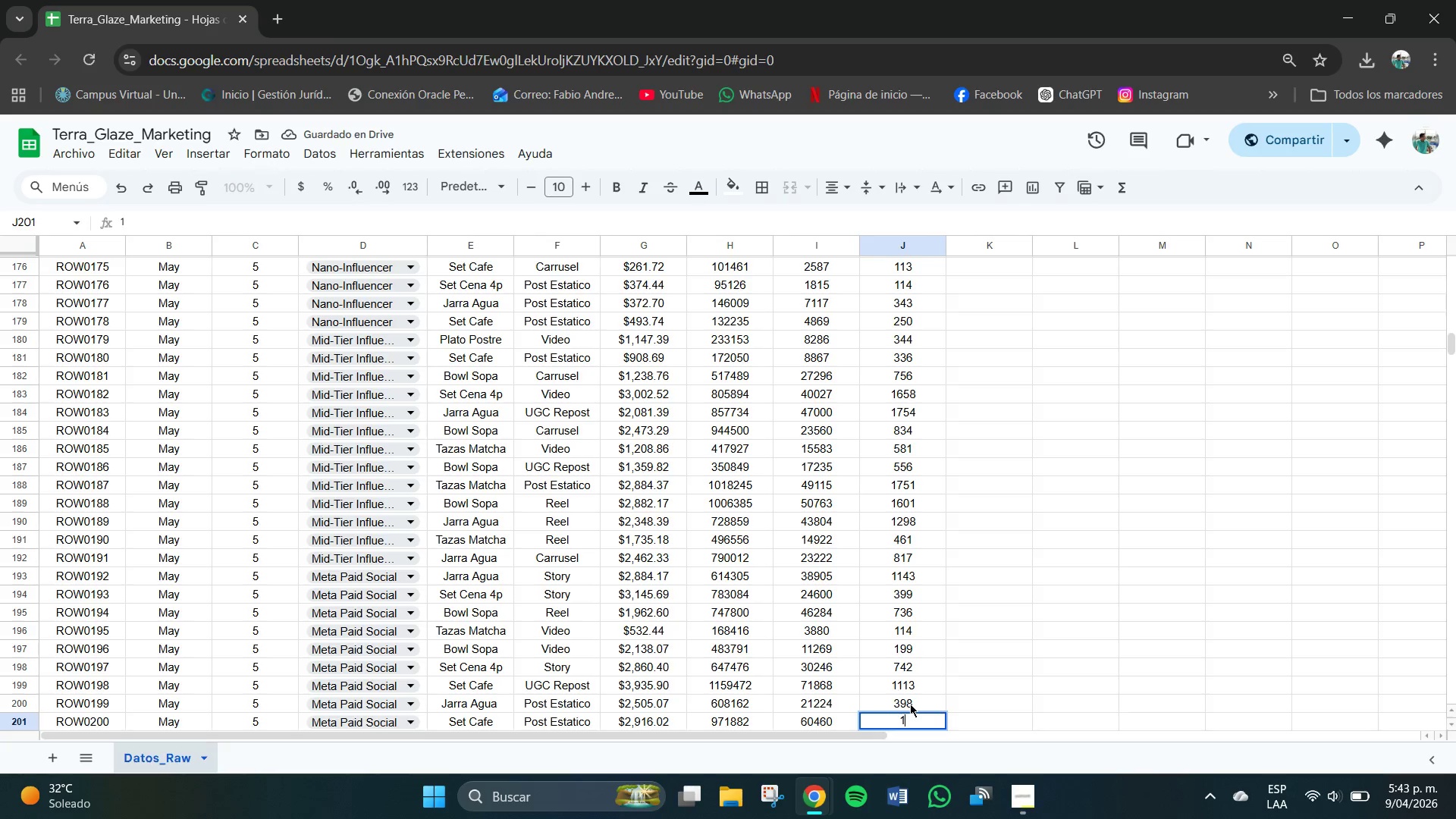 
key(Numpad4)
 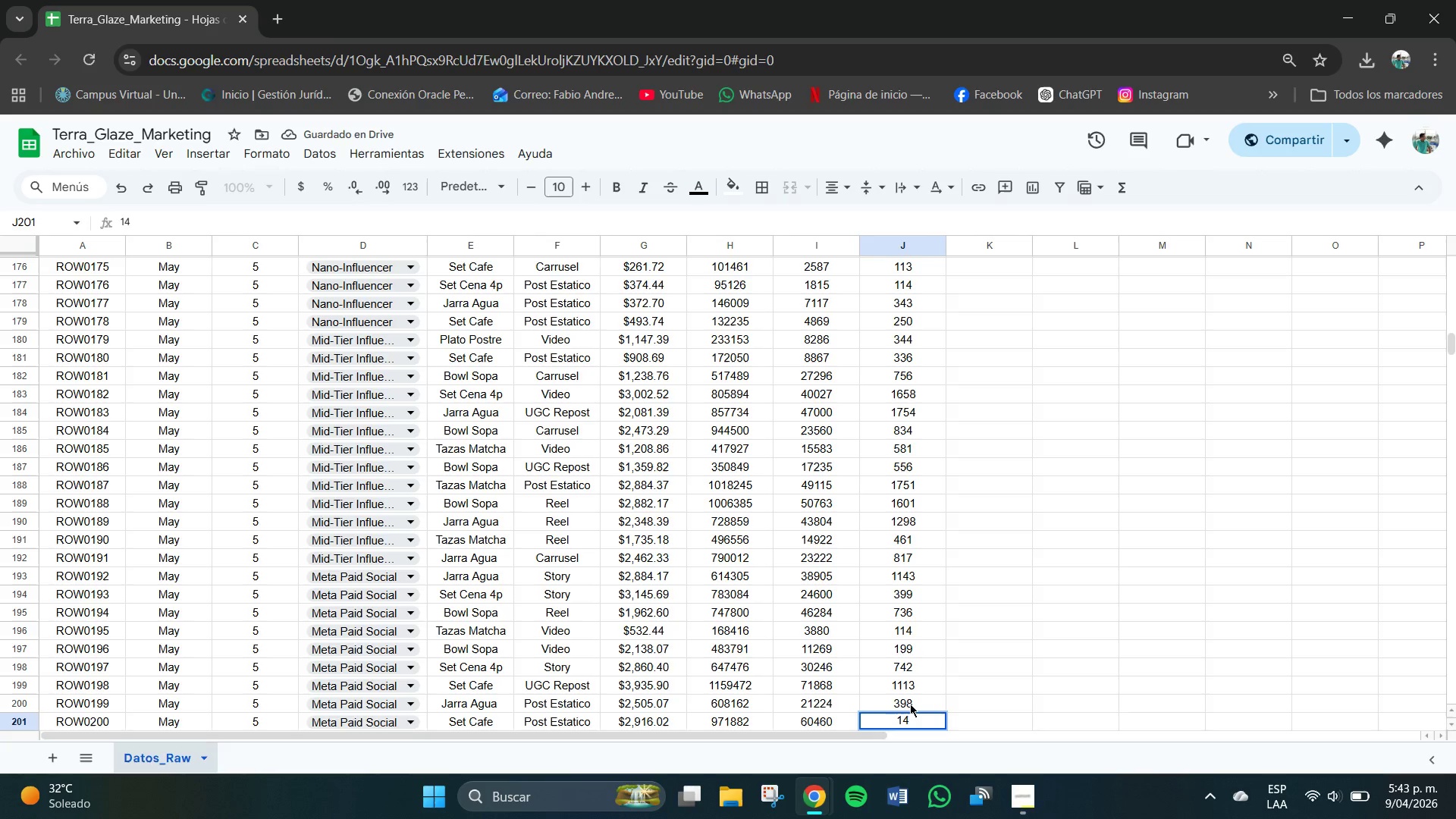 
key(Backspace)
 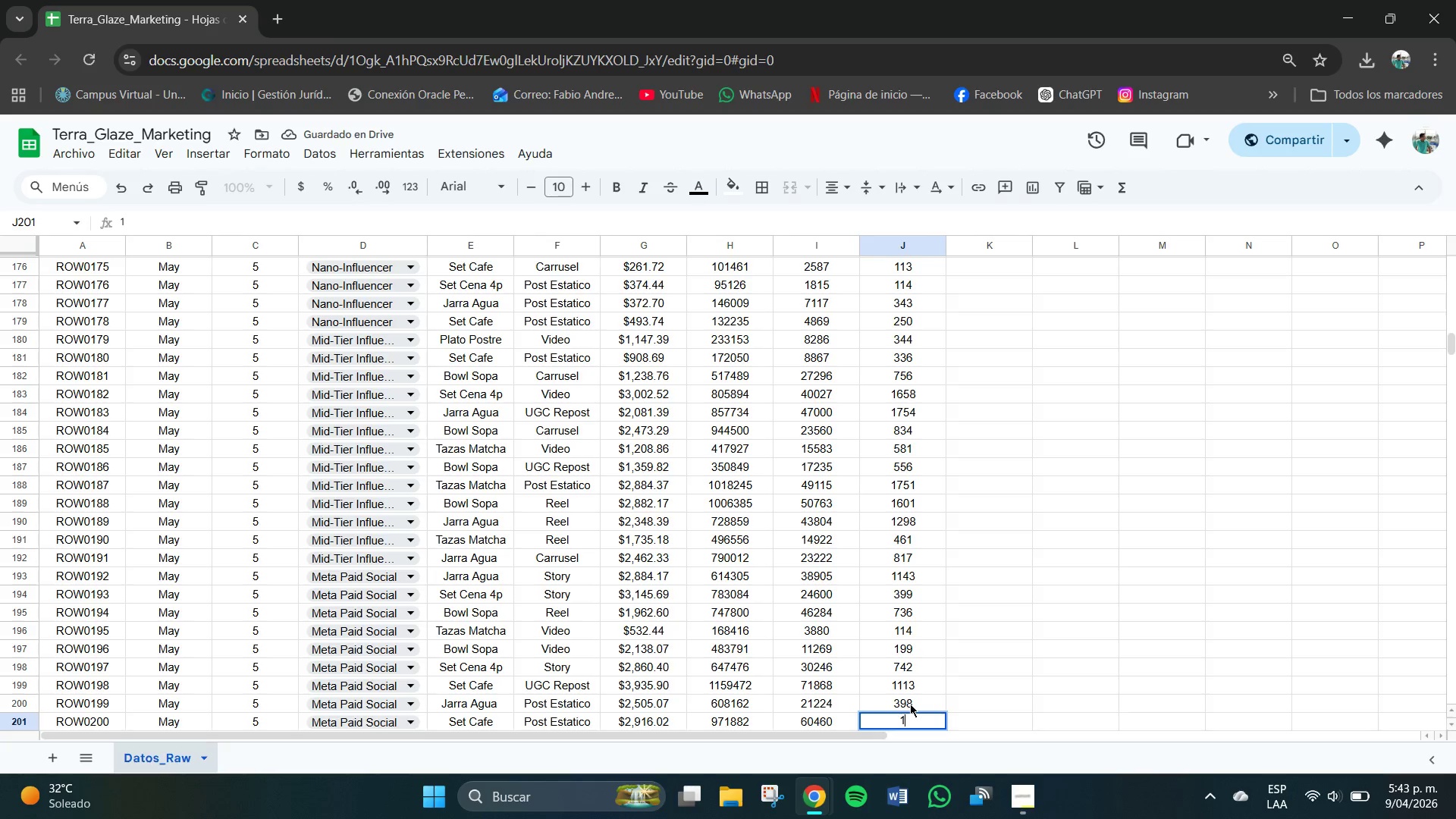 
key(Numpad2)
 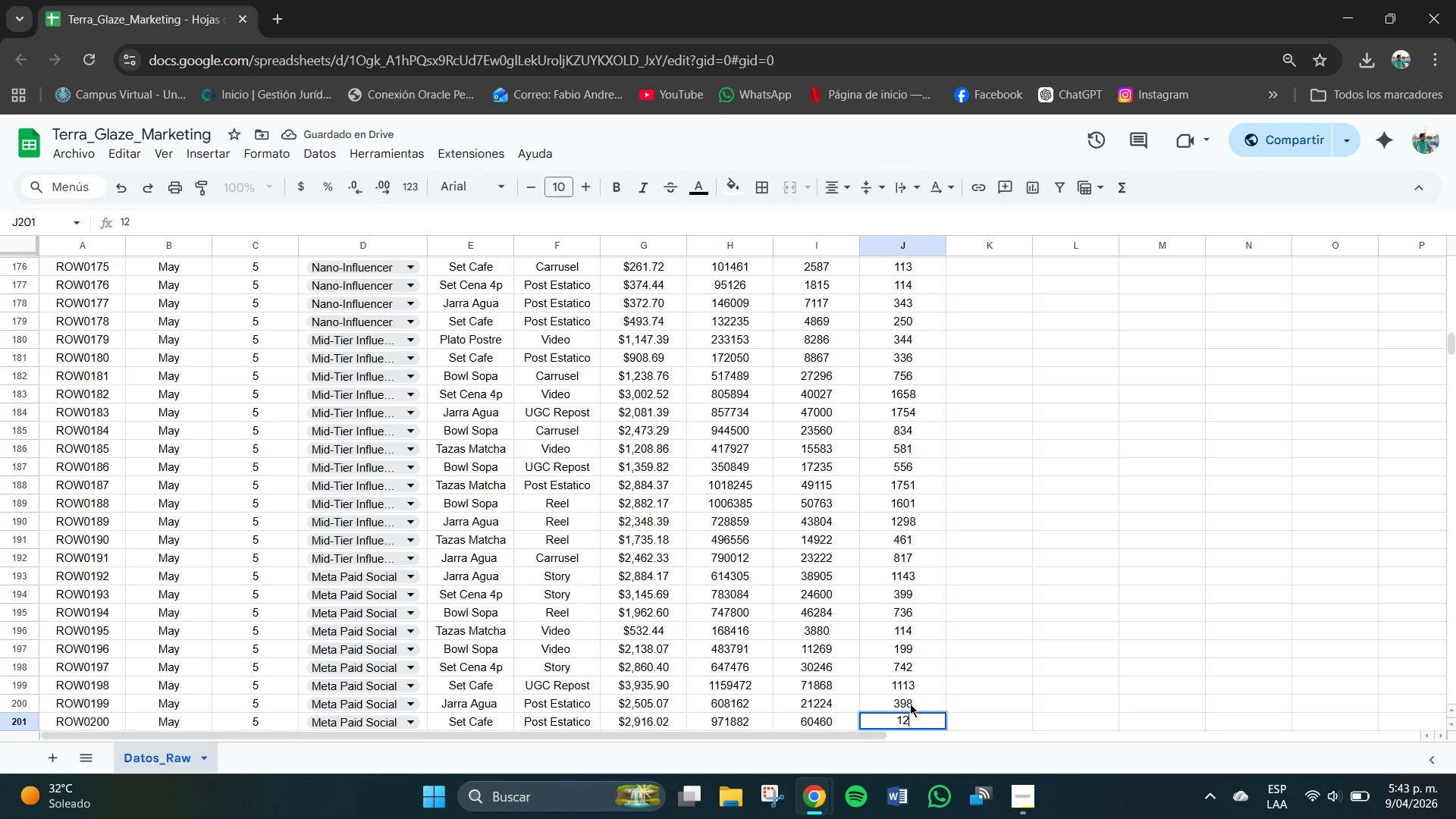 
key(Numpad4)
 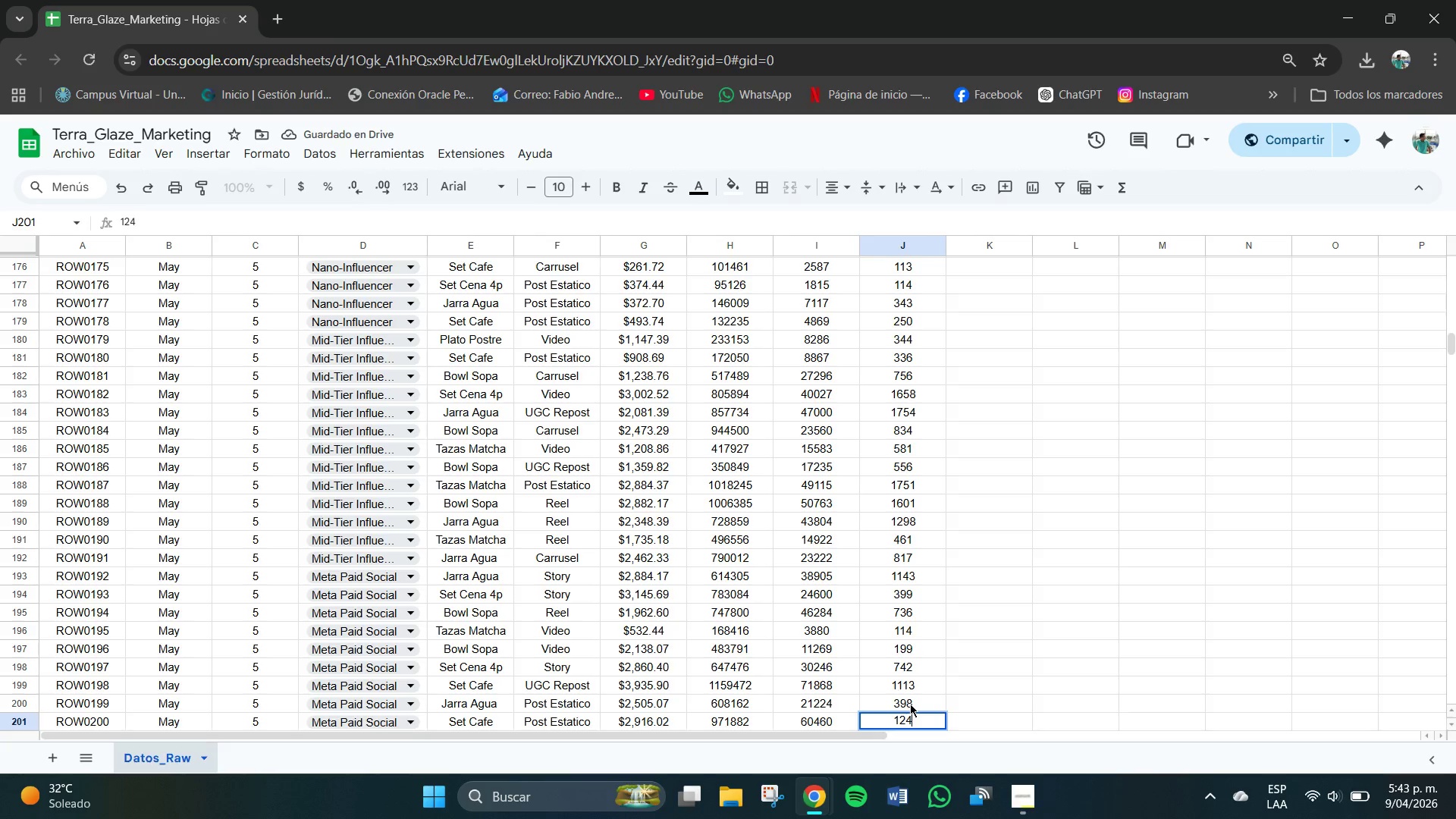 
key(Numpad8)
 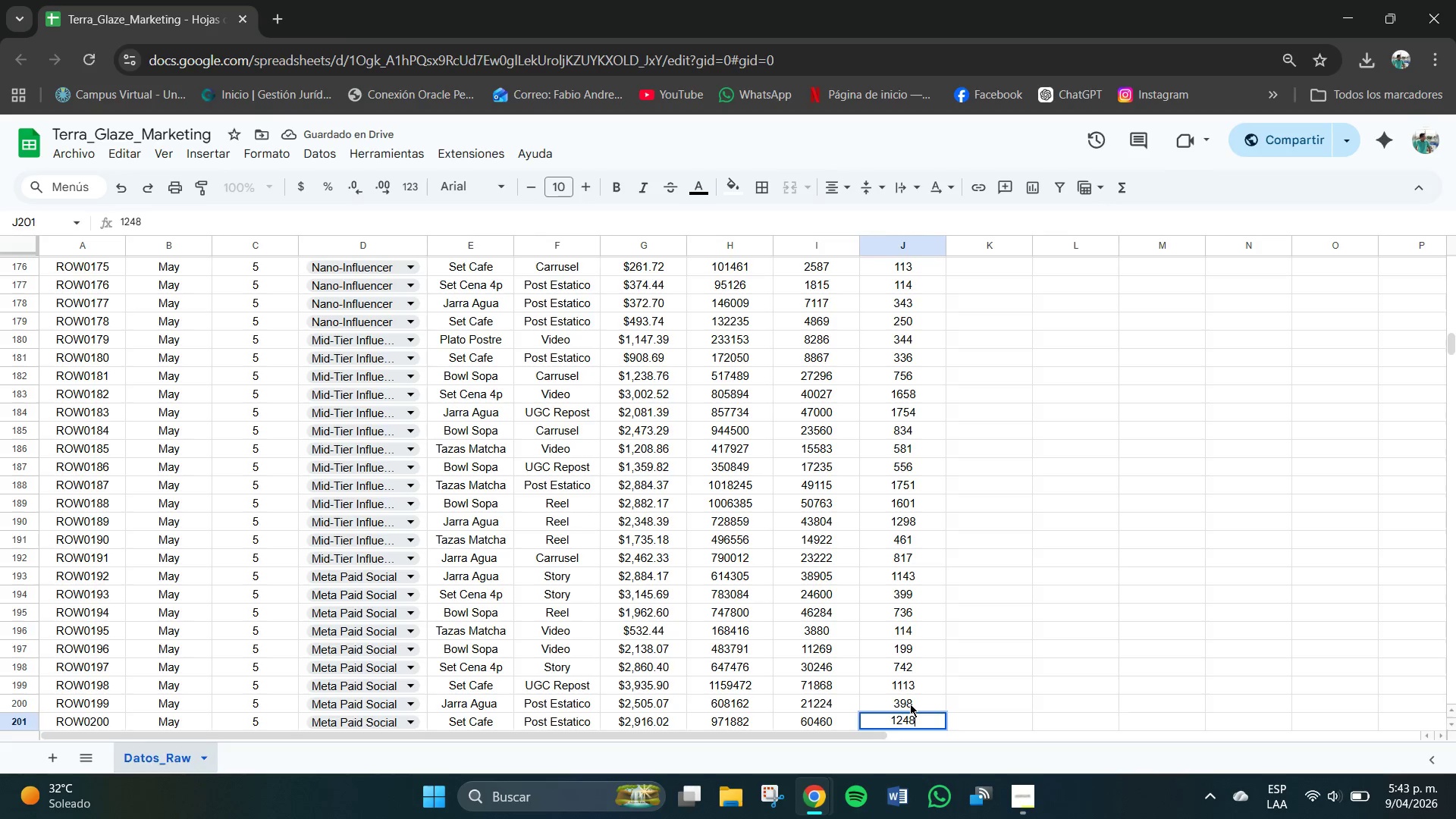 
key(NumpadEnter)
 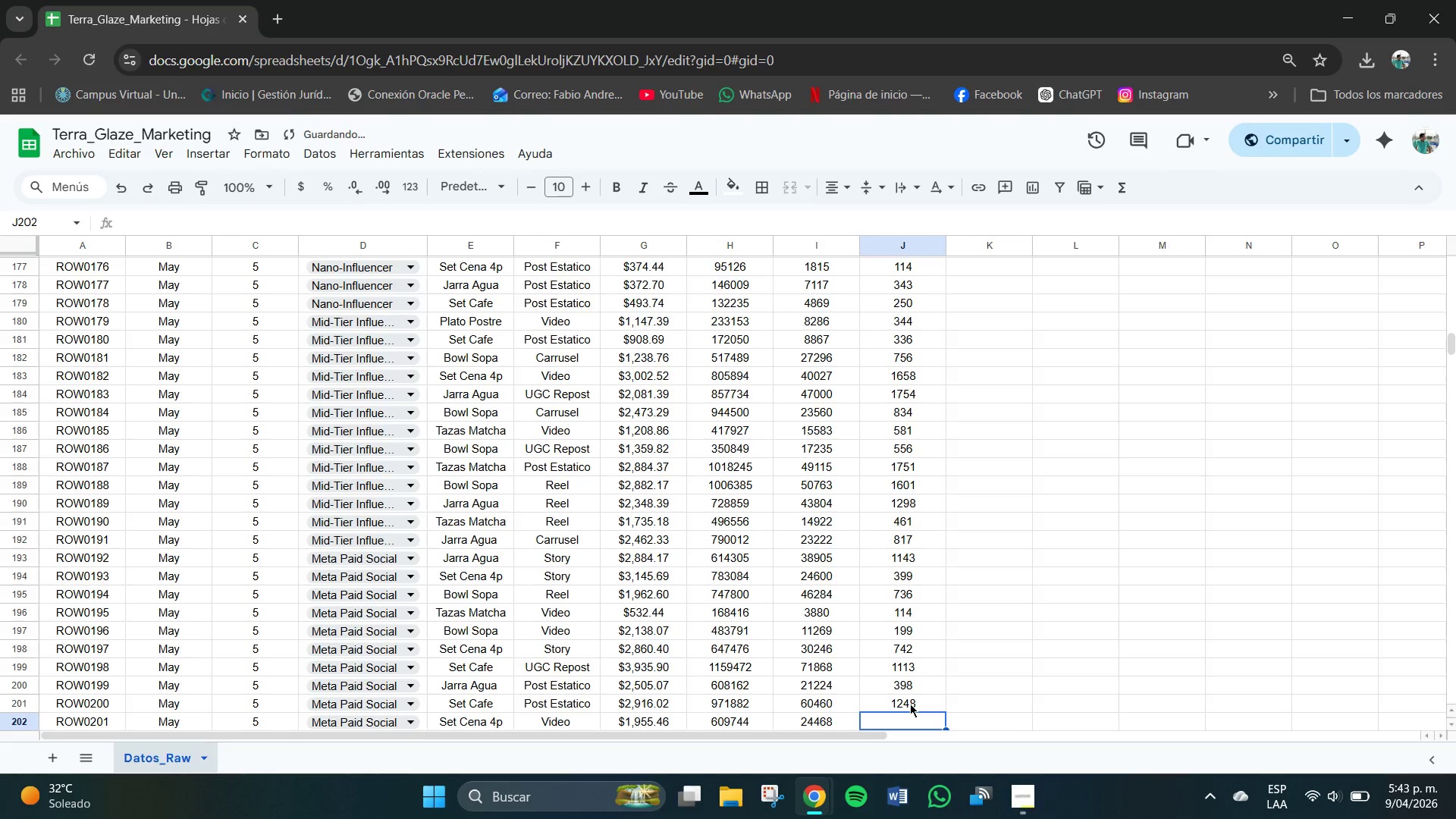 
key(Numpad5)
 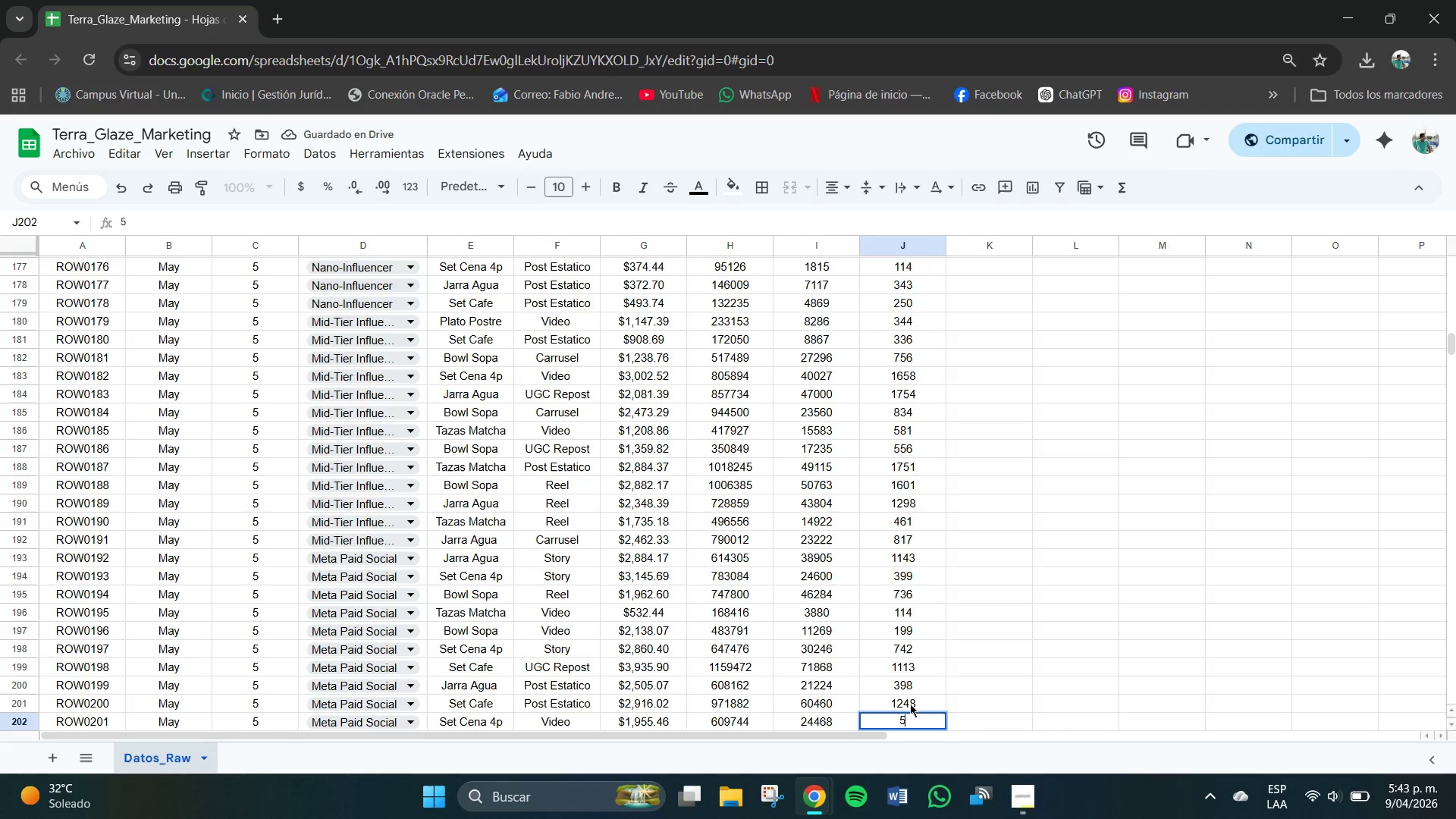 
key(Numpad6)
 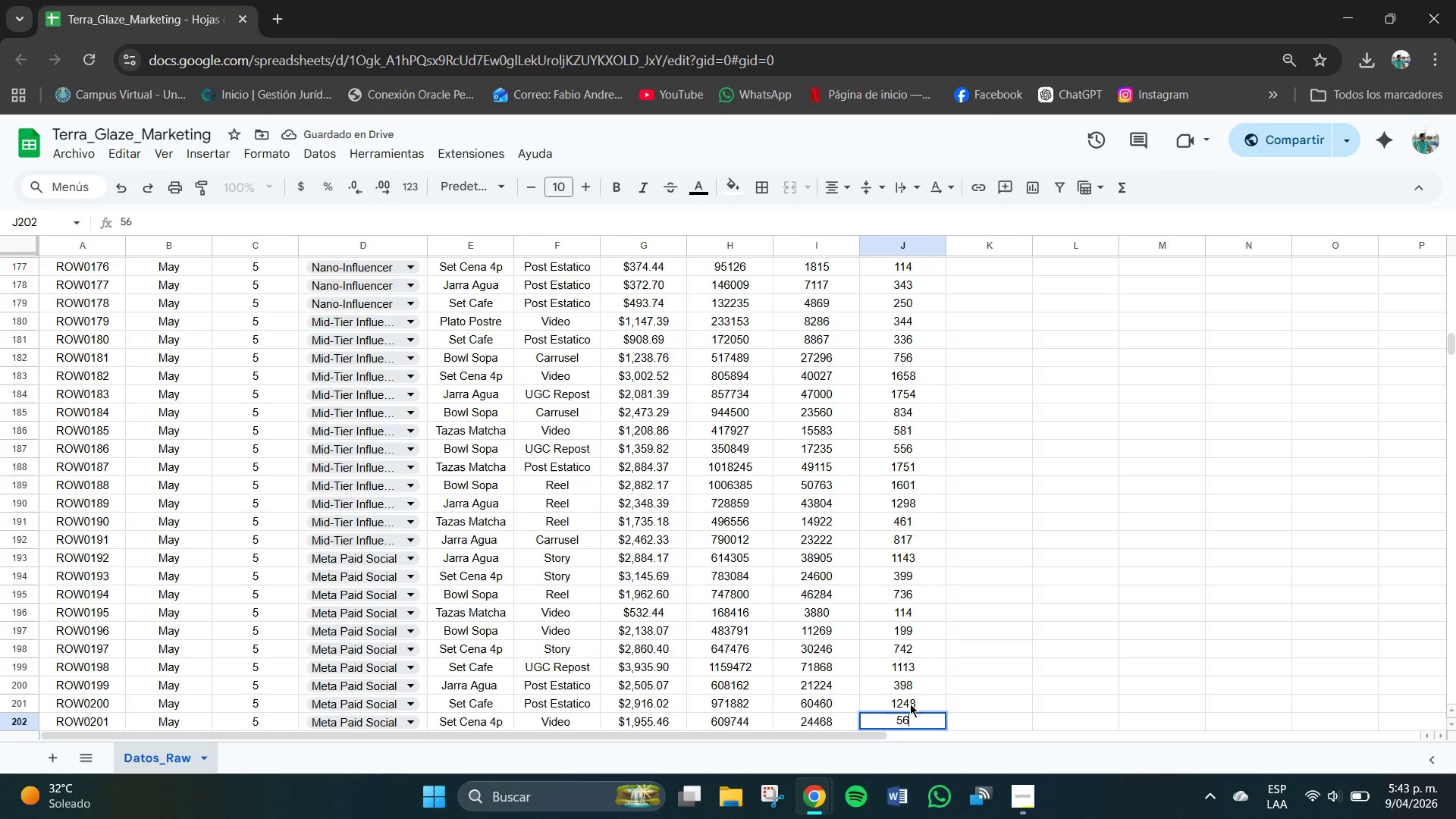 
key(Numpad4)
 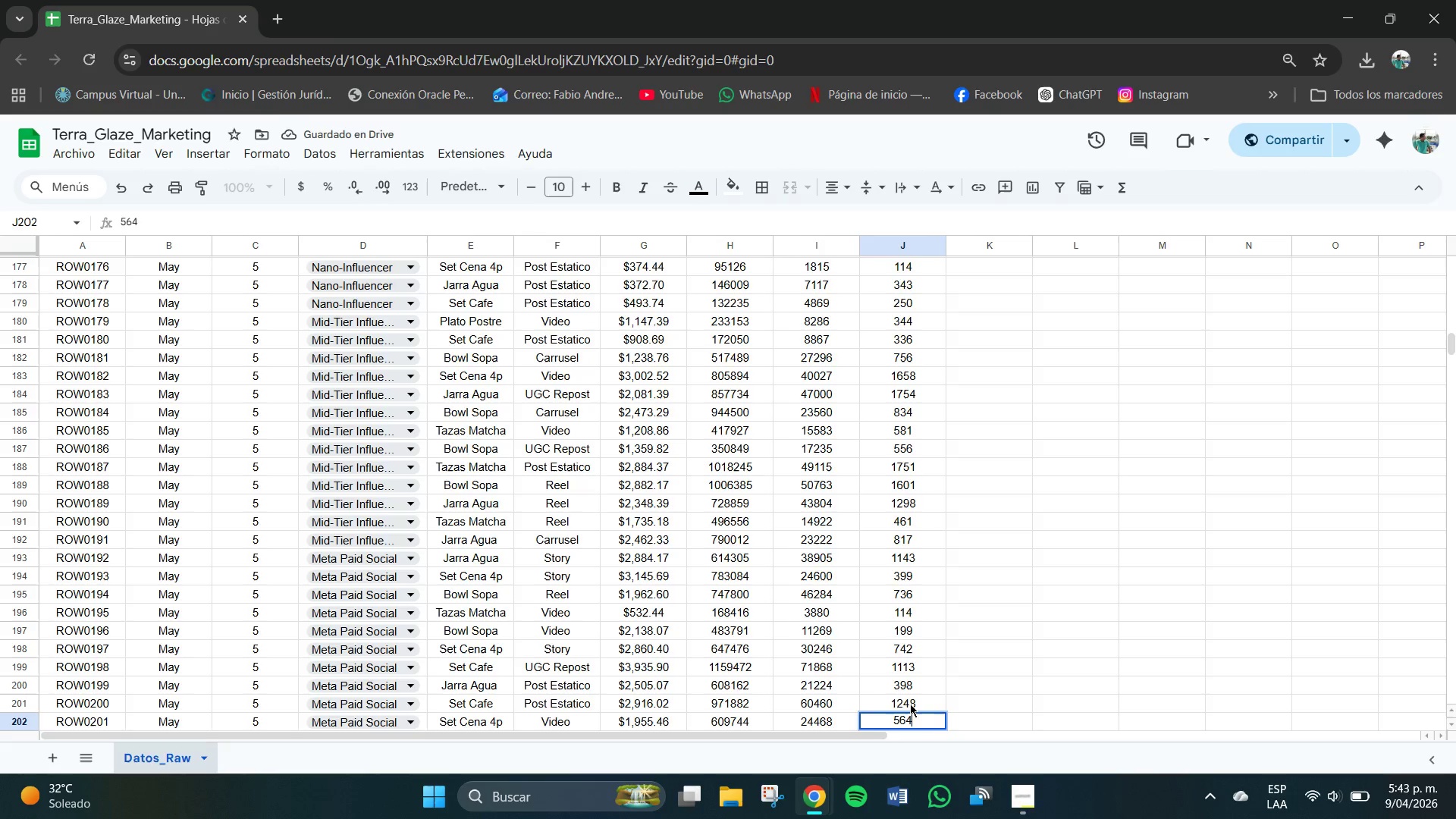 
key(NumpadEnter)
 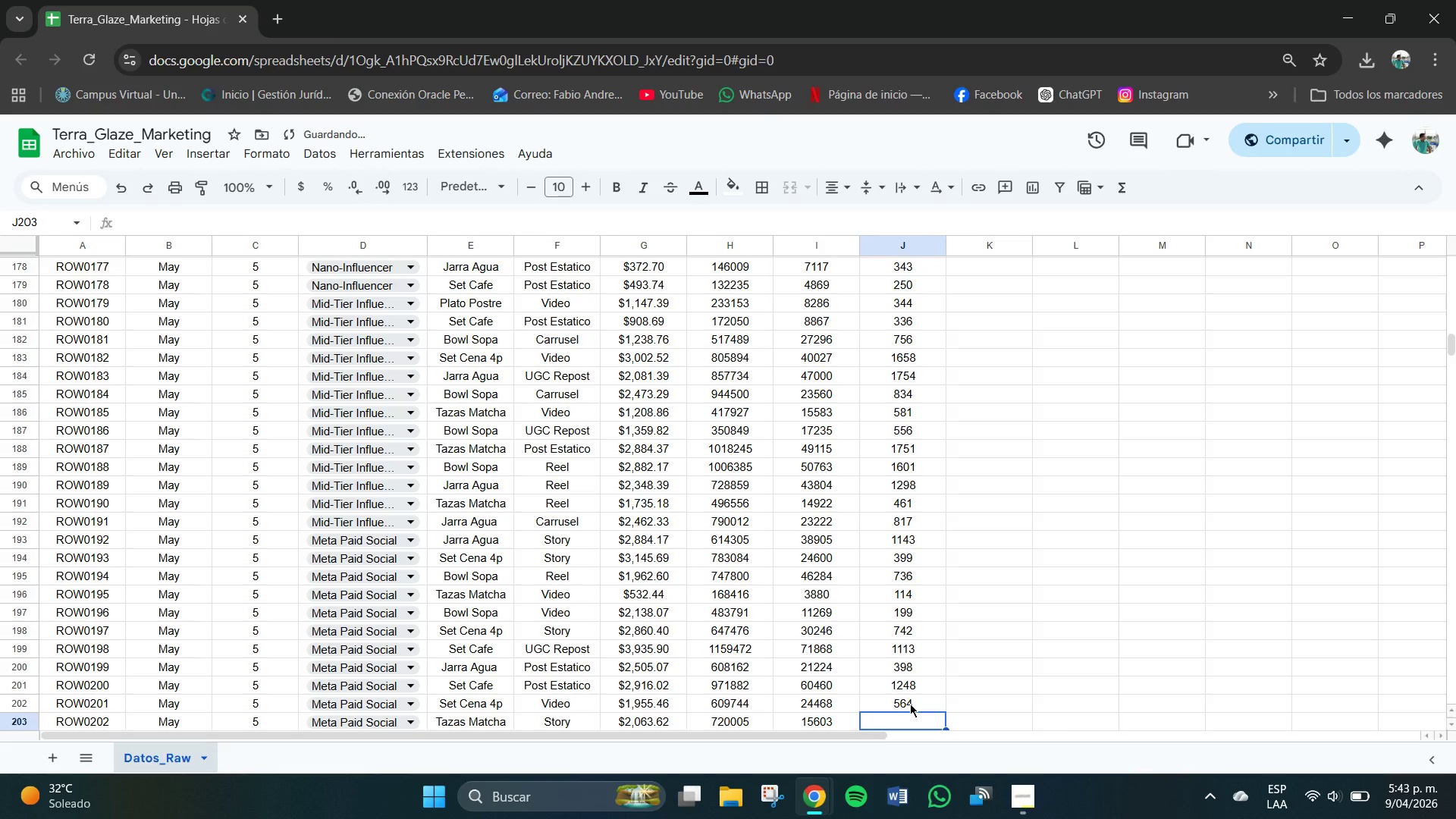 
key(Numpad3)
 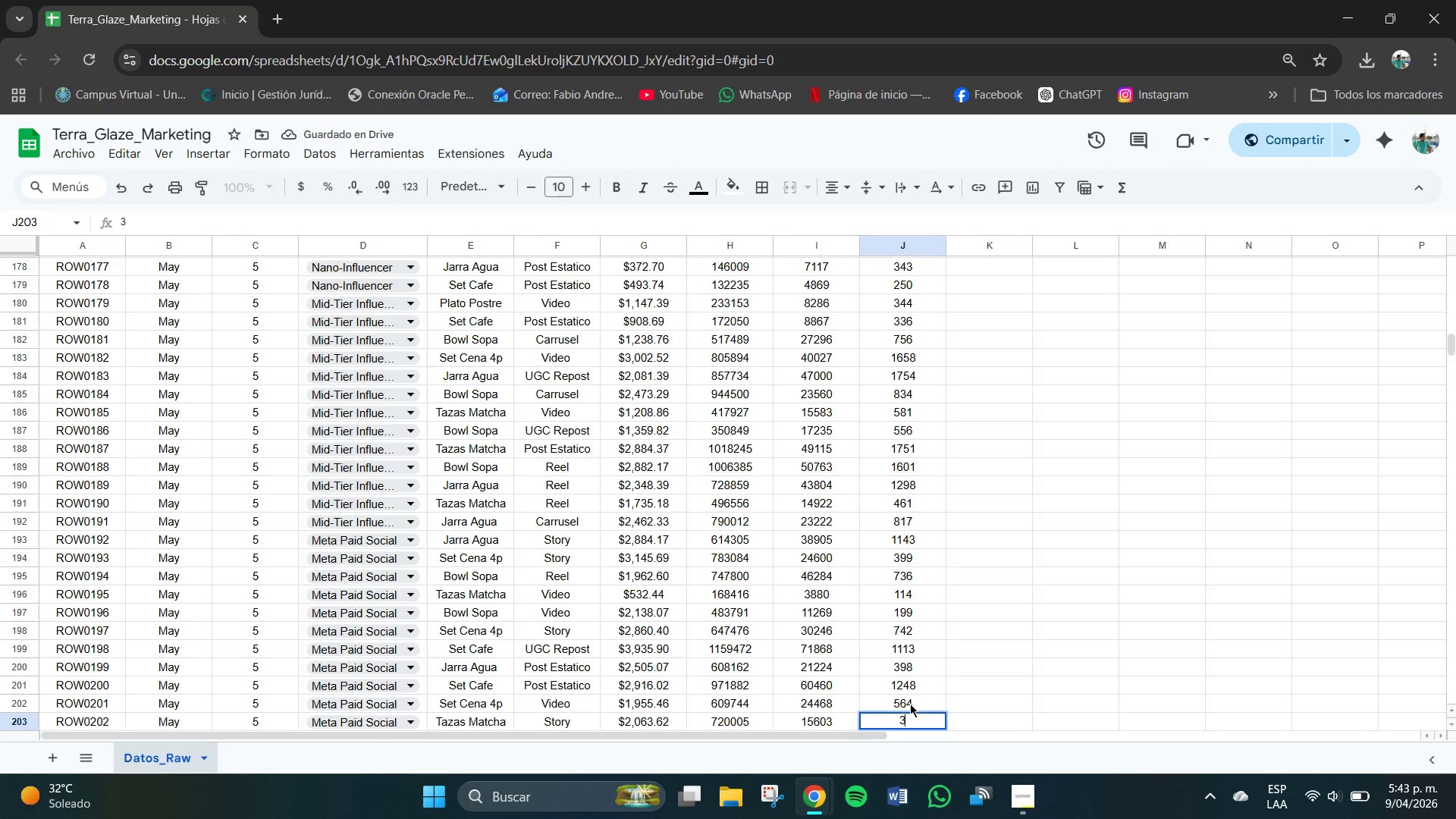 
key(Numpad6)
 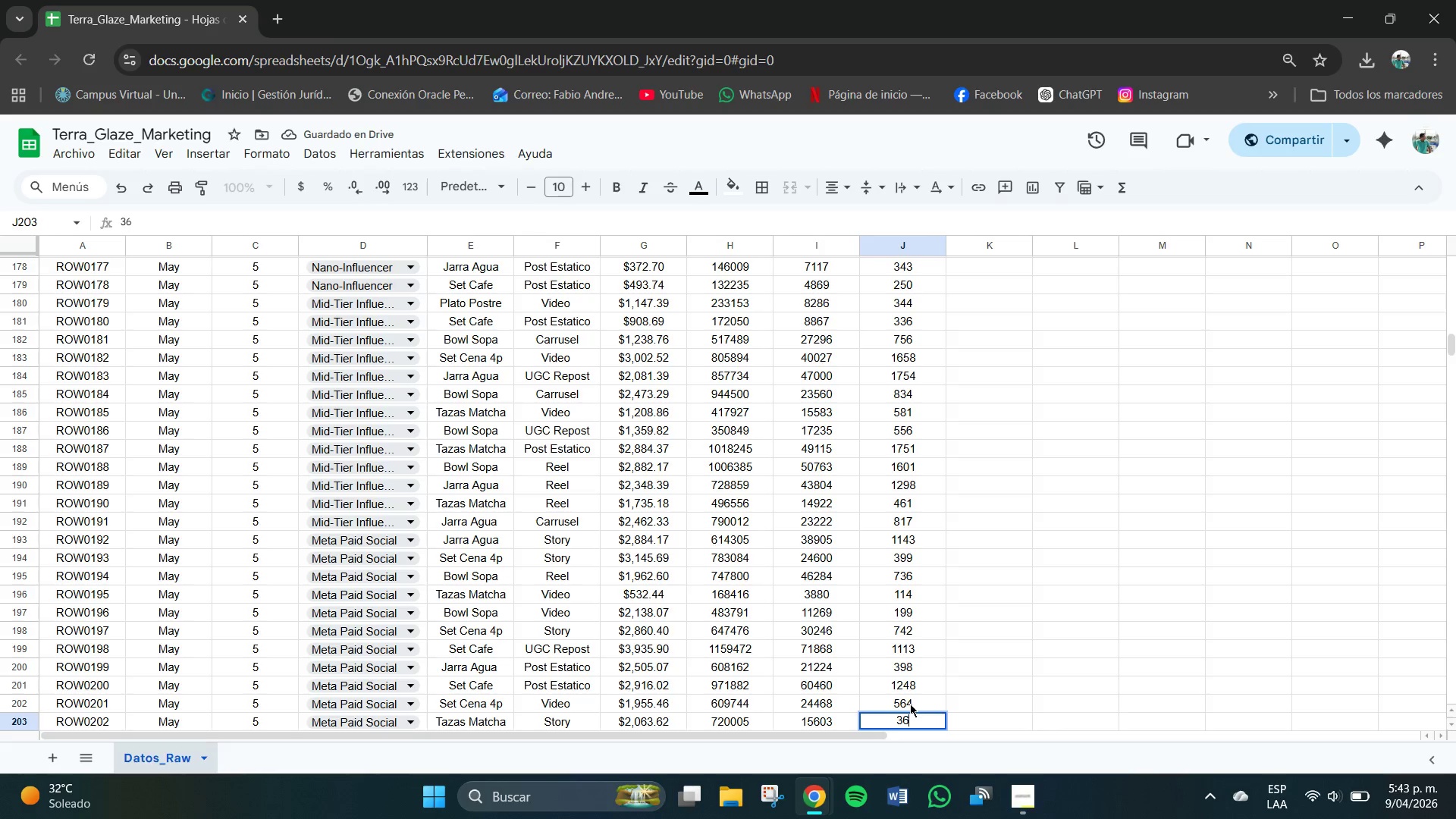 
key(Numpad6)
 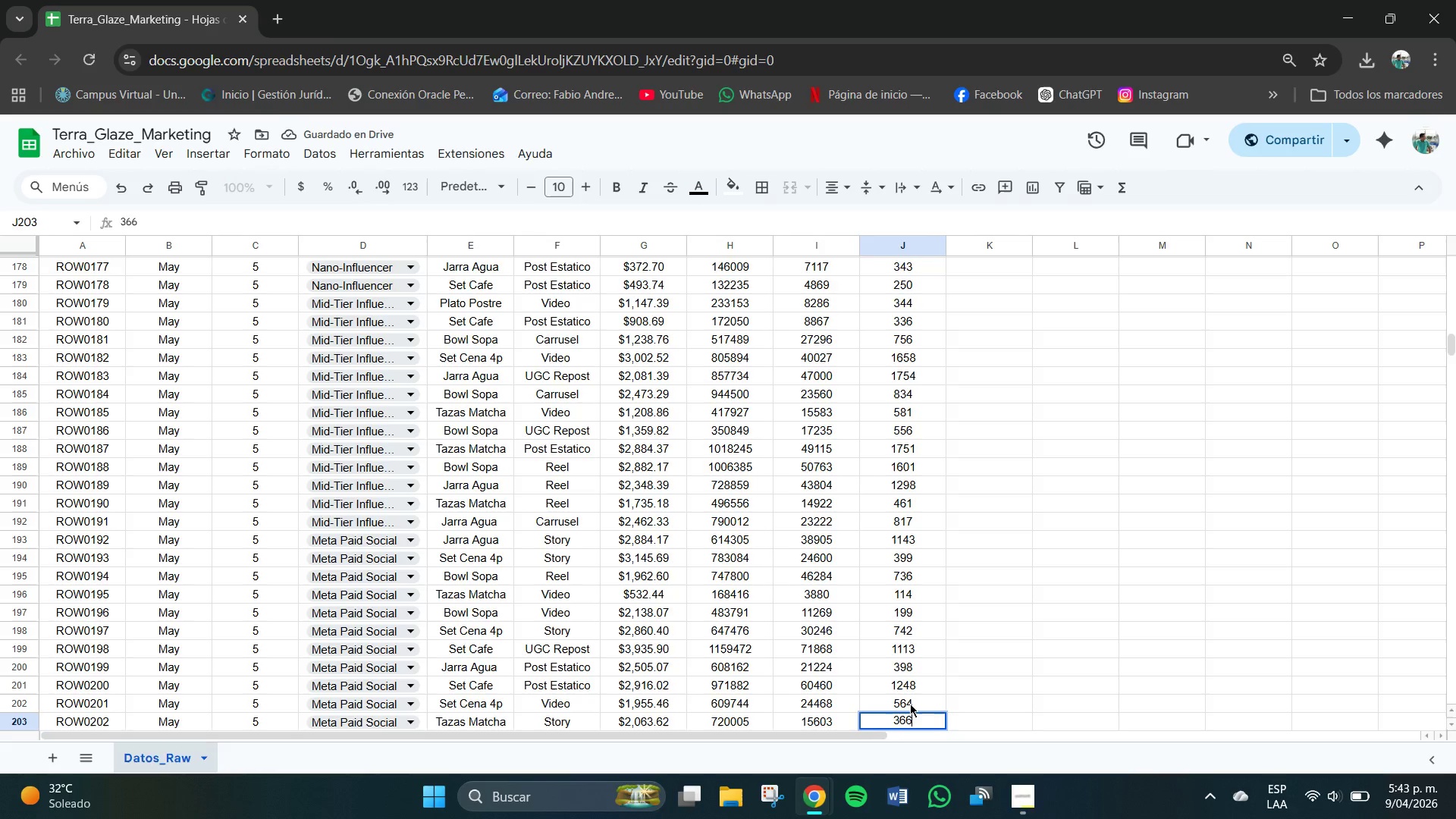 
key(NumpadEnter)
 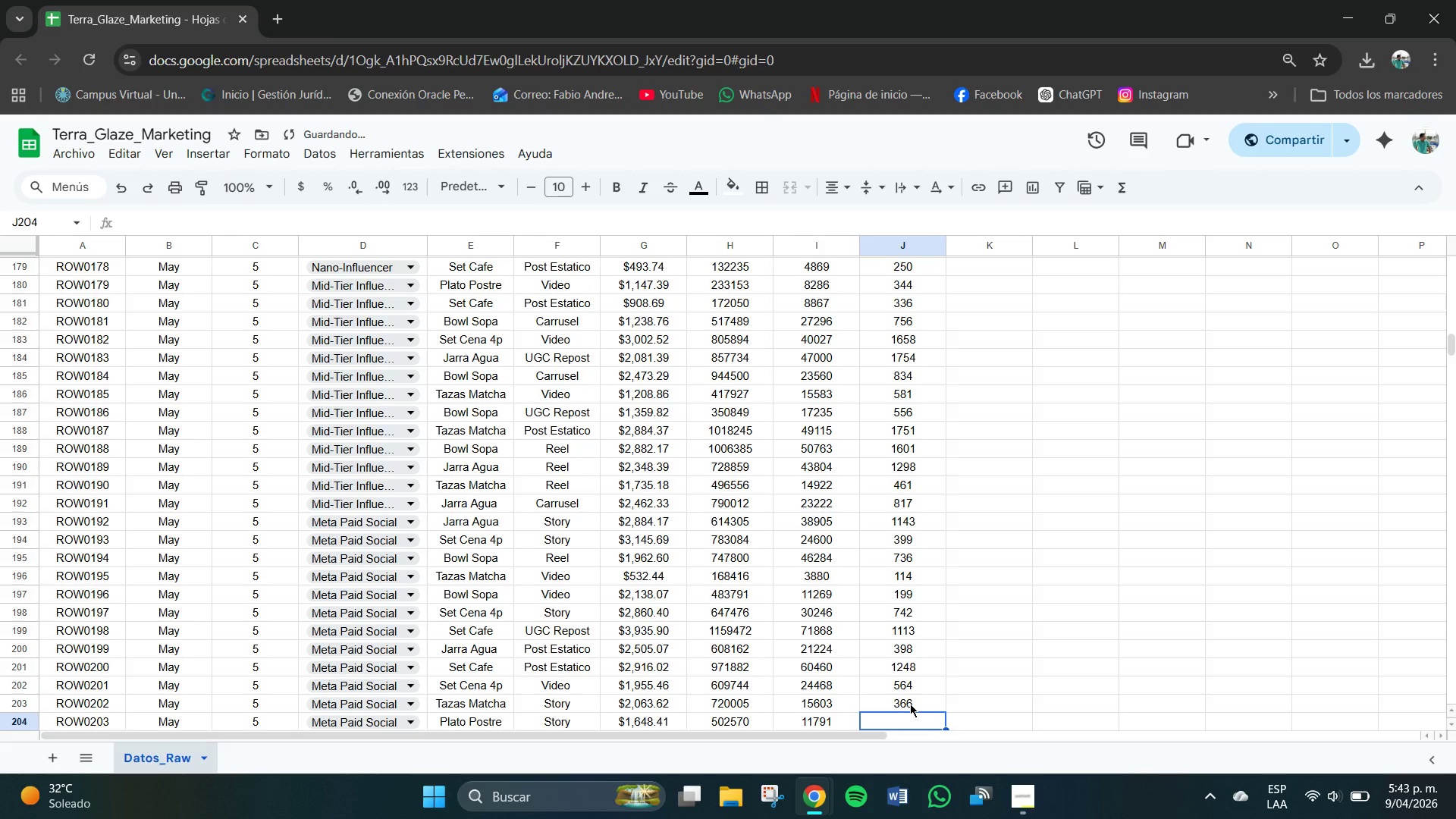 
key(Numpad2)
 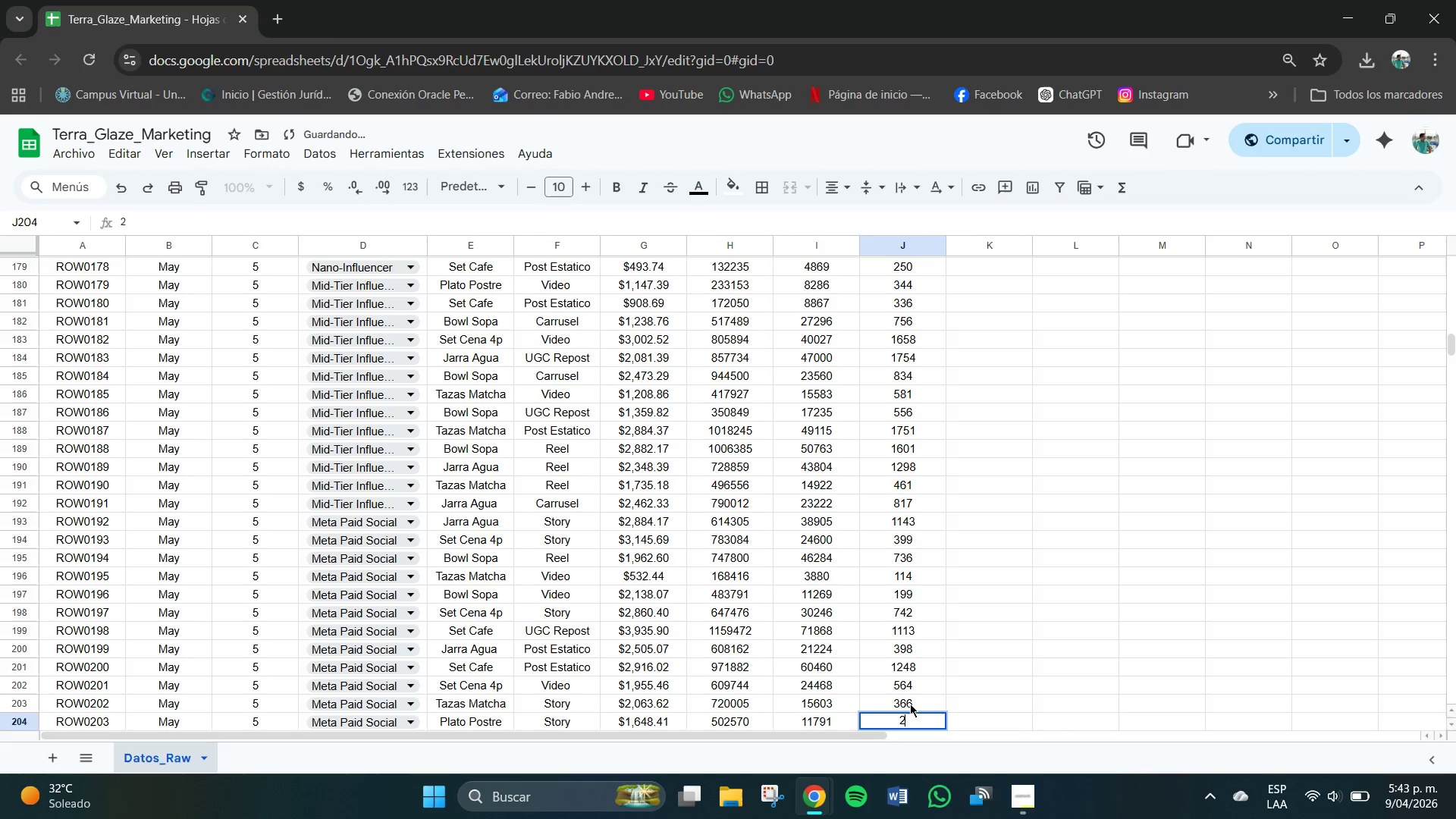 
key(Numpad1)
 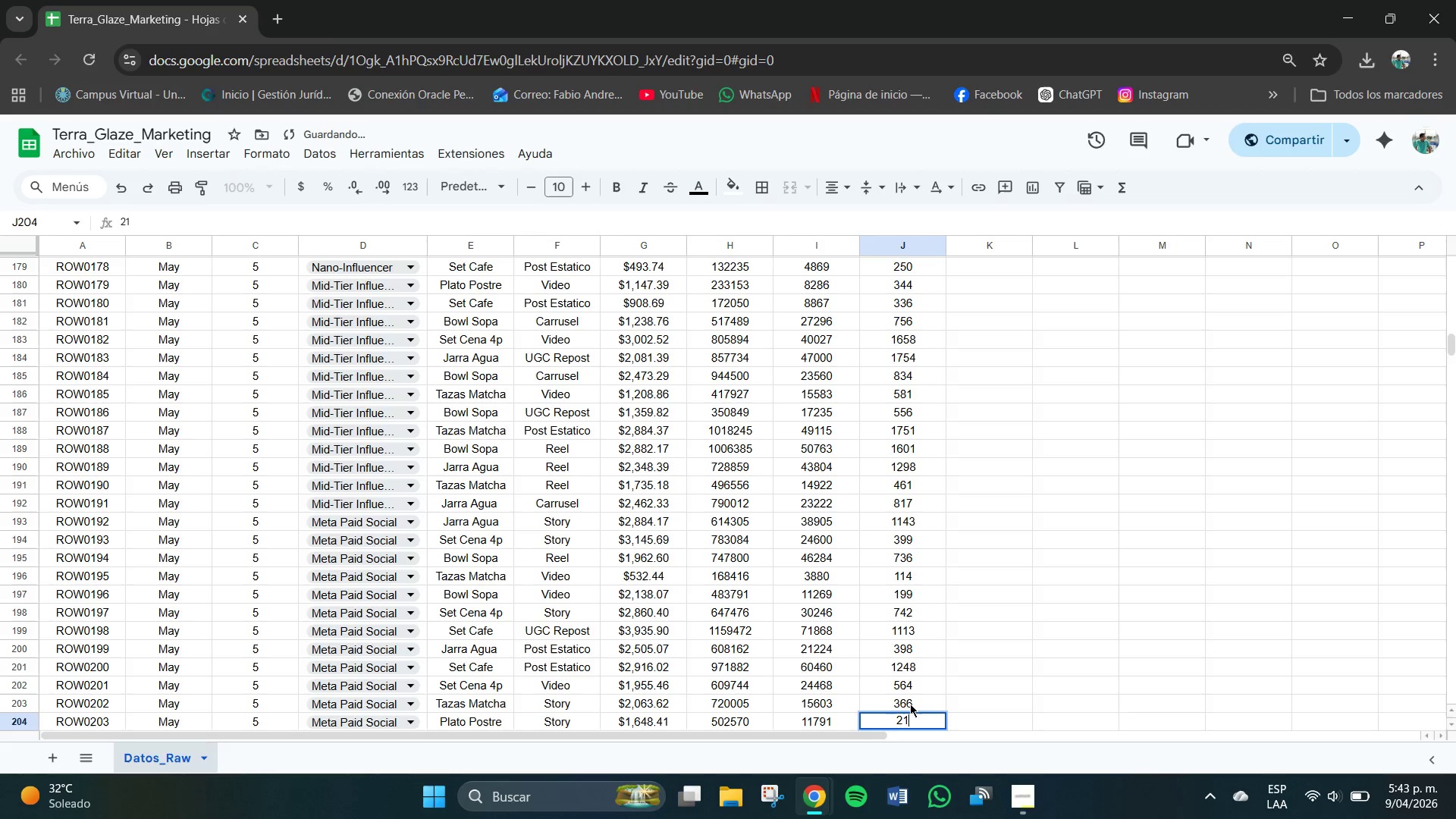 
key(Numpad6)
 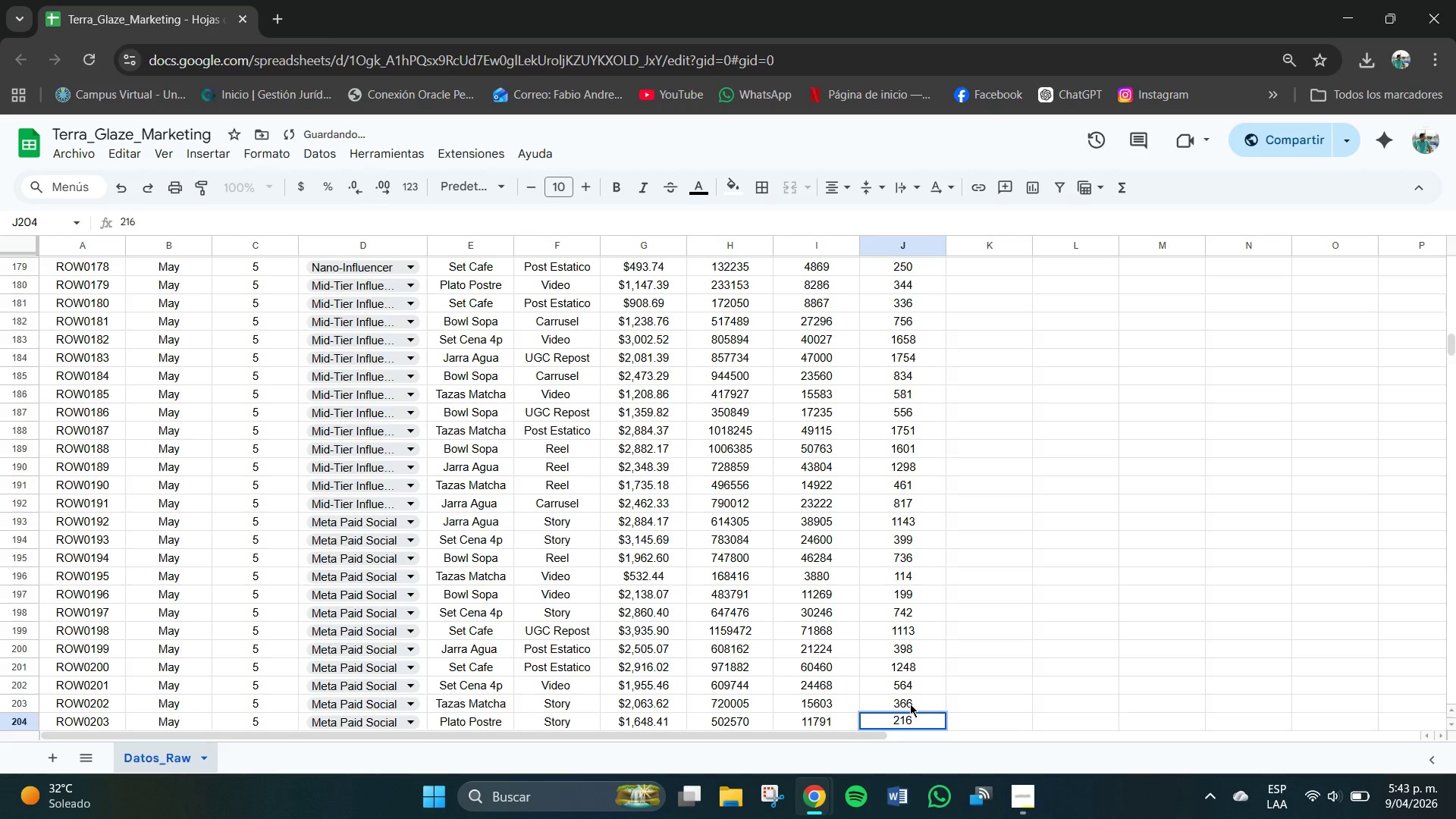 
key(NumpadEnter)
 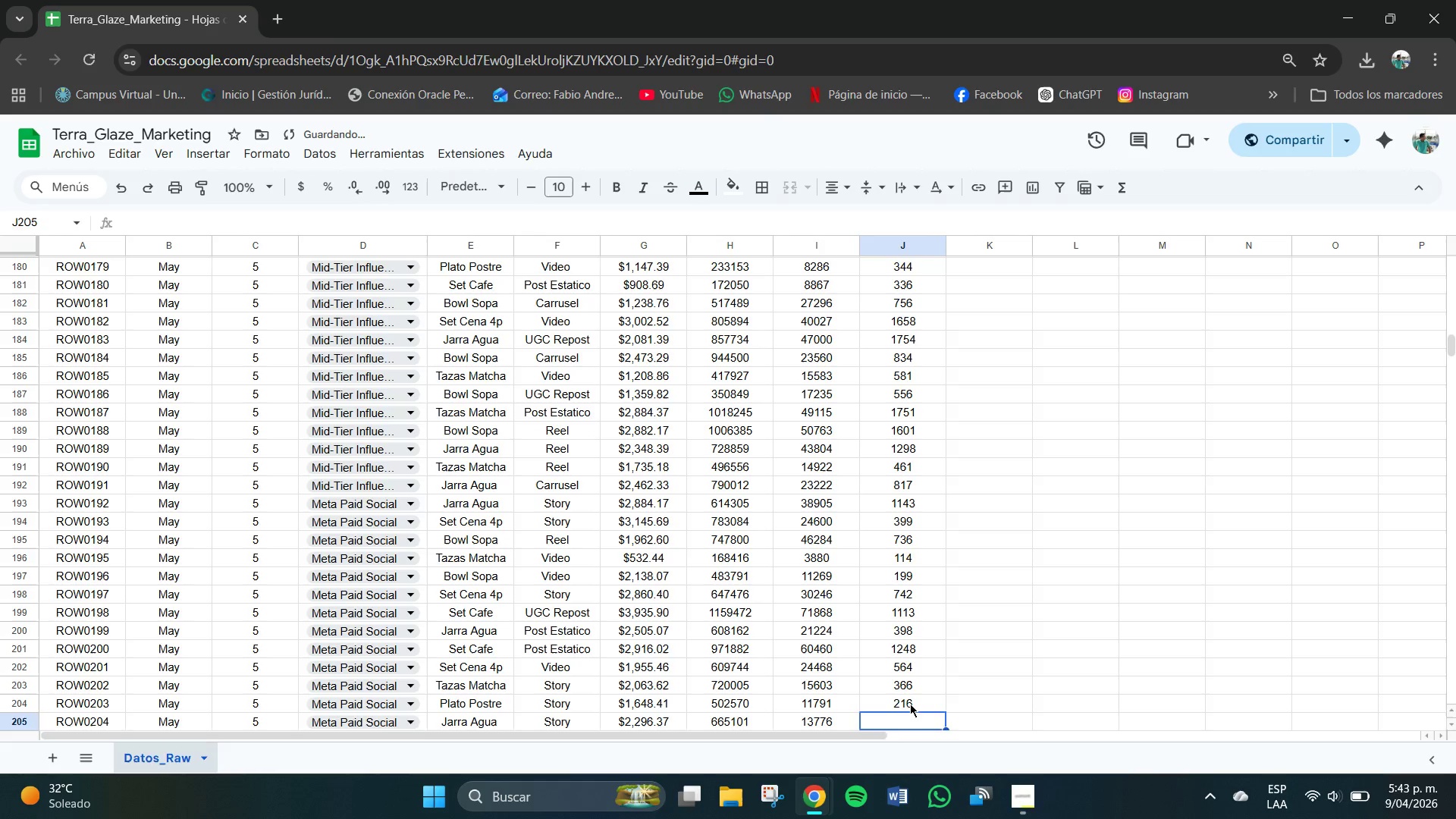 
key(Numpad3)
 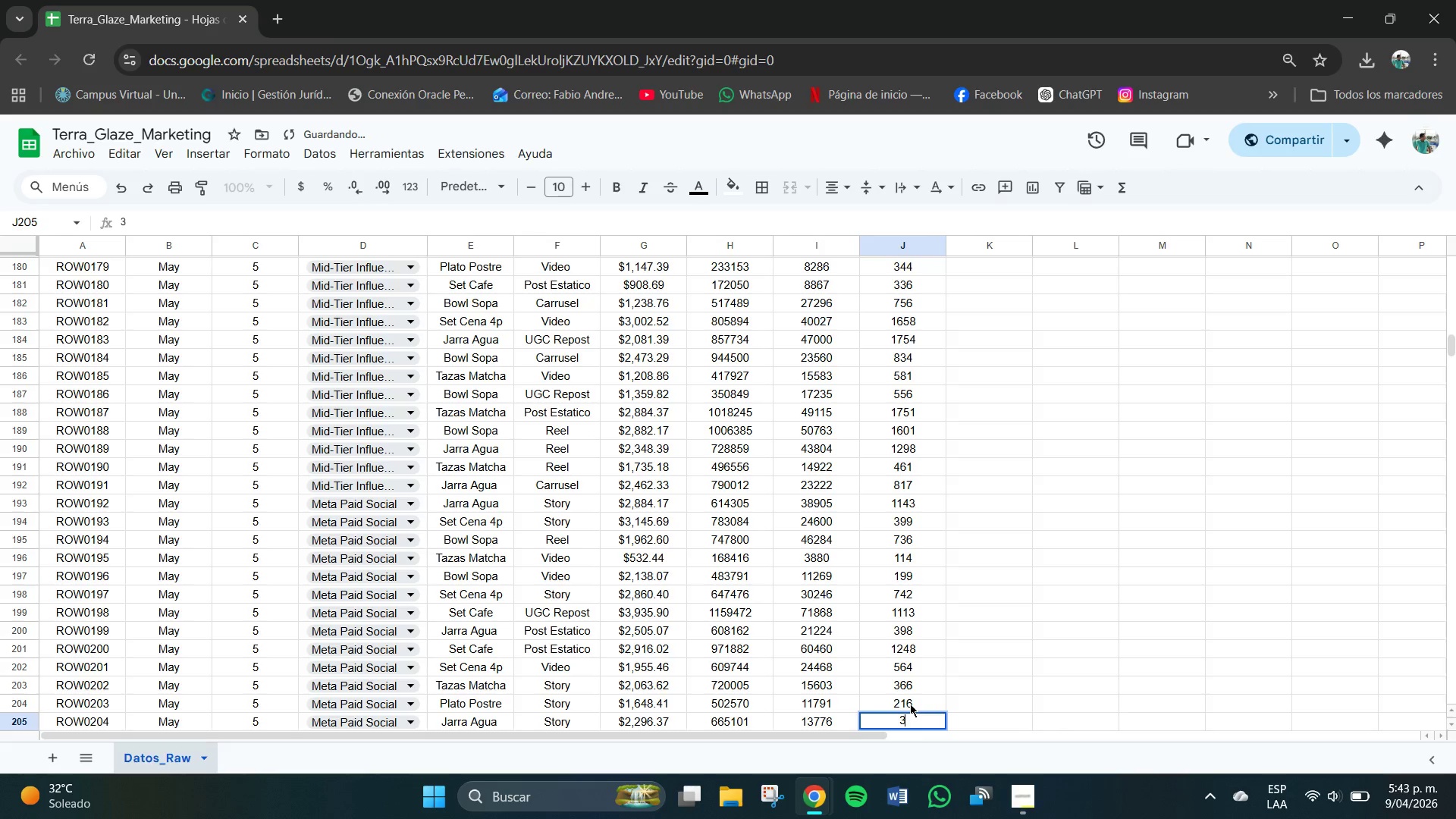 
key(Numpad0)
 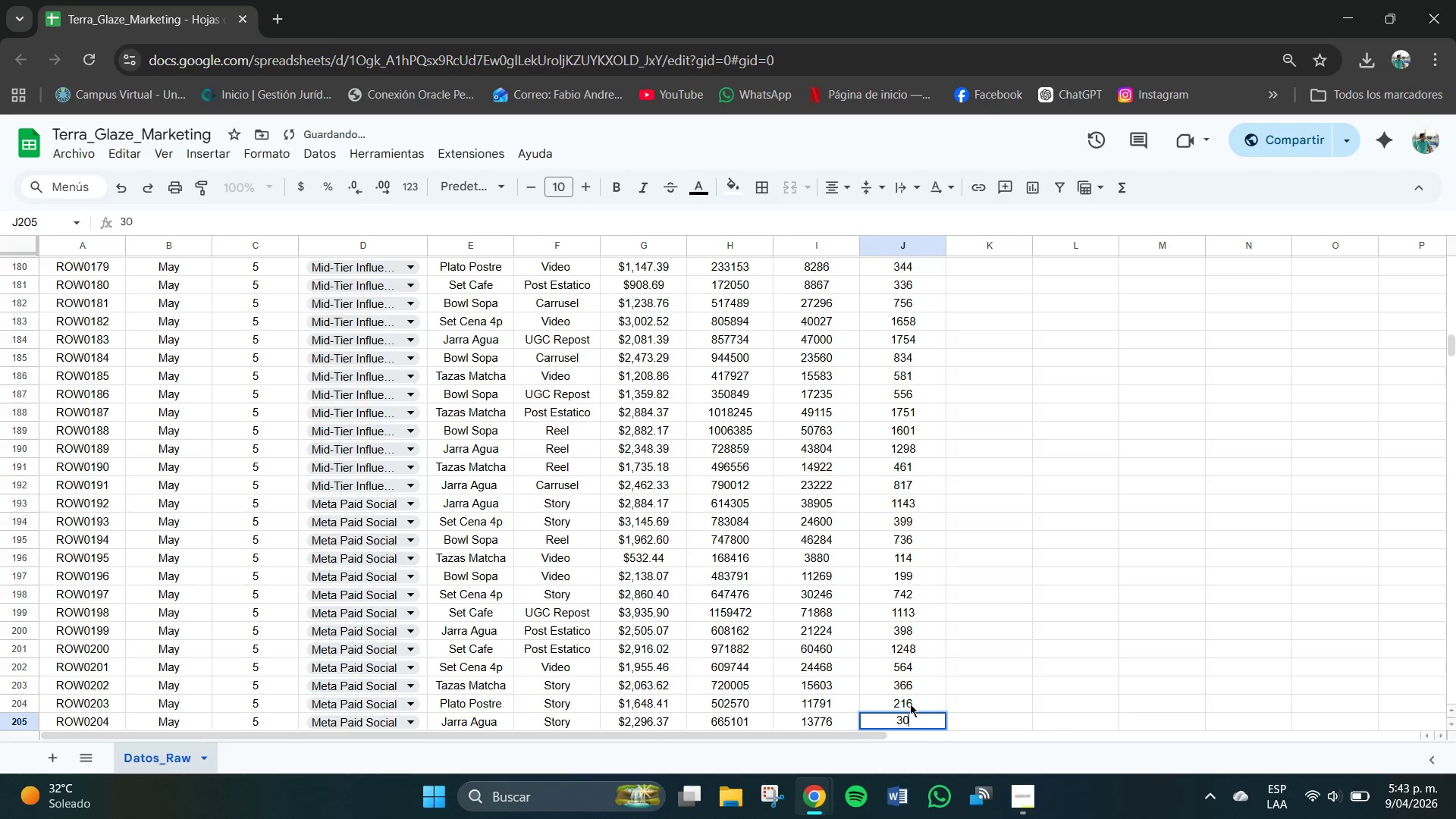 
key(Numpad3)
 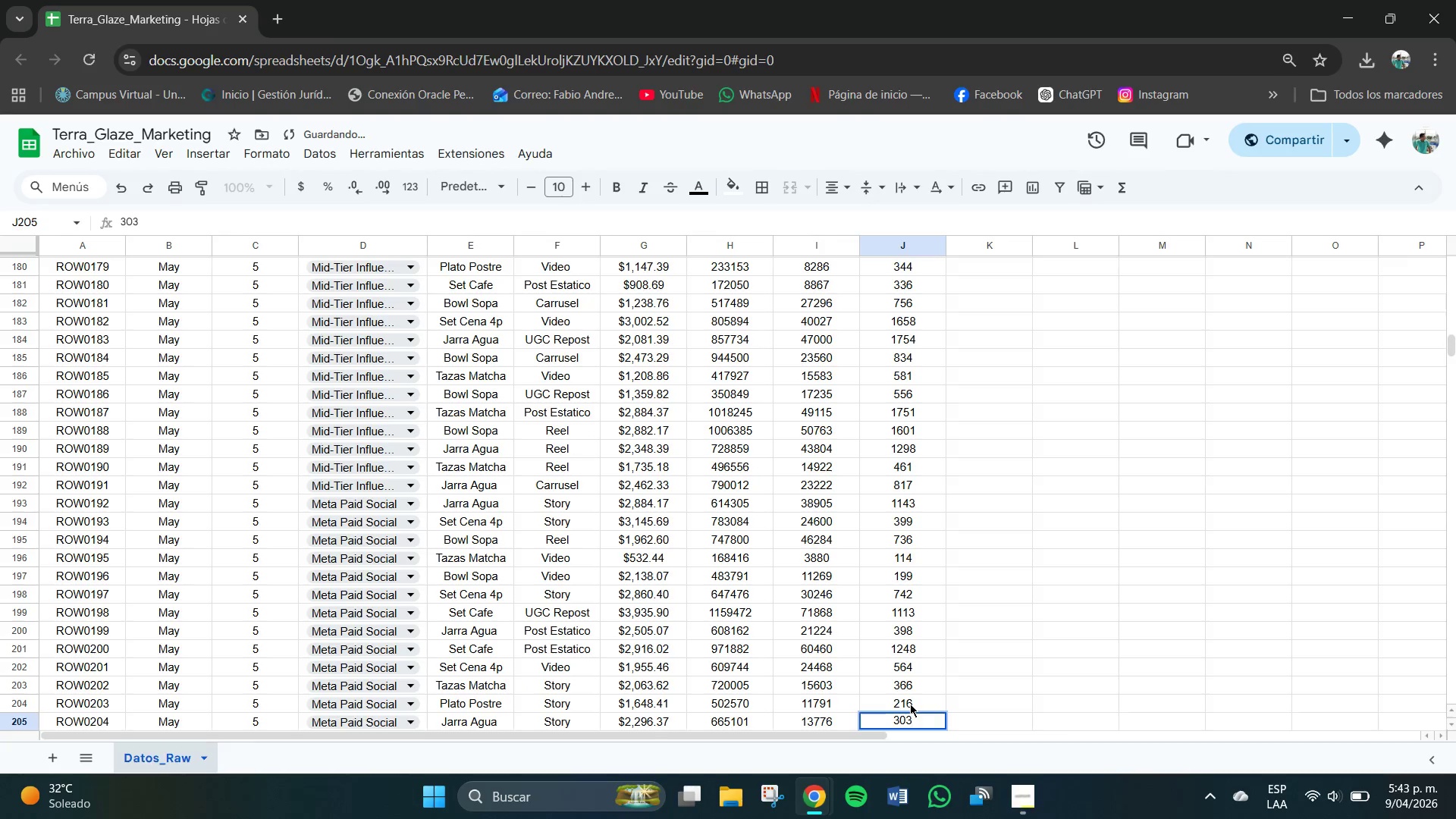 
key(NumpadEnter)
 